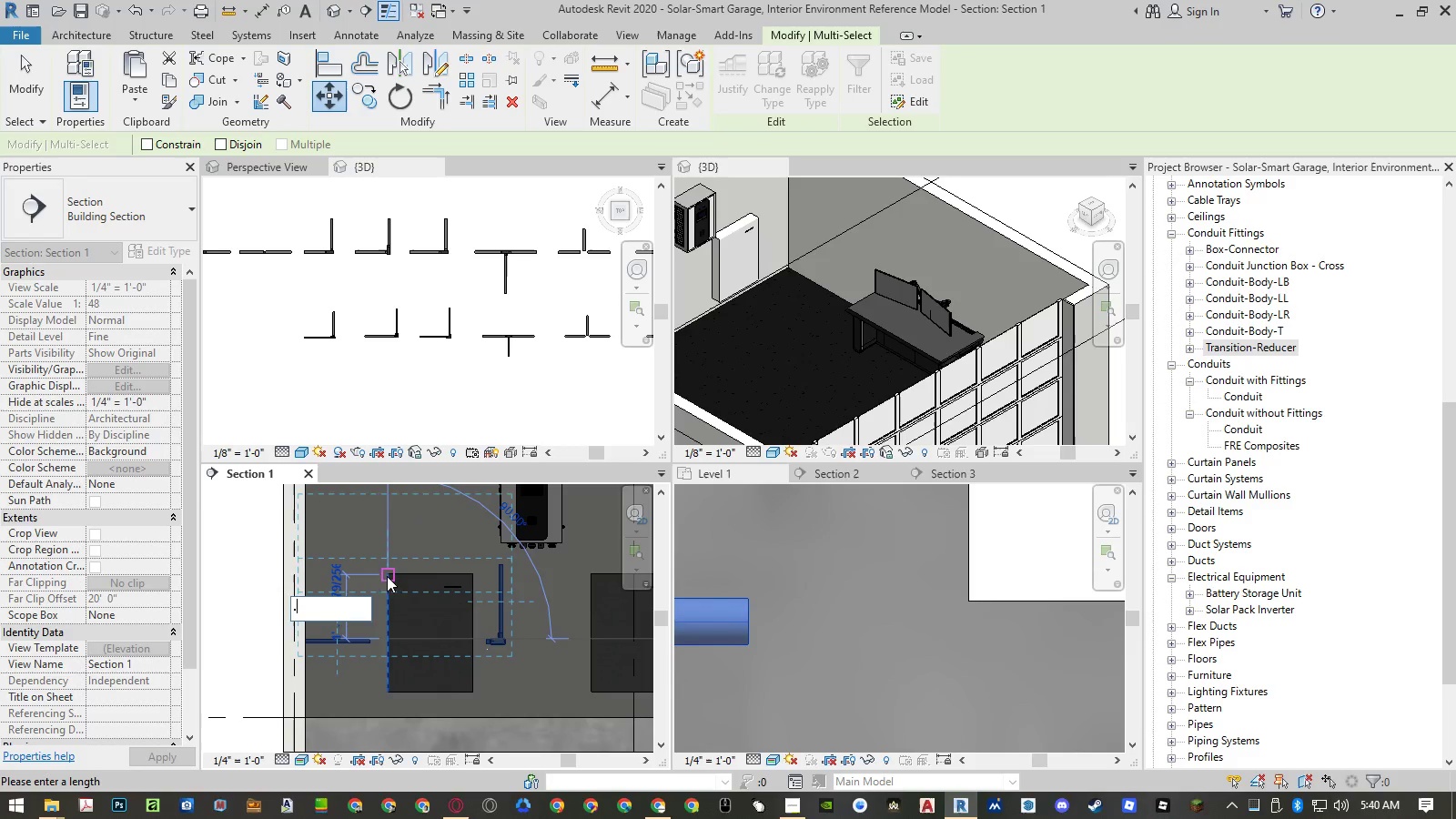 
key(Numpad5)
 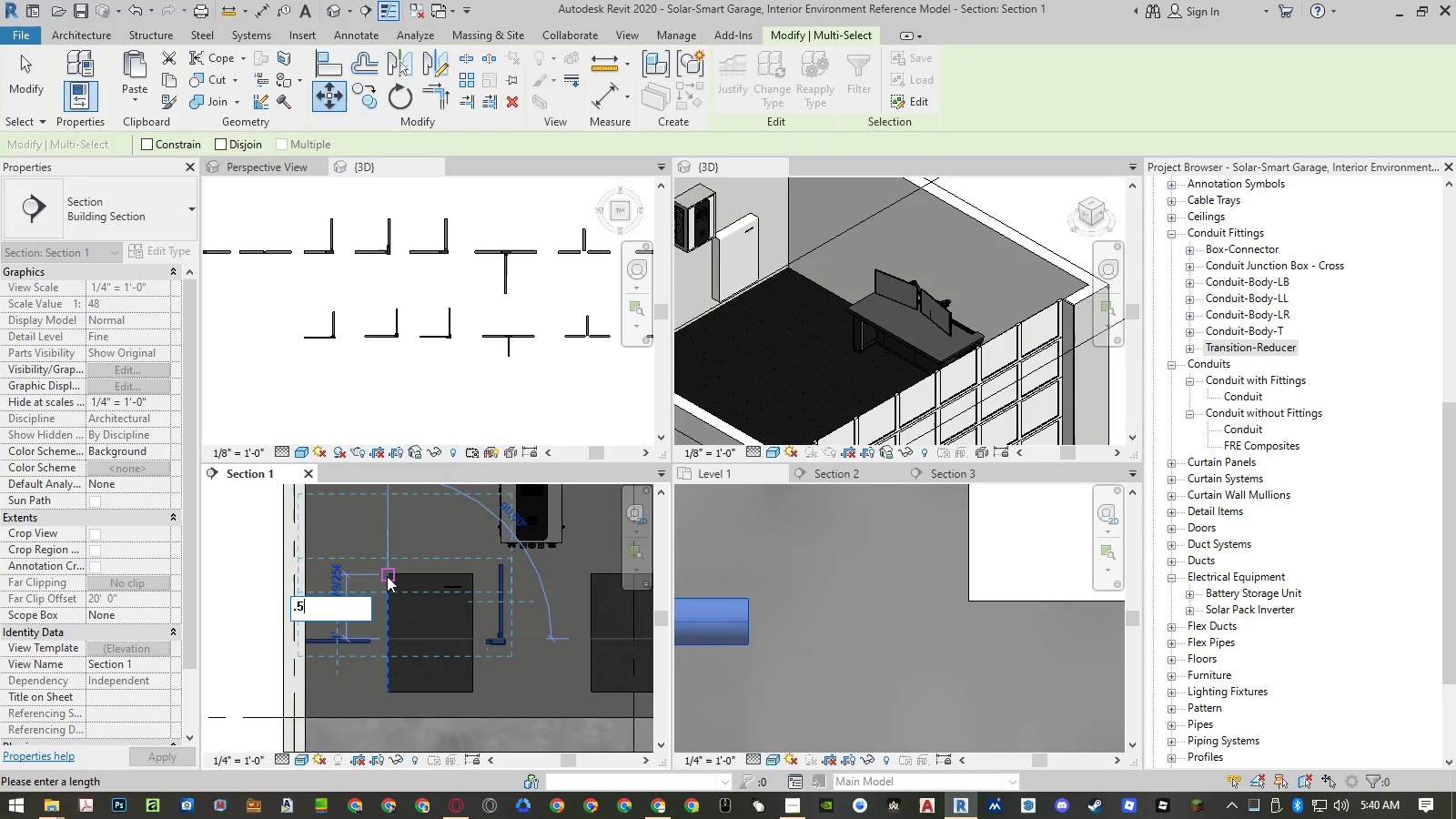 
key(NumpadEnter)
 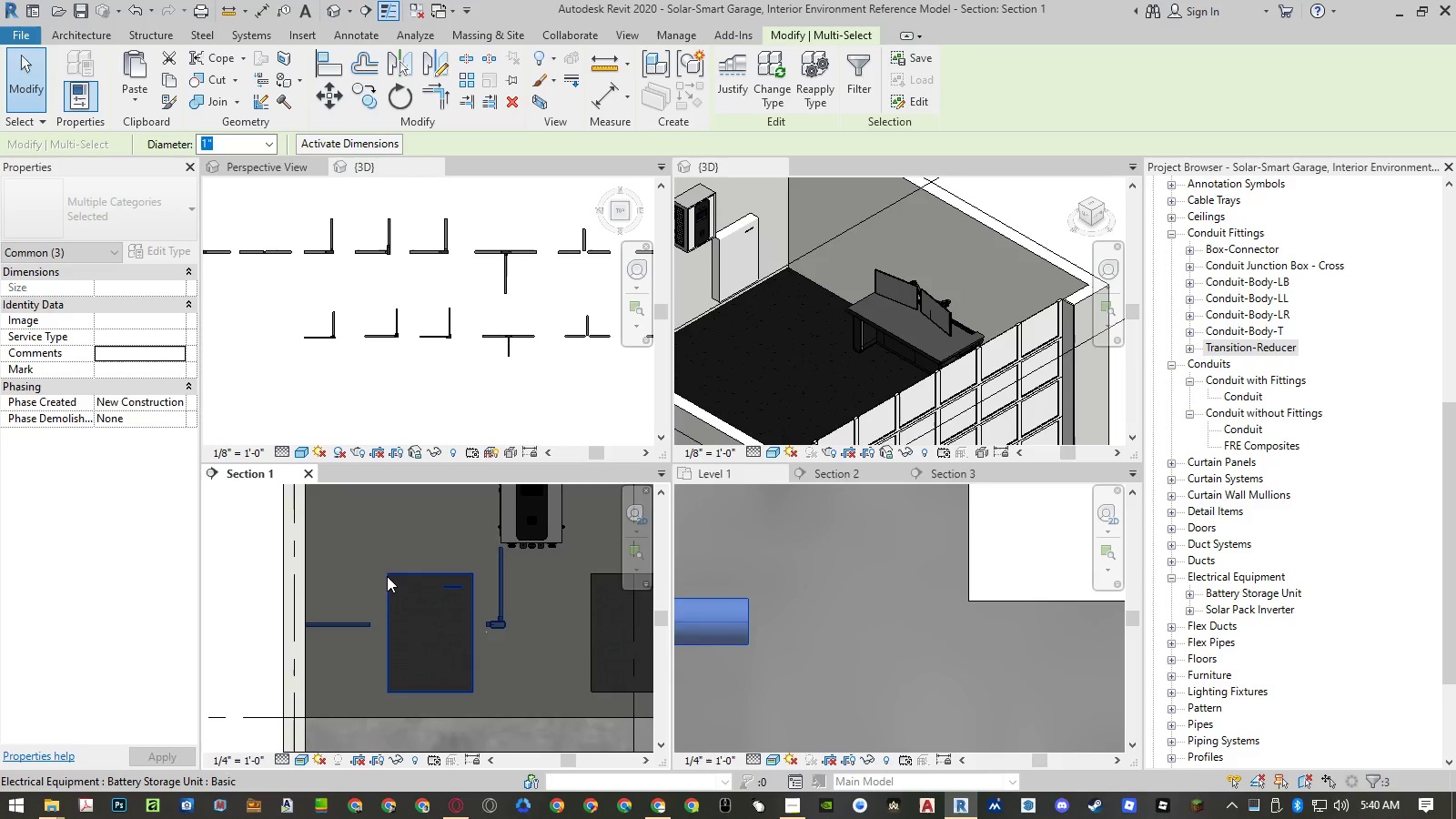 
key(Escape)
 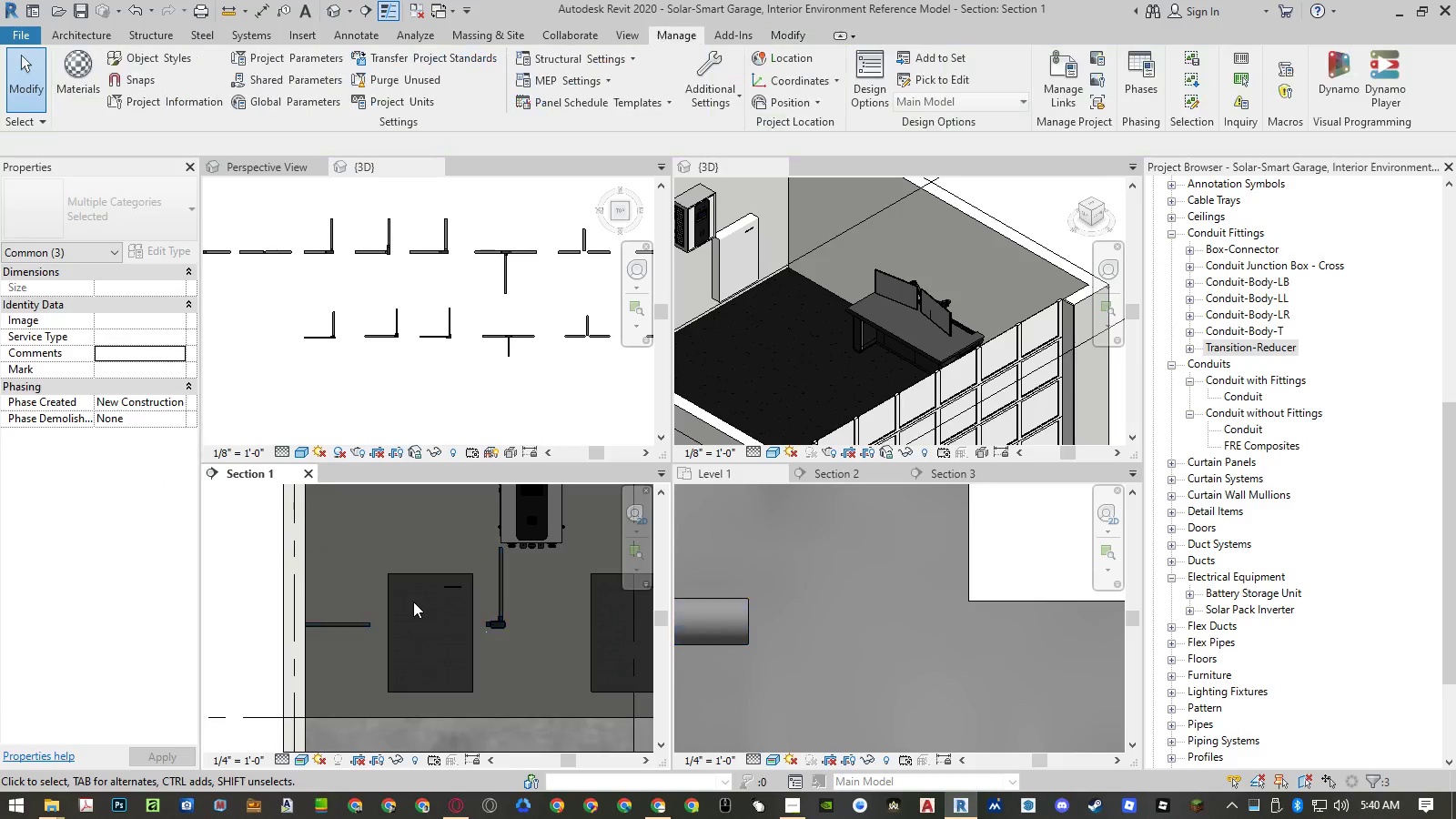 
key(Escape)
 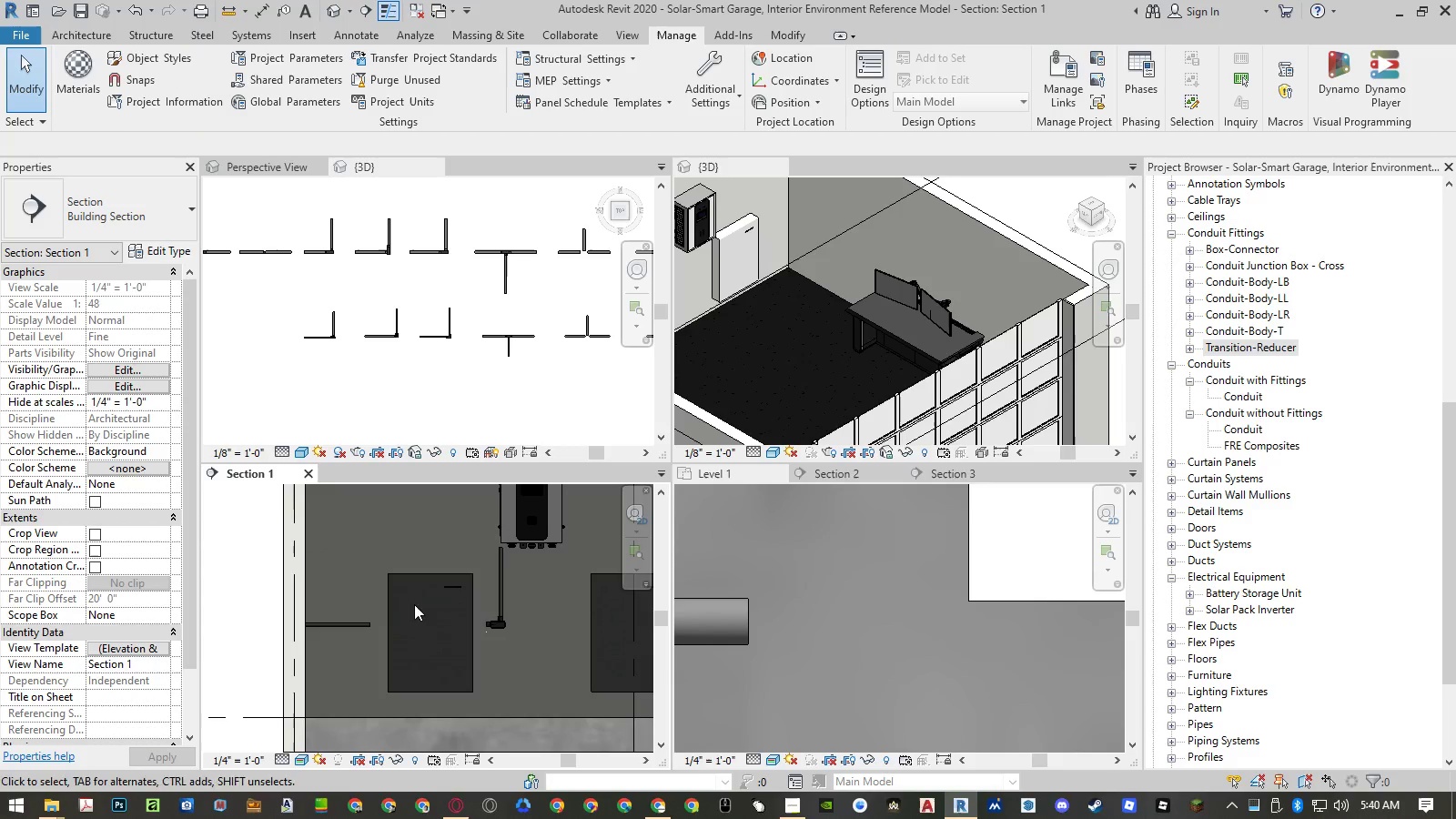 
scroll: coordinate [519, 546], scroll_direction: up, amount: 8.0
 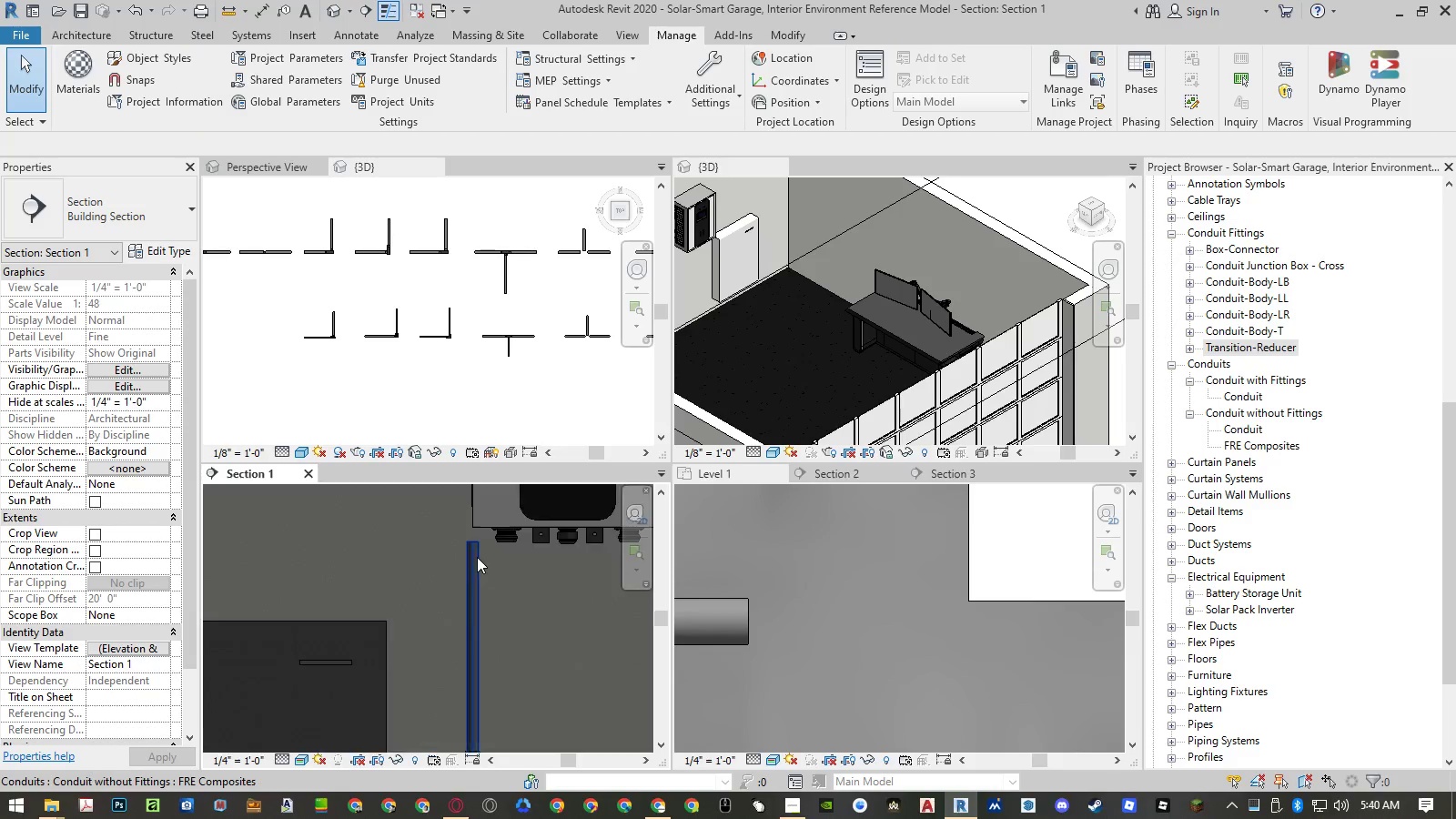 
left_click([477, 557])
 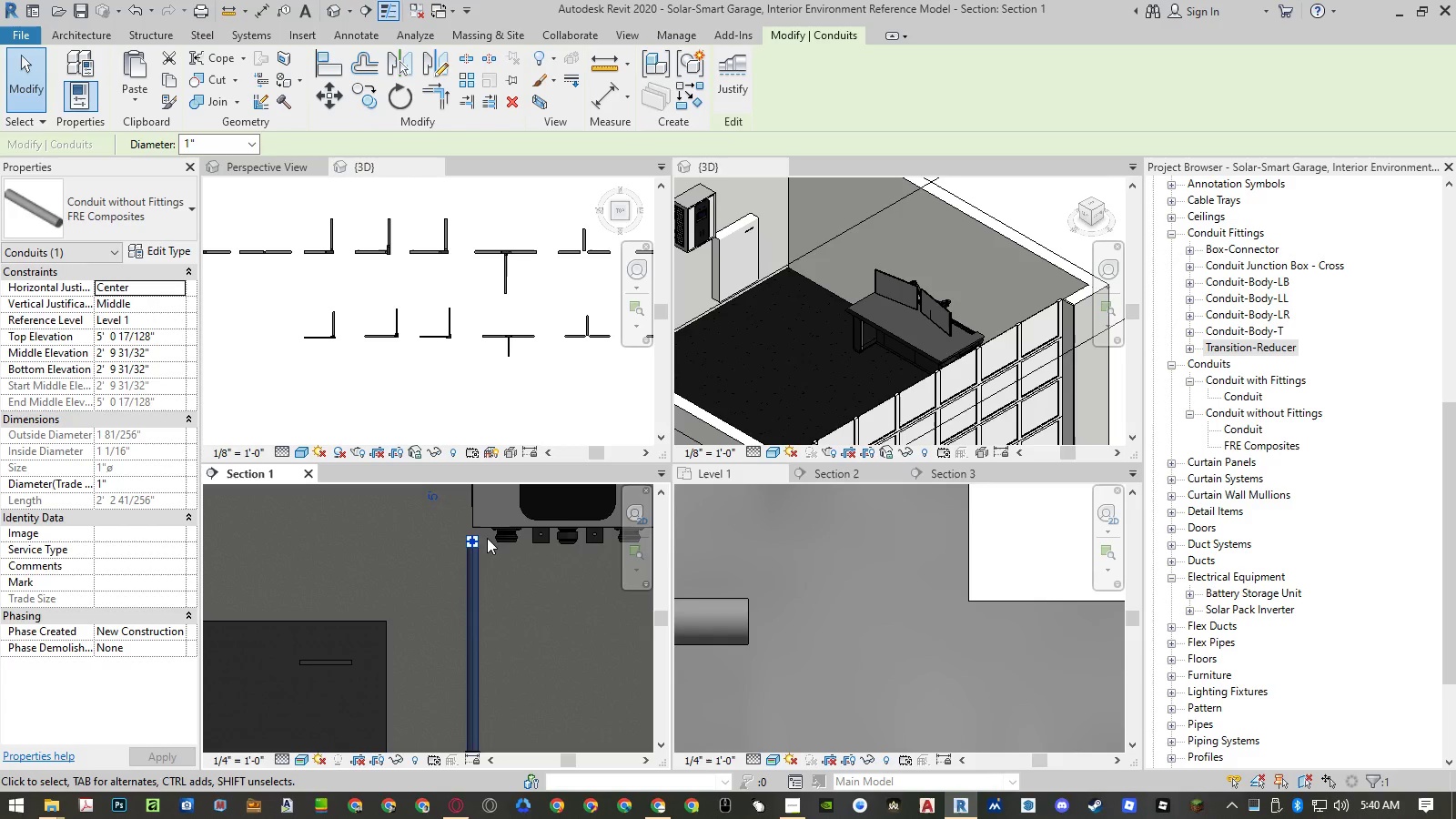 
scroll: coordinate [487, 538], scroll_direction: up, amount: 2.0
 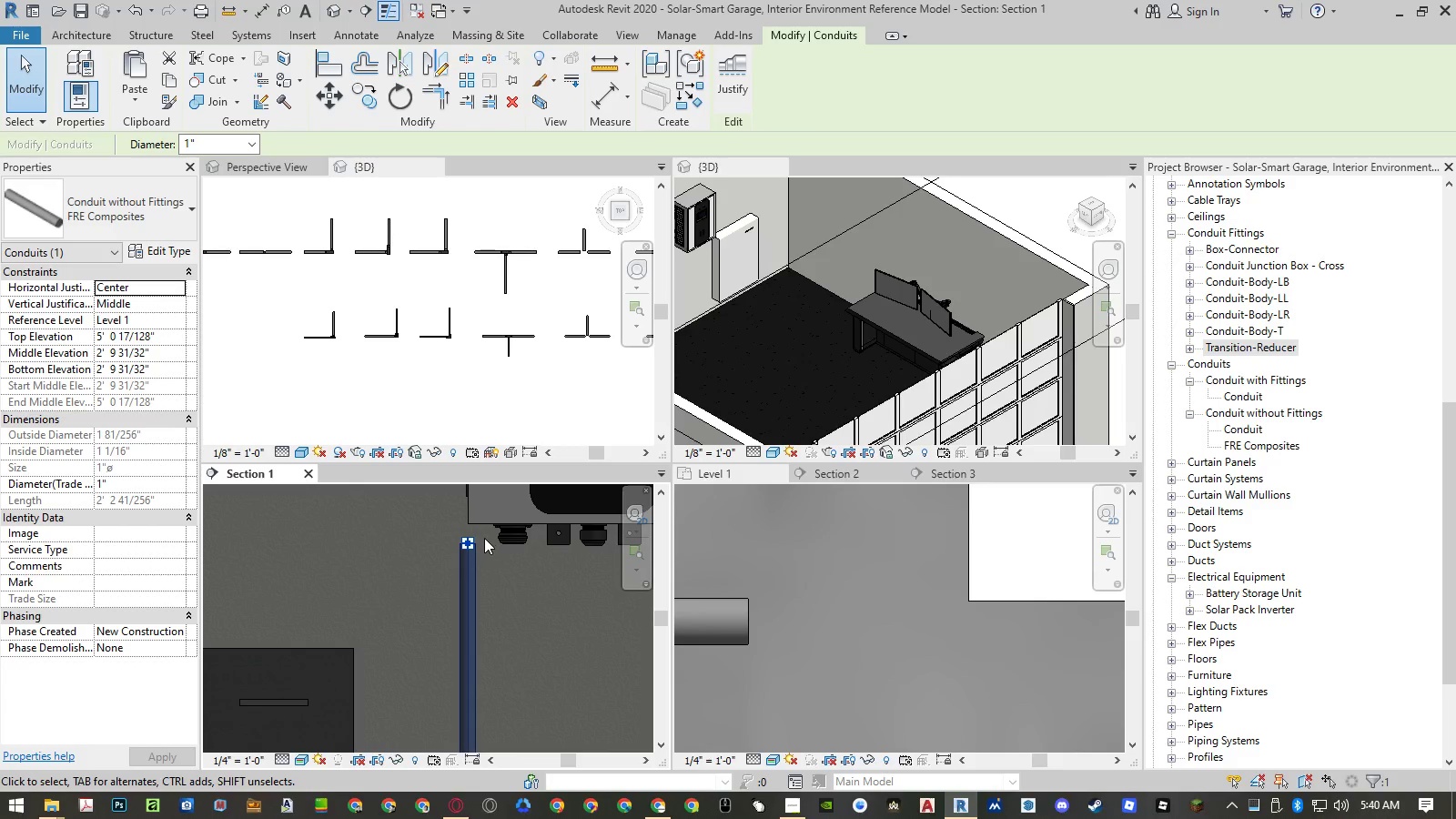 
type(mv)
 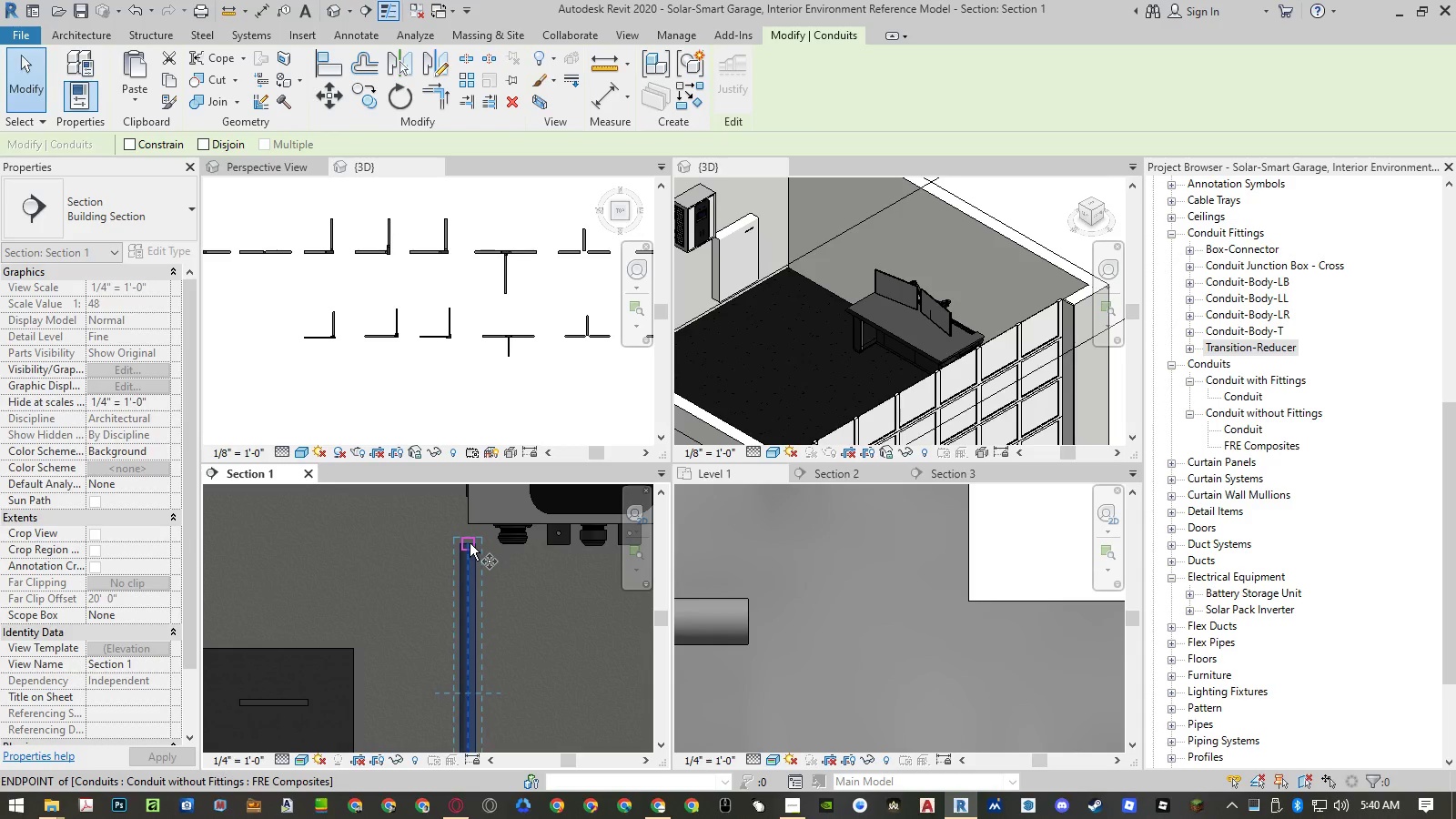 
left_click([470, 543])
 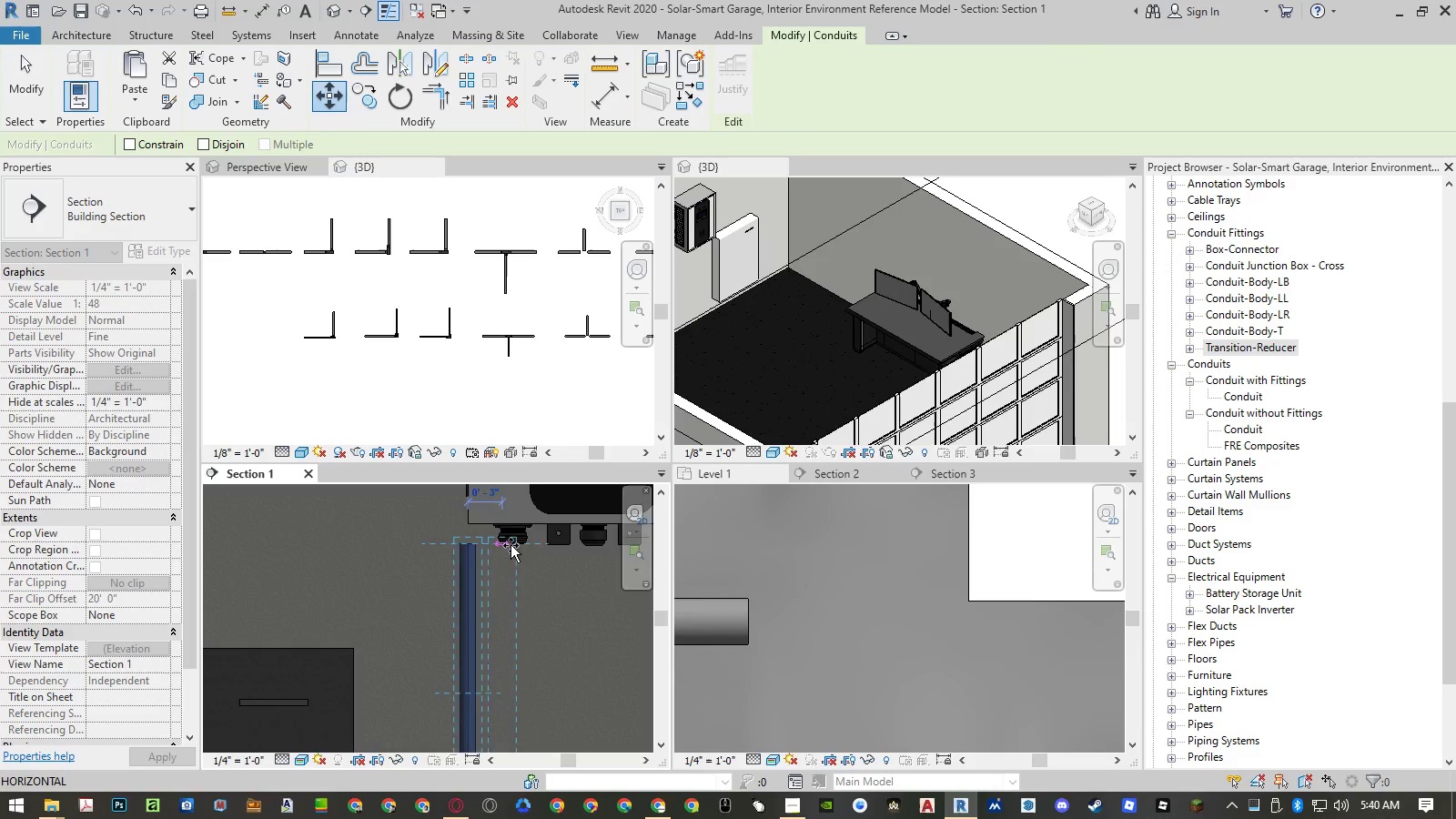 
scroll: coordinate [514, 541], scroll_direction: up, amount: 9.0
 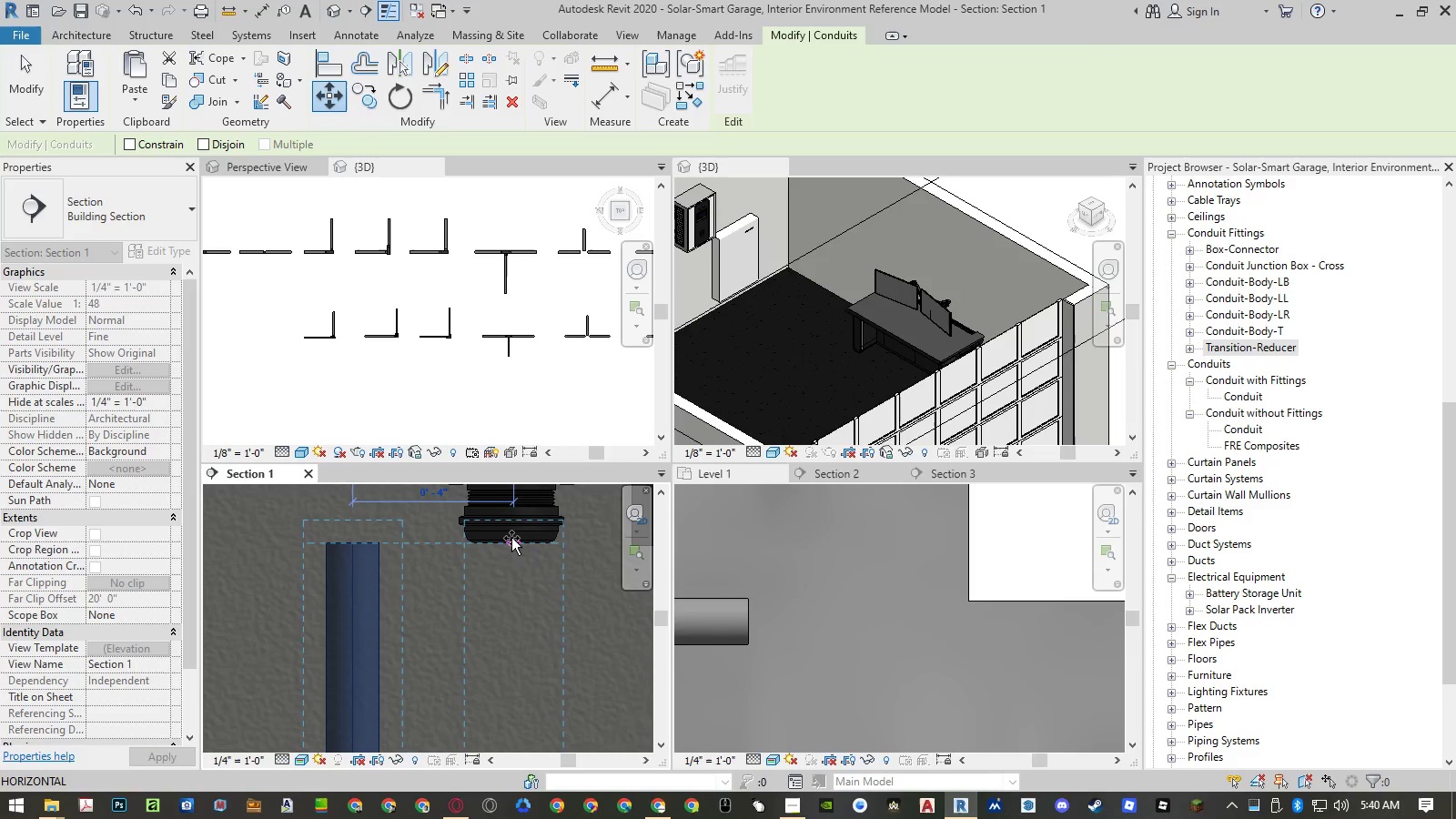 
wait(5.88)
 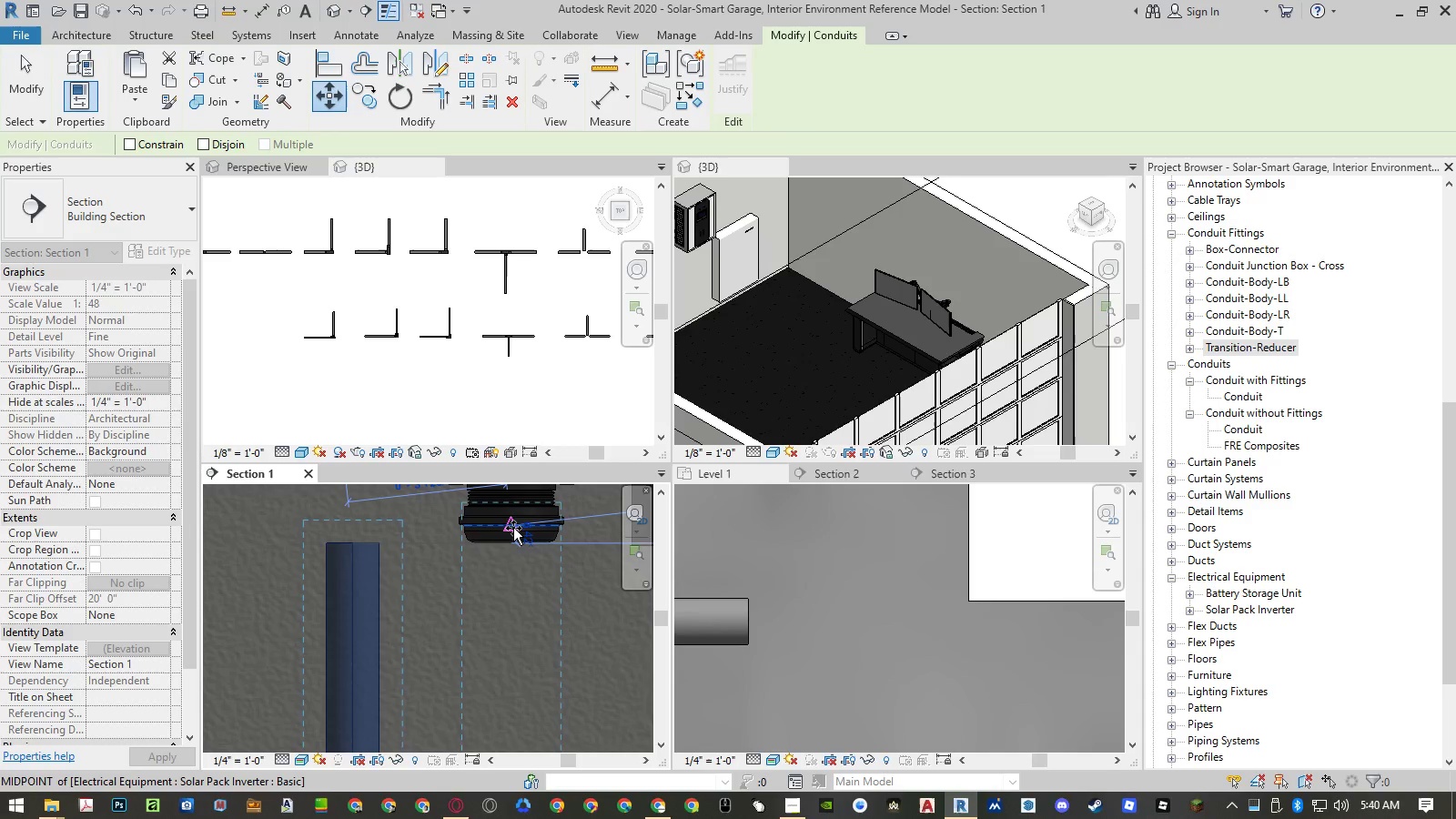 
key(Escape)
 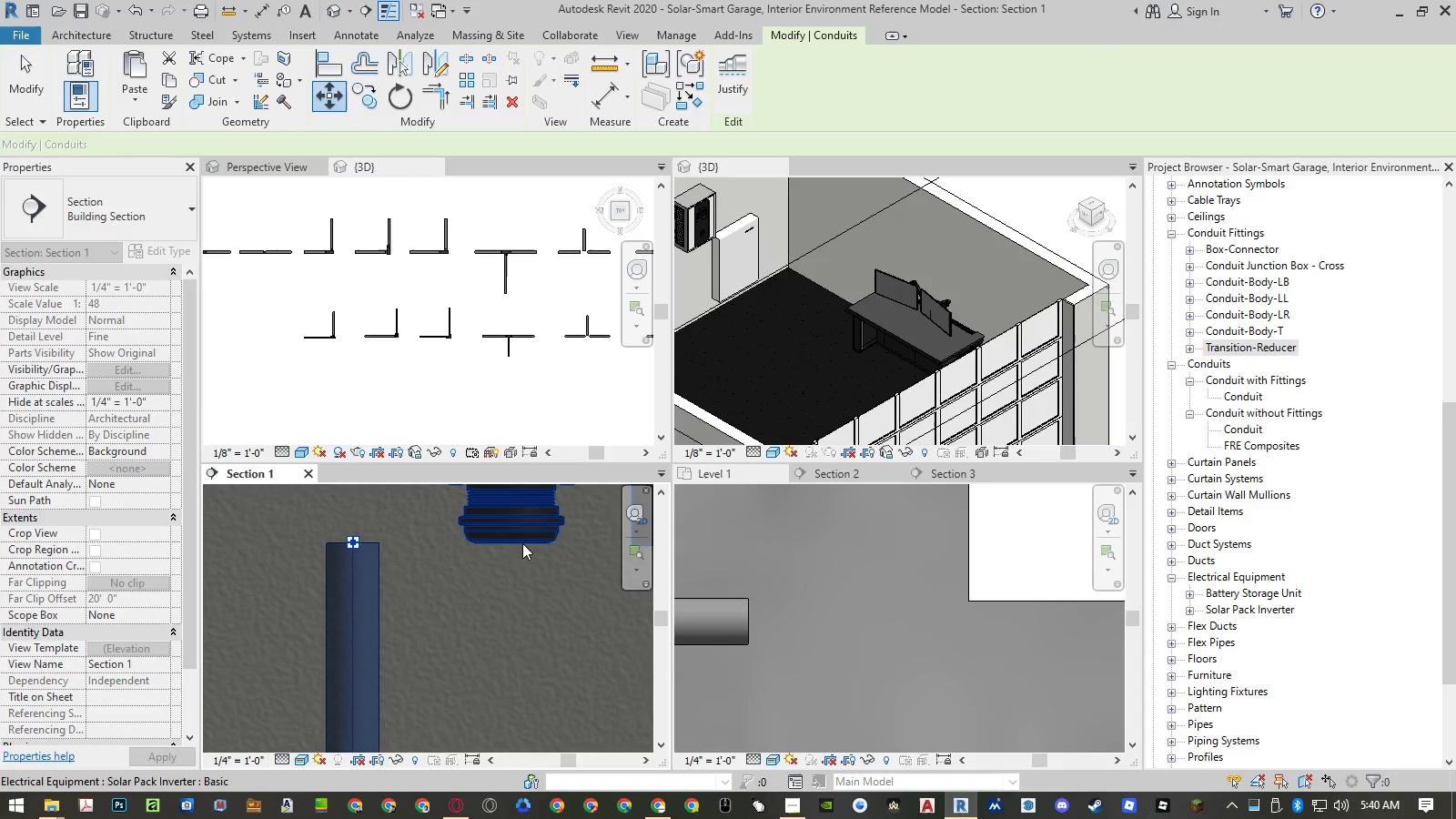 
scroll: coordinate [531, 545], scroll_direction: down, amount: 4.0
 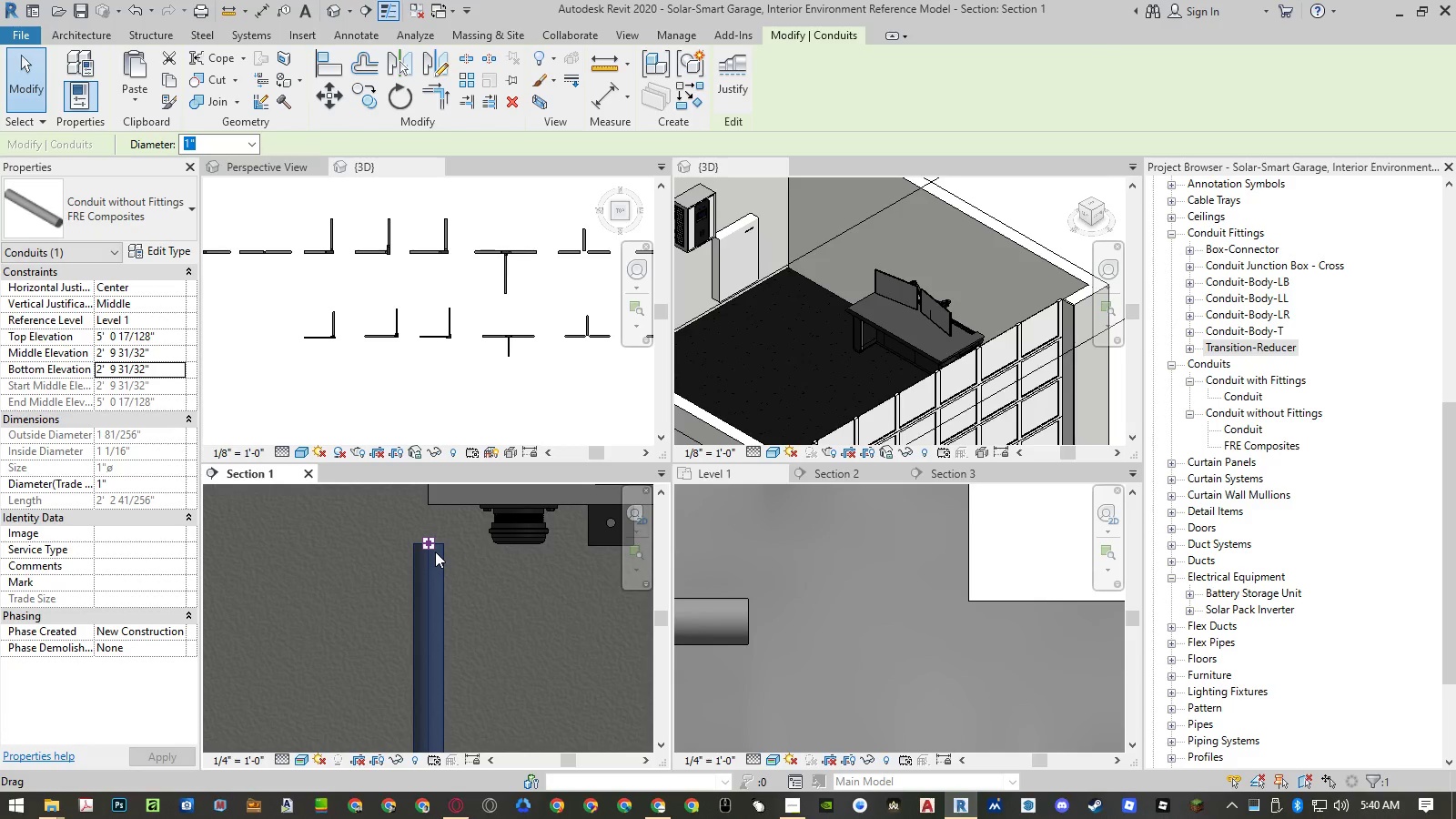 
key(Escape)
 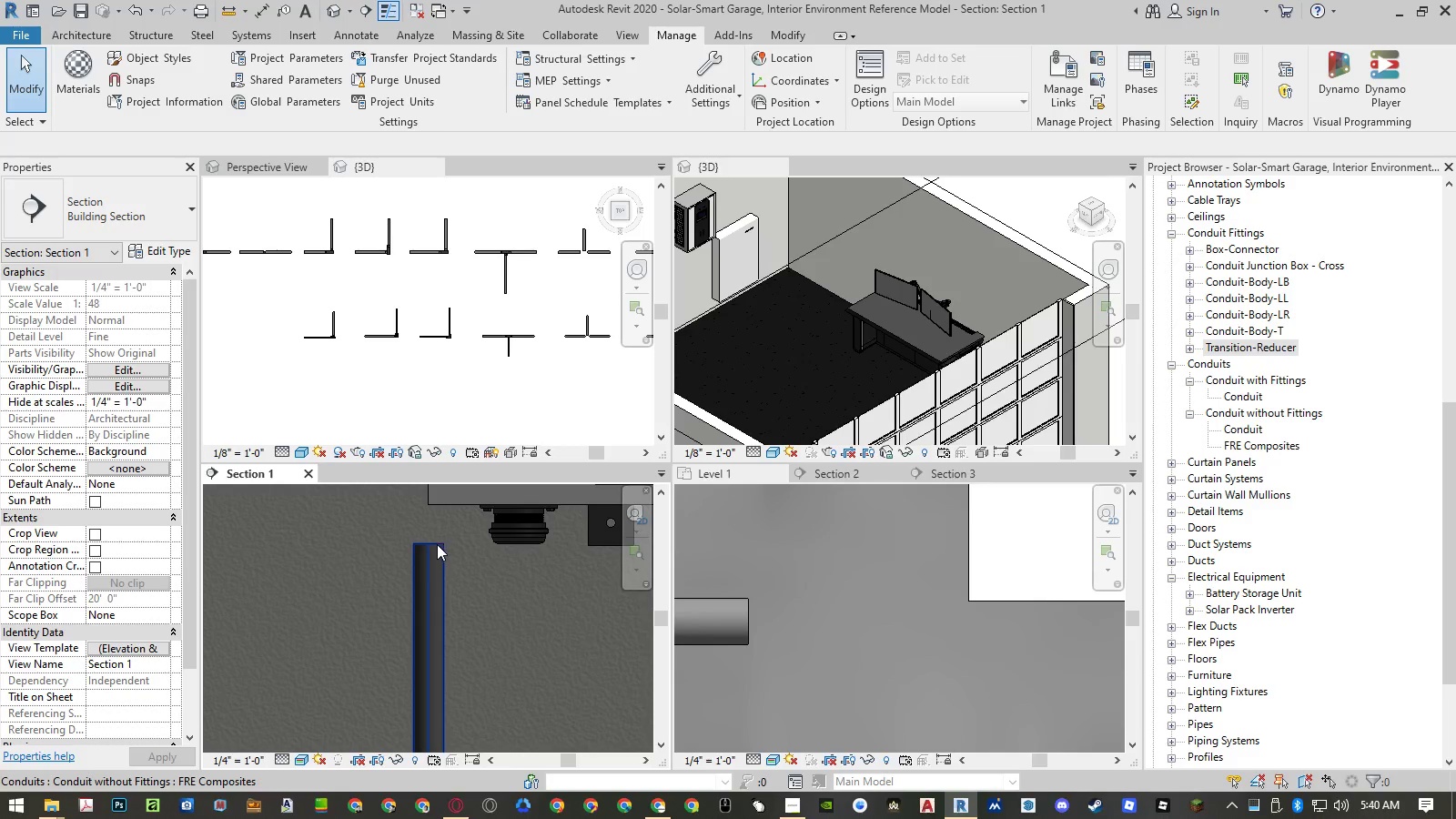 
left_click([437, 544])
 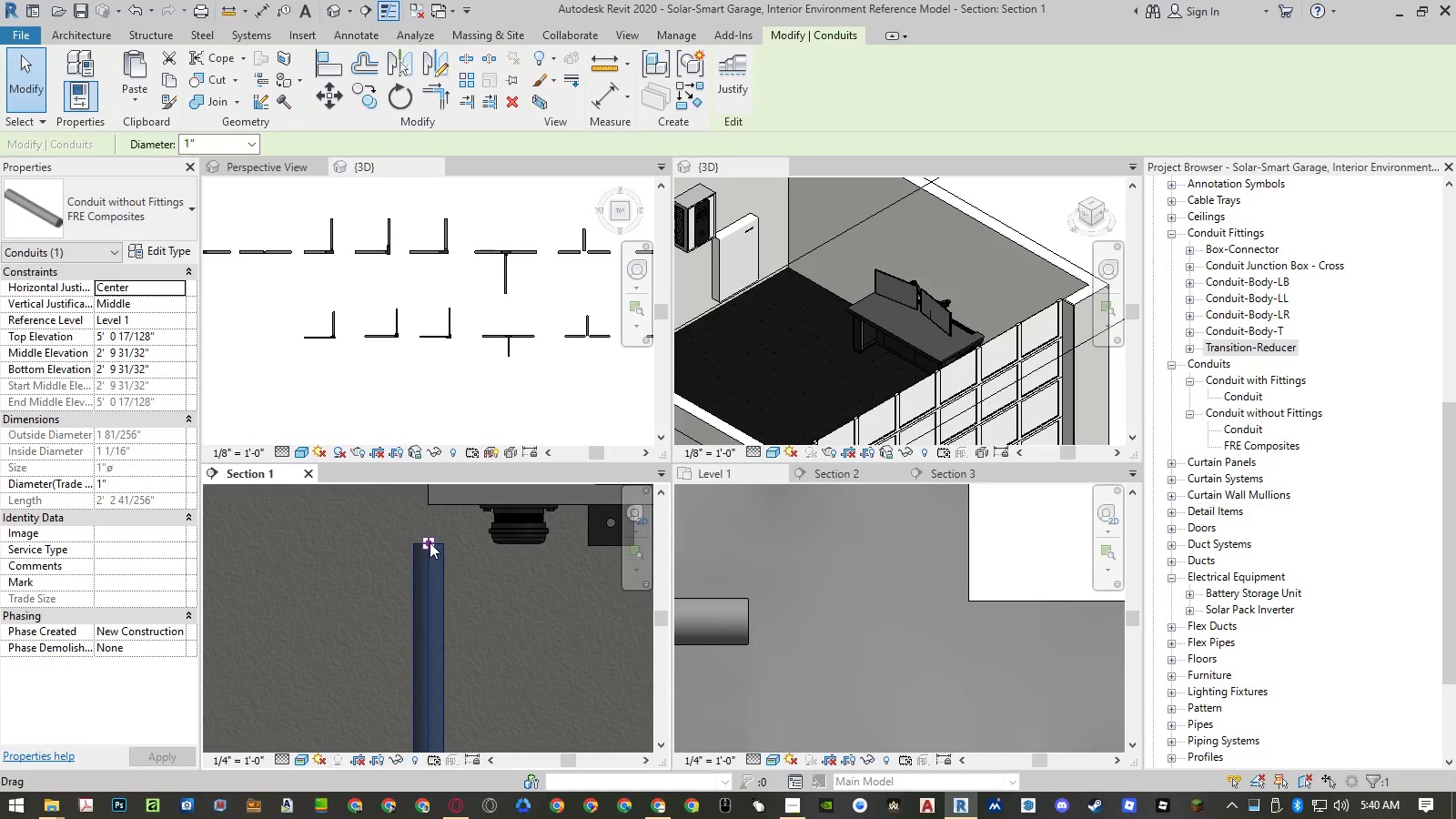 
left_click_drag(start_coordinate=[430, 541], to_coordinate=[430, 589])
 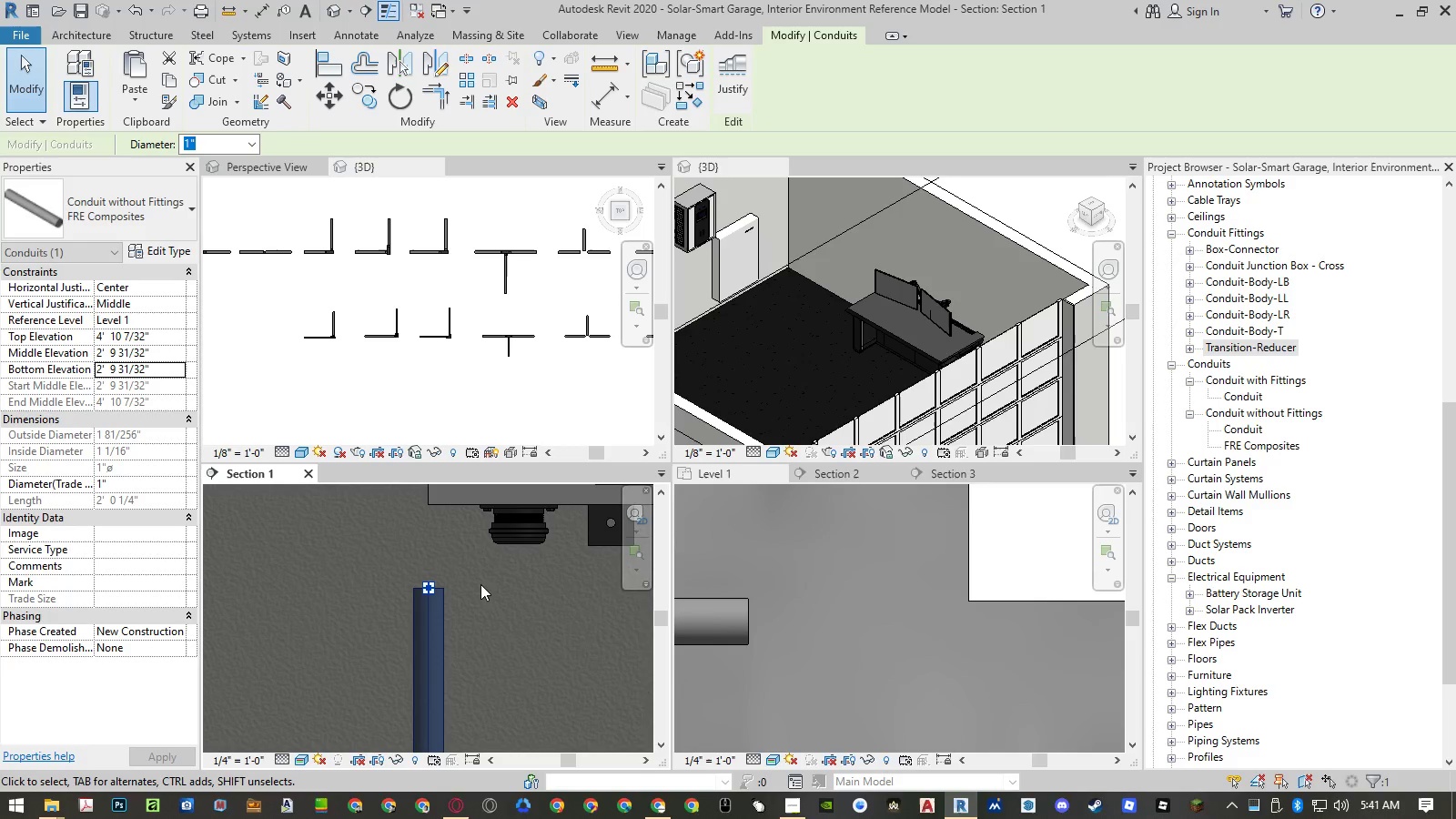 
key(M)
 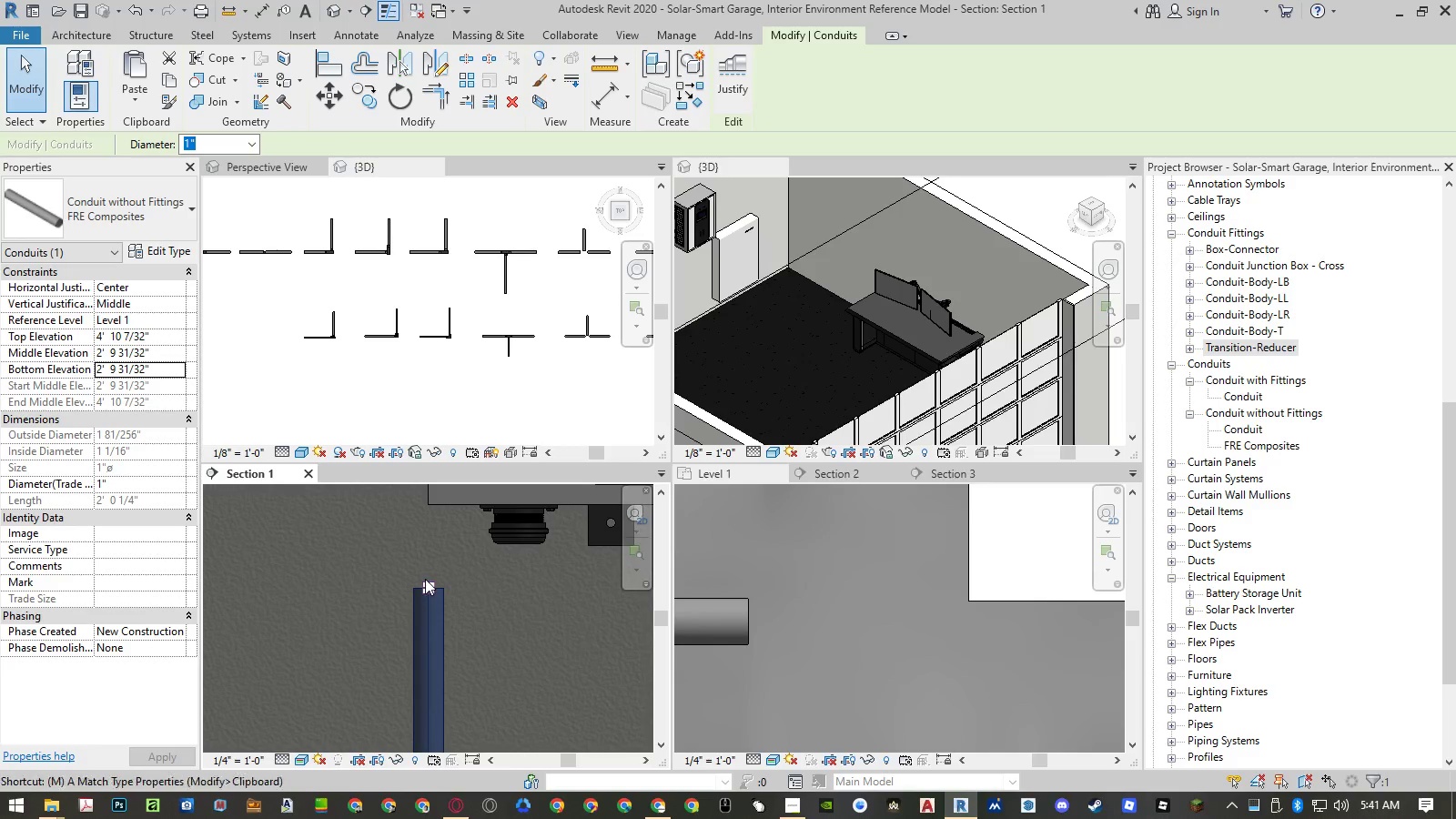 
key(V)
 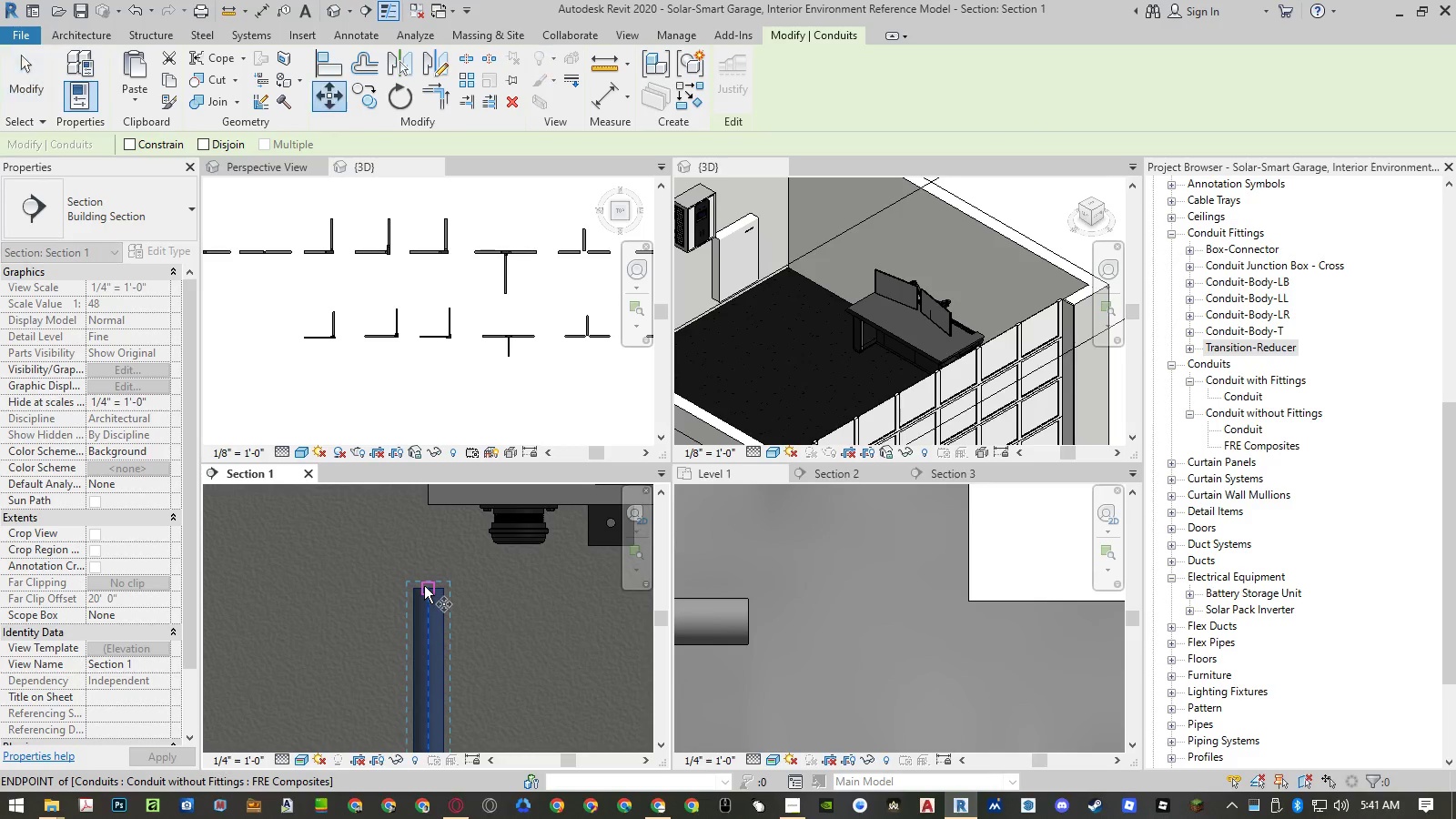 
left_click([425, 588])
 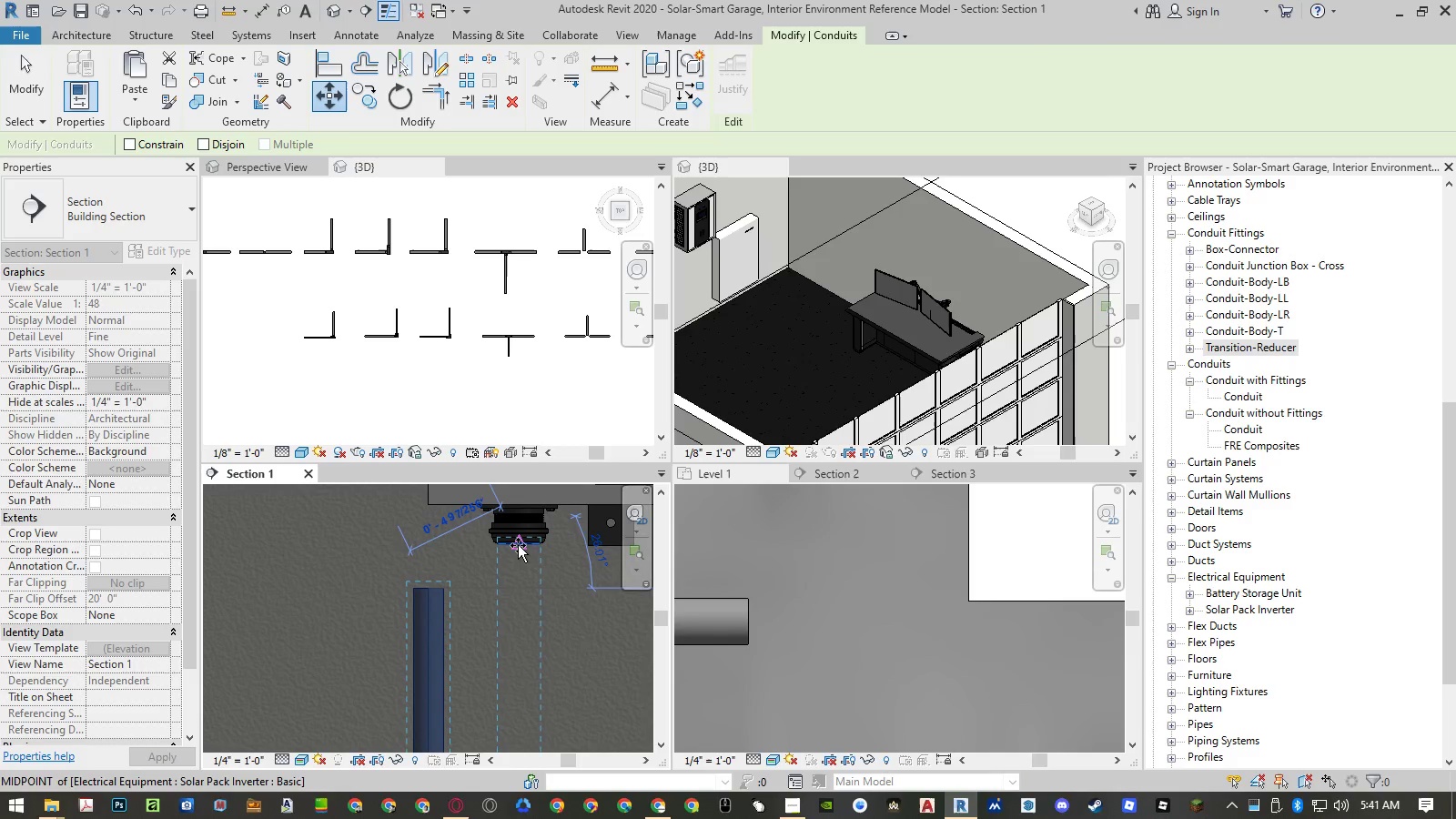 
left_click([519, 545])
 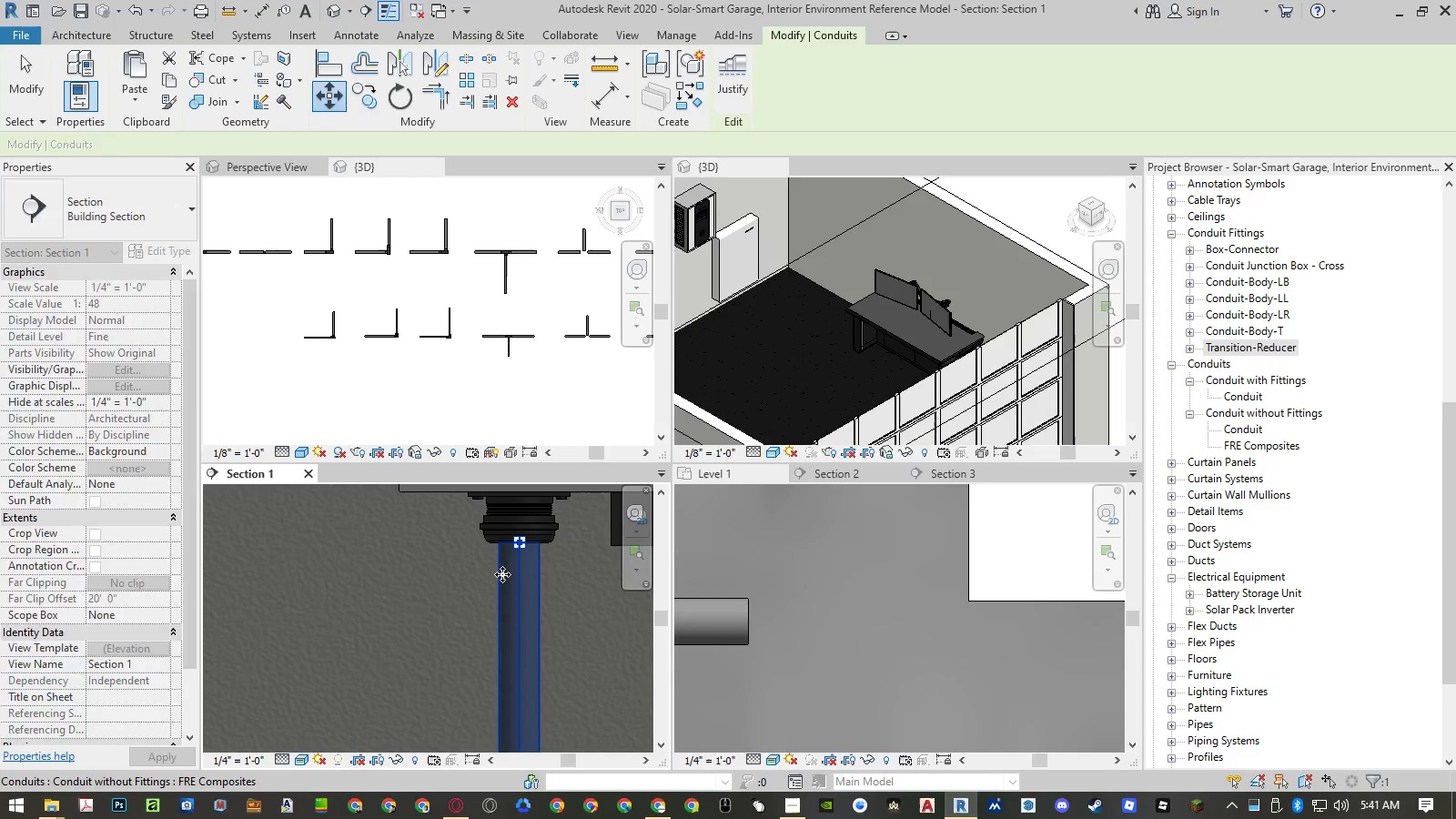 
scroll: coordinate [518, 545], scroll_direction: up, amount: 2.0
 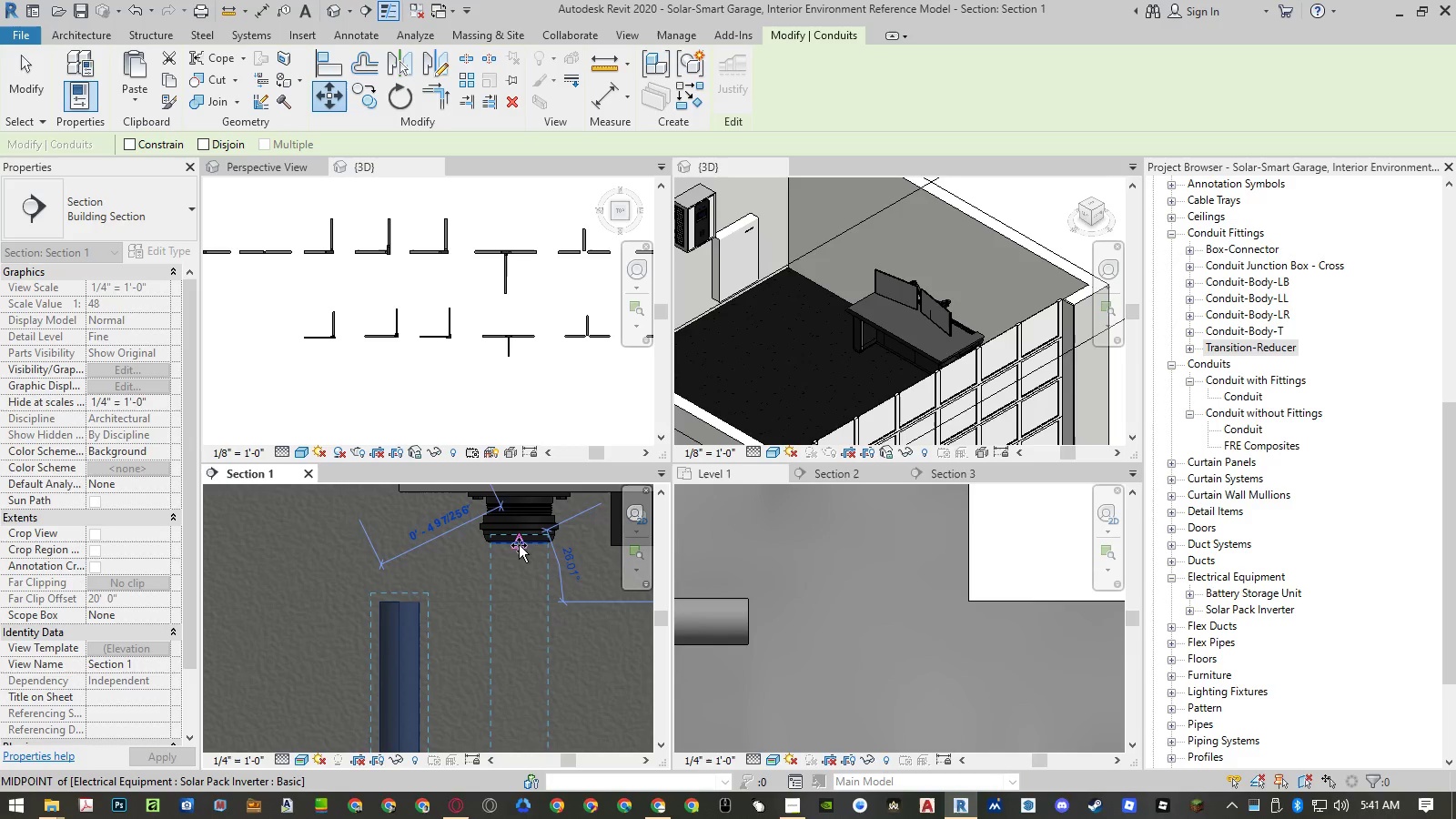 
key(Escape)
 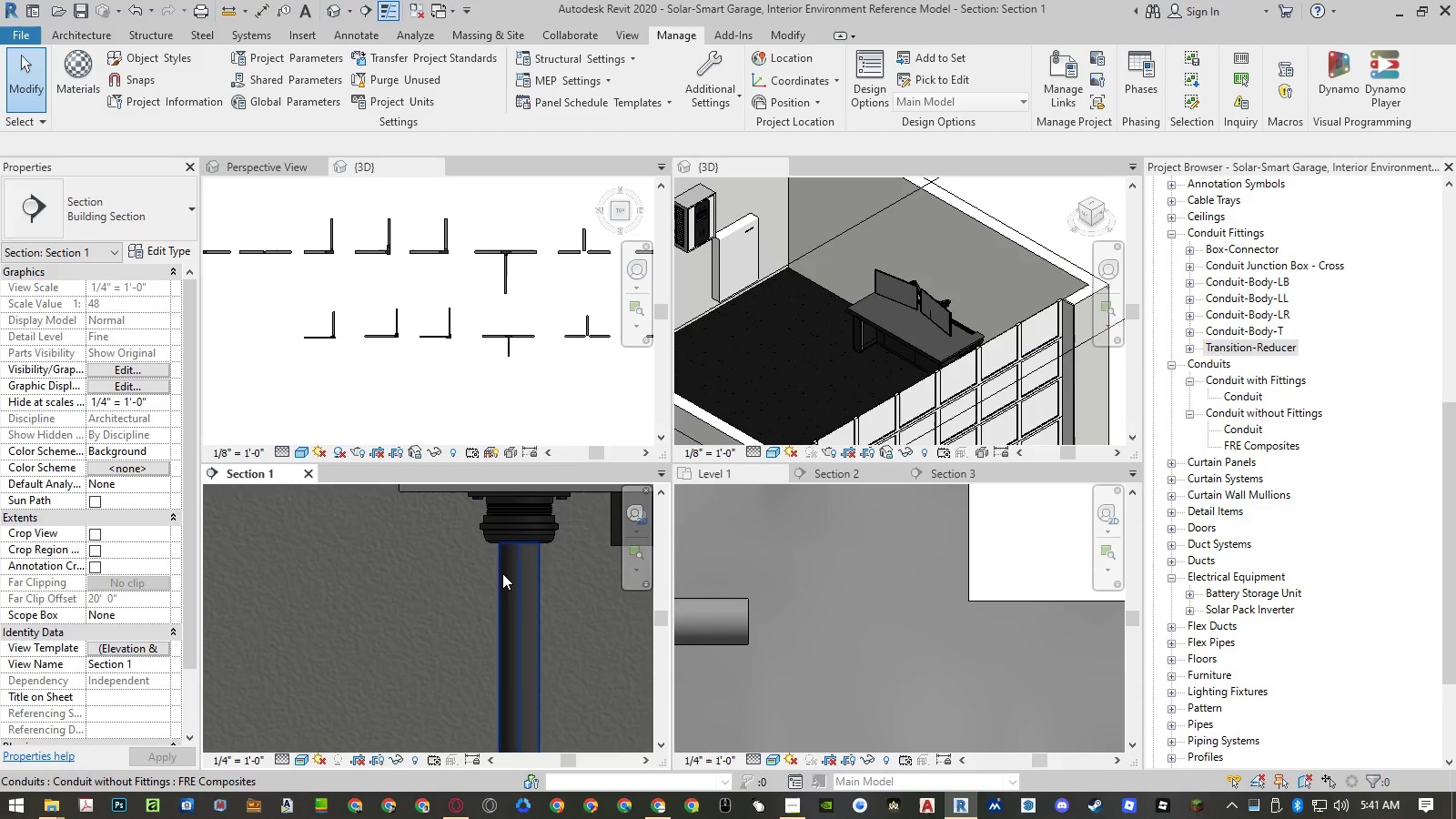 
scroll: coordinate [545, 616], scroll_direction: down, amount: 17.0
 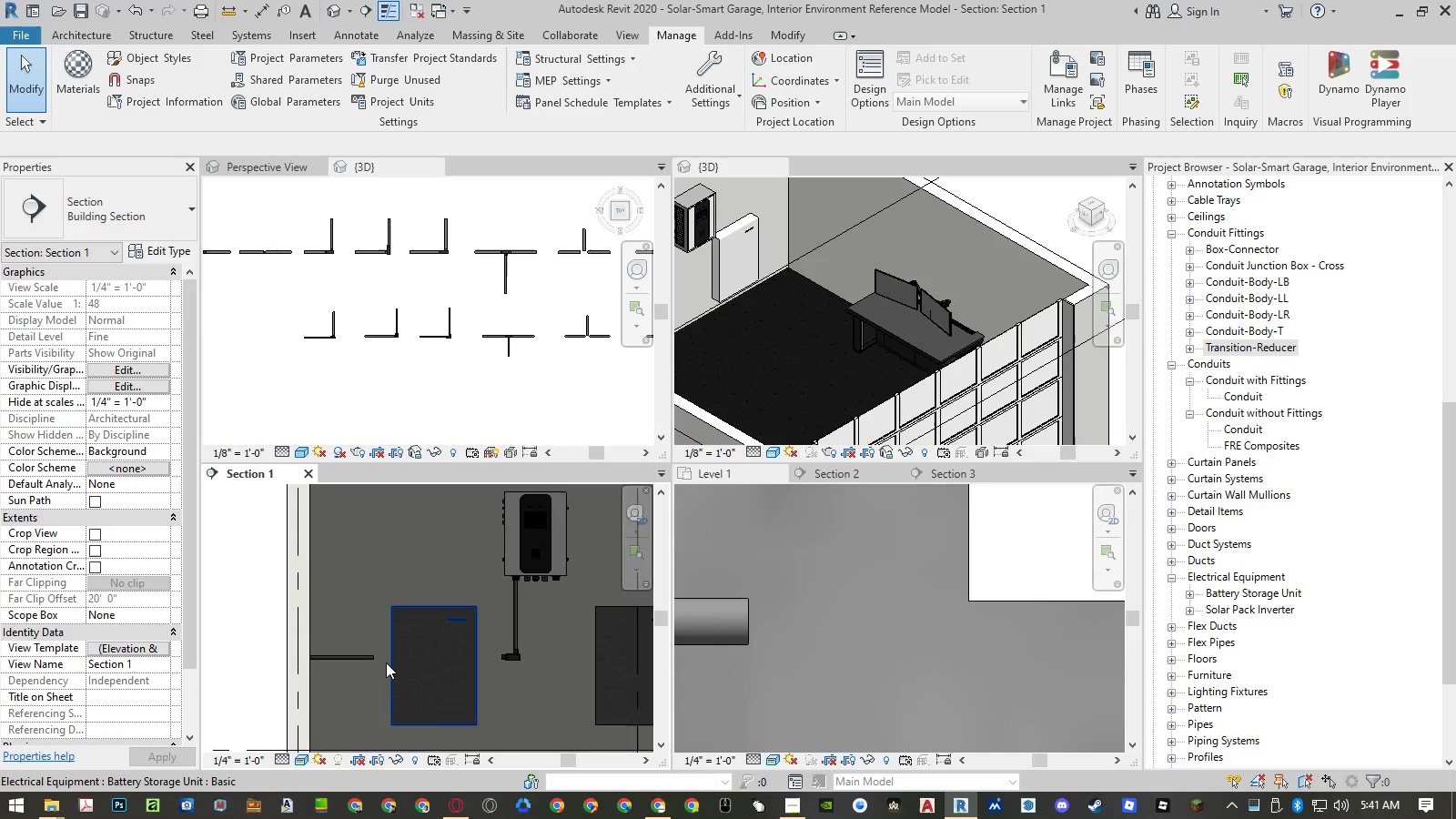 
key(A)
 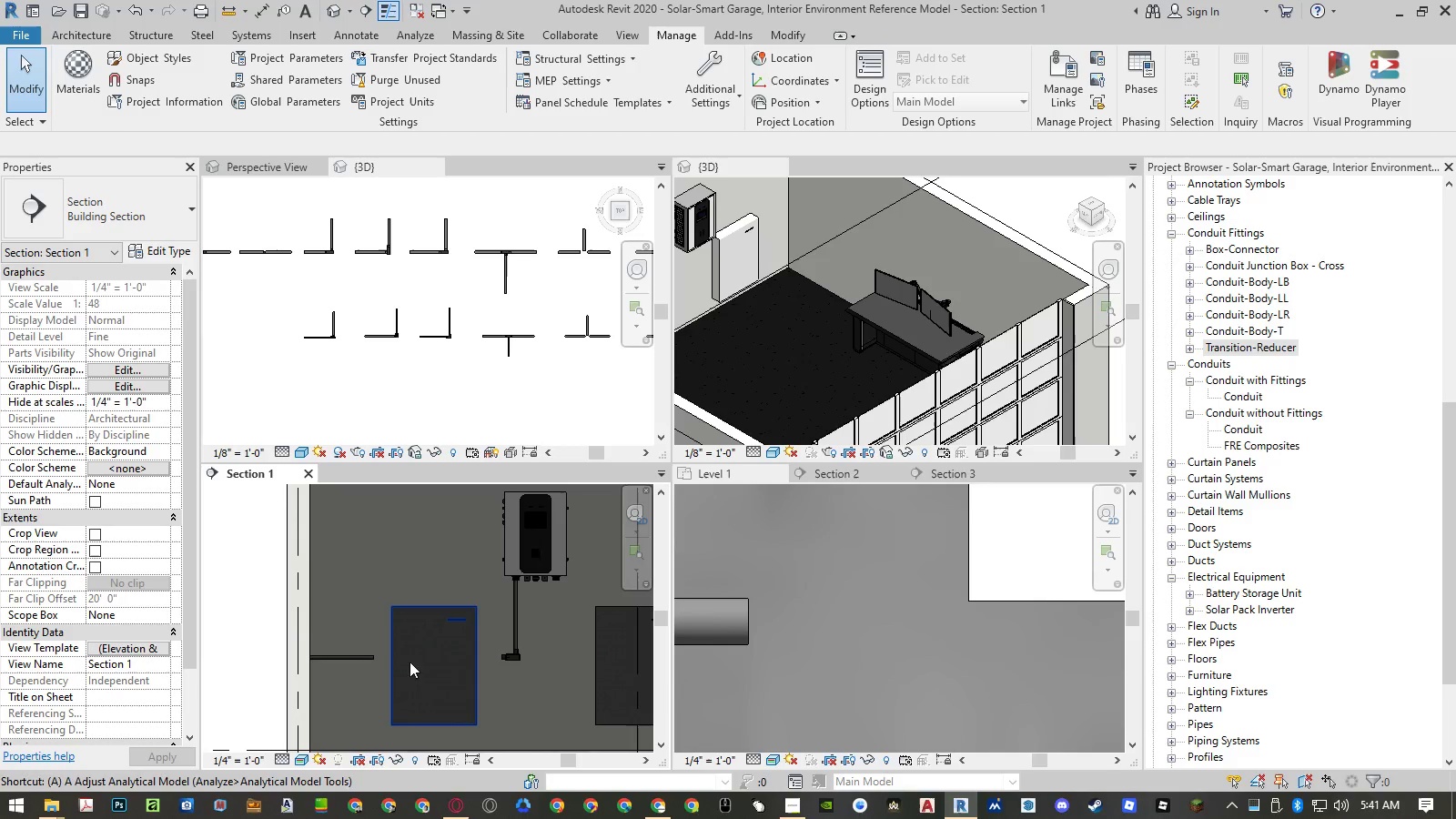 
key(L)
 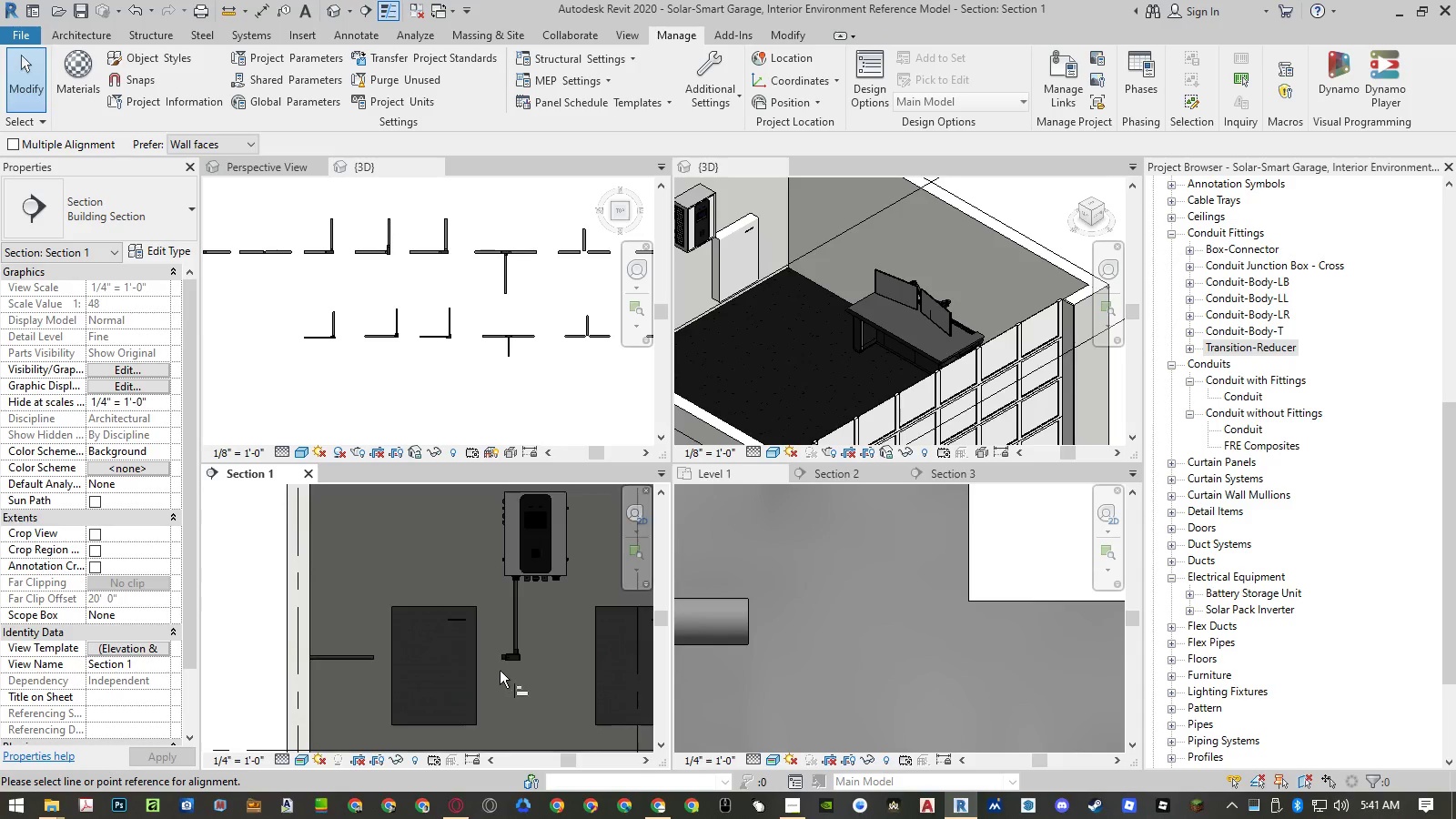 
scroll: coordinate [517, 635], scroll_direction: up, amount: 16.0
 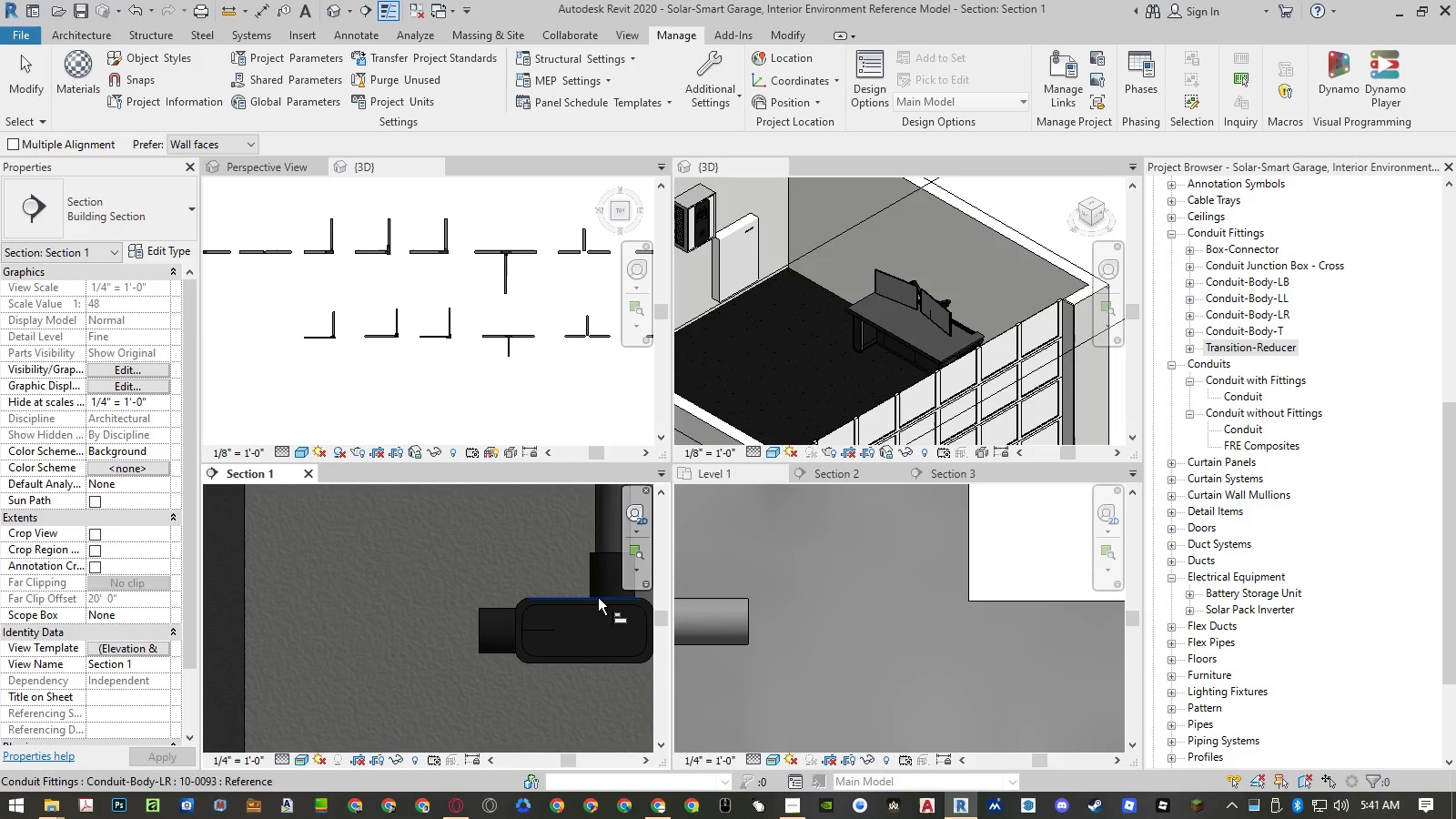 
scroll: coordinate [478, 618], scroll_direction: down, amount: 3.0
 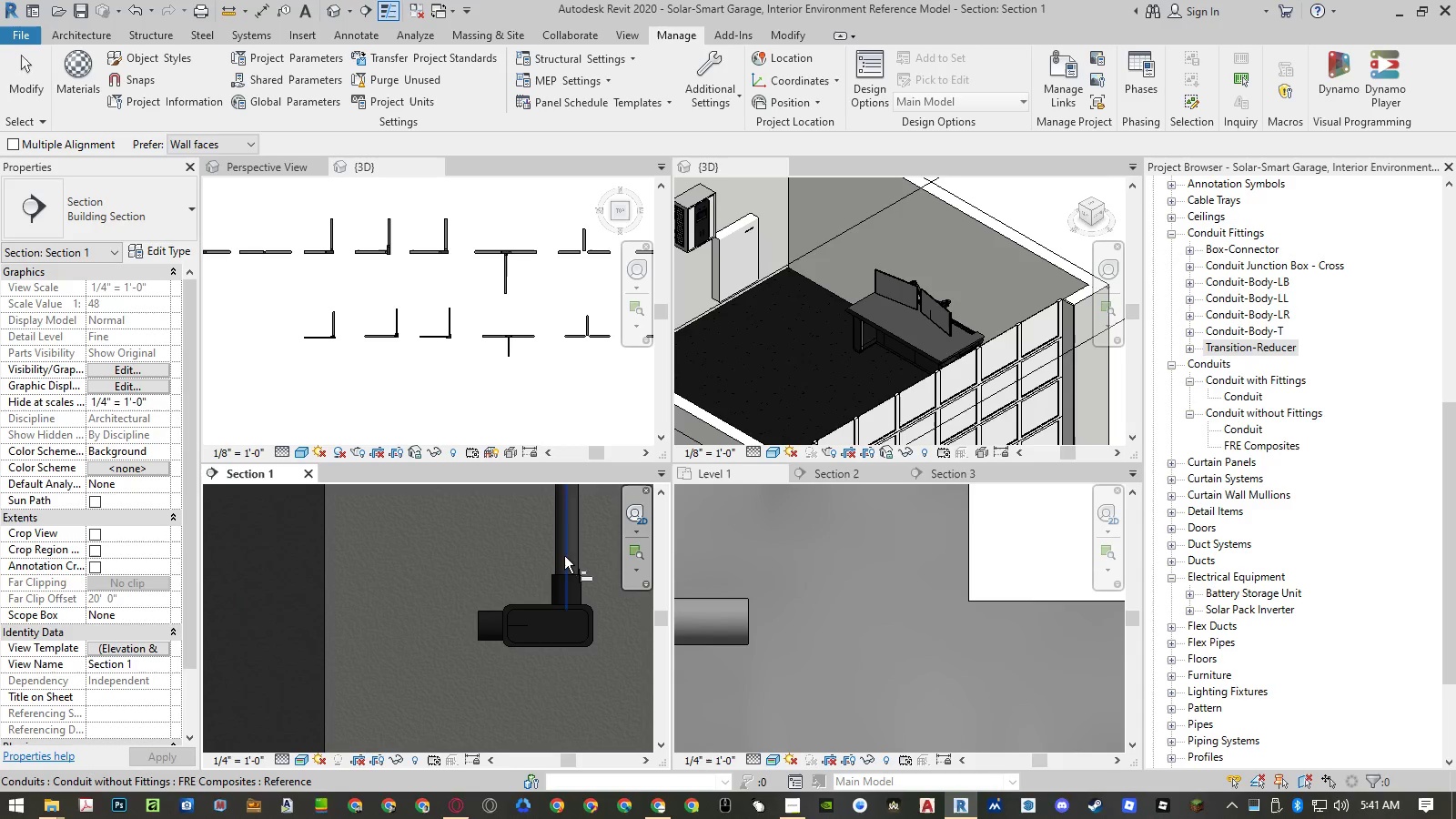 
left_click([564, 556])
 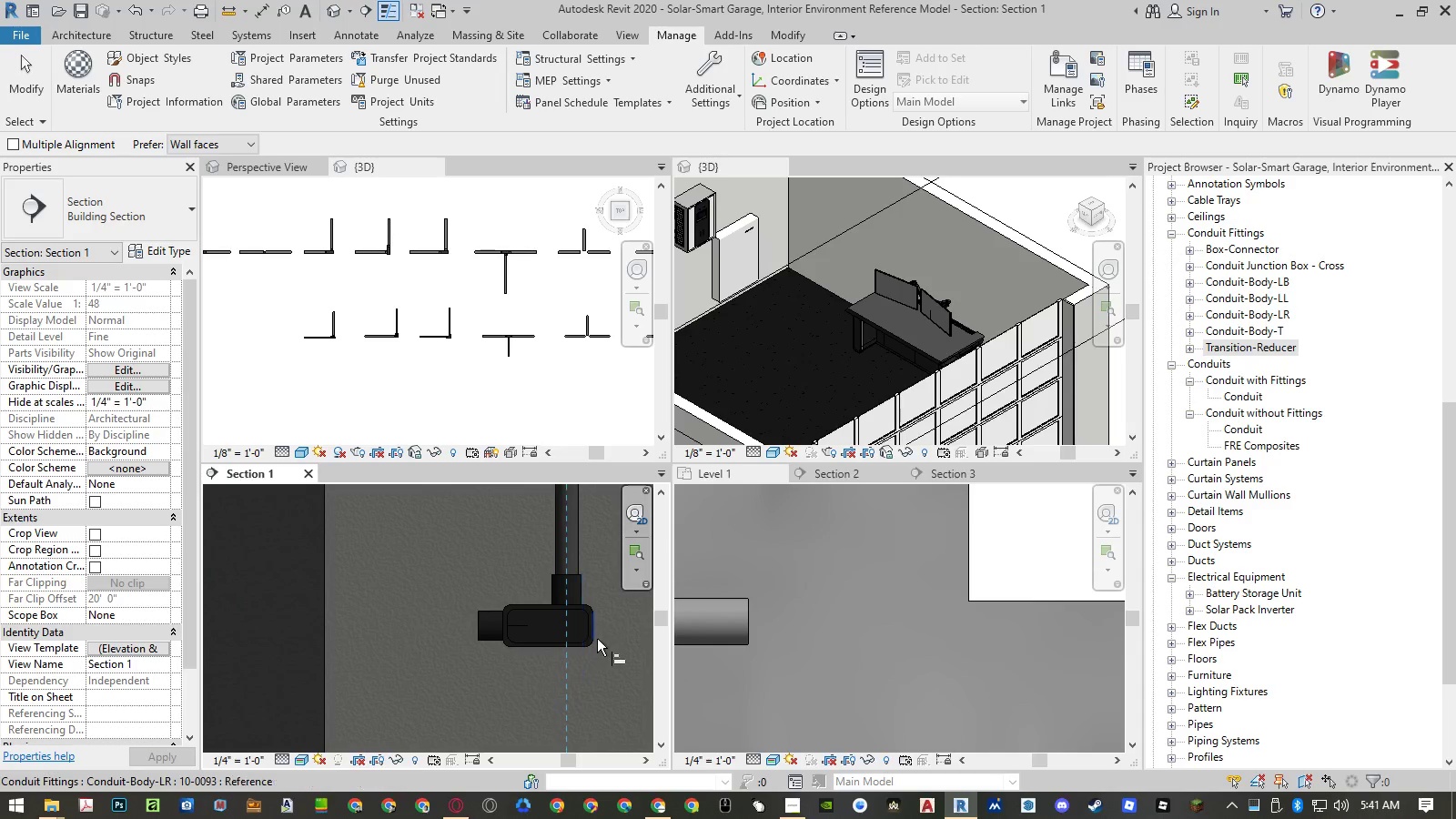 
scroll: coordinate [618, 642], scroll_direction: down, amount: 10.0
 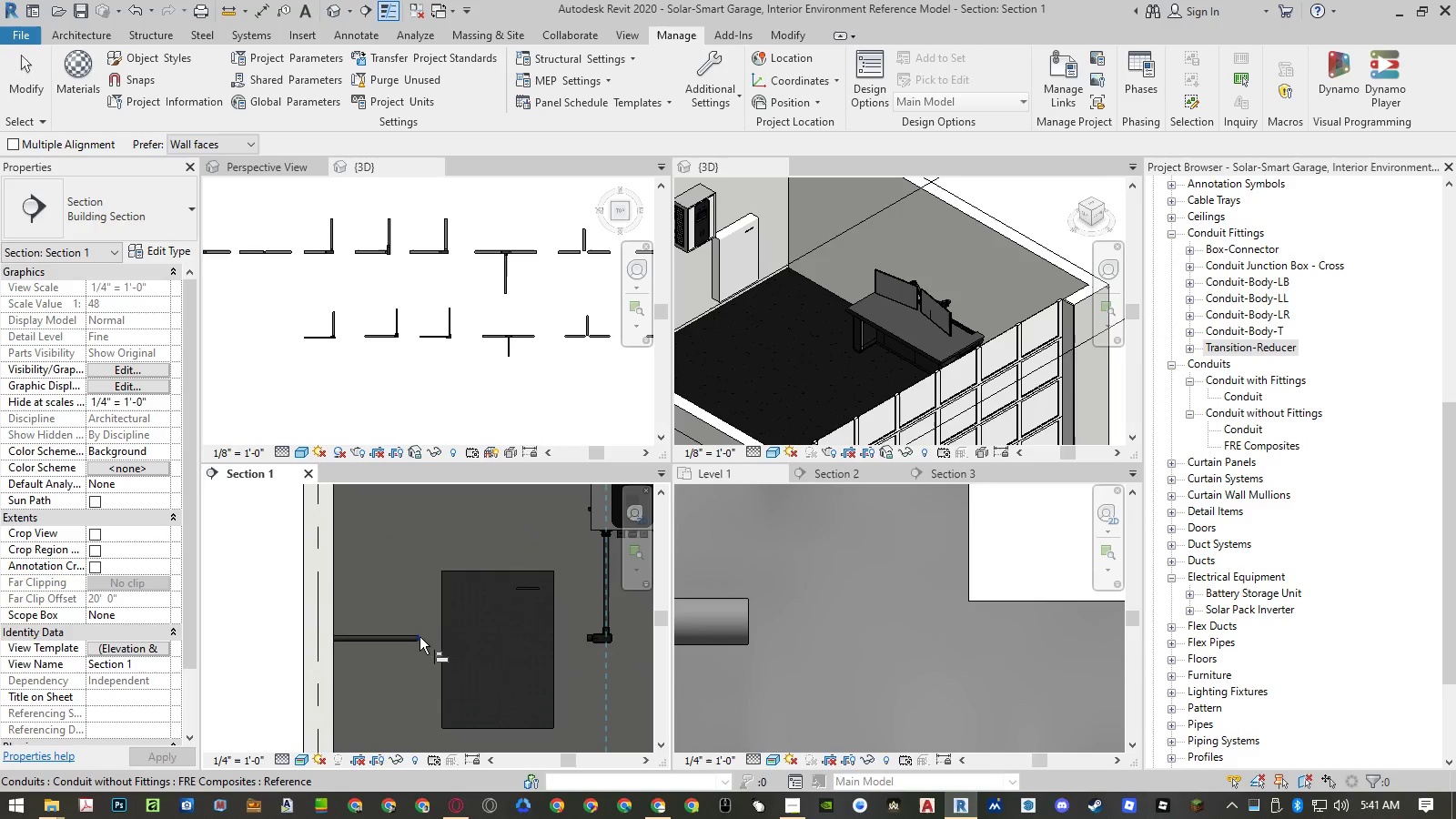 
left_click([419, 637])
 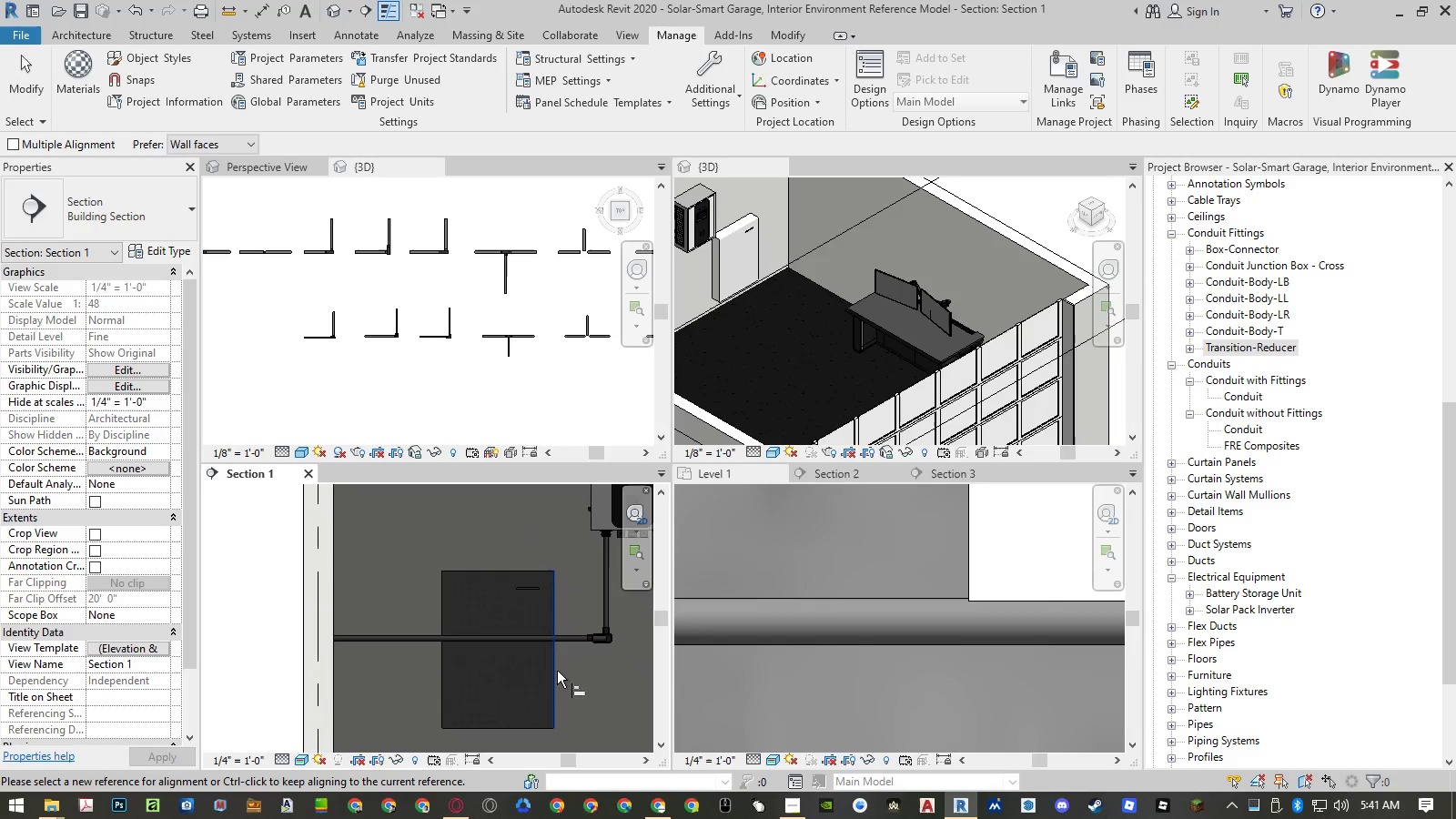 
scroll: coordinate [600, 653], scroll_direction: down, amount: 3.0
 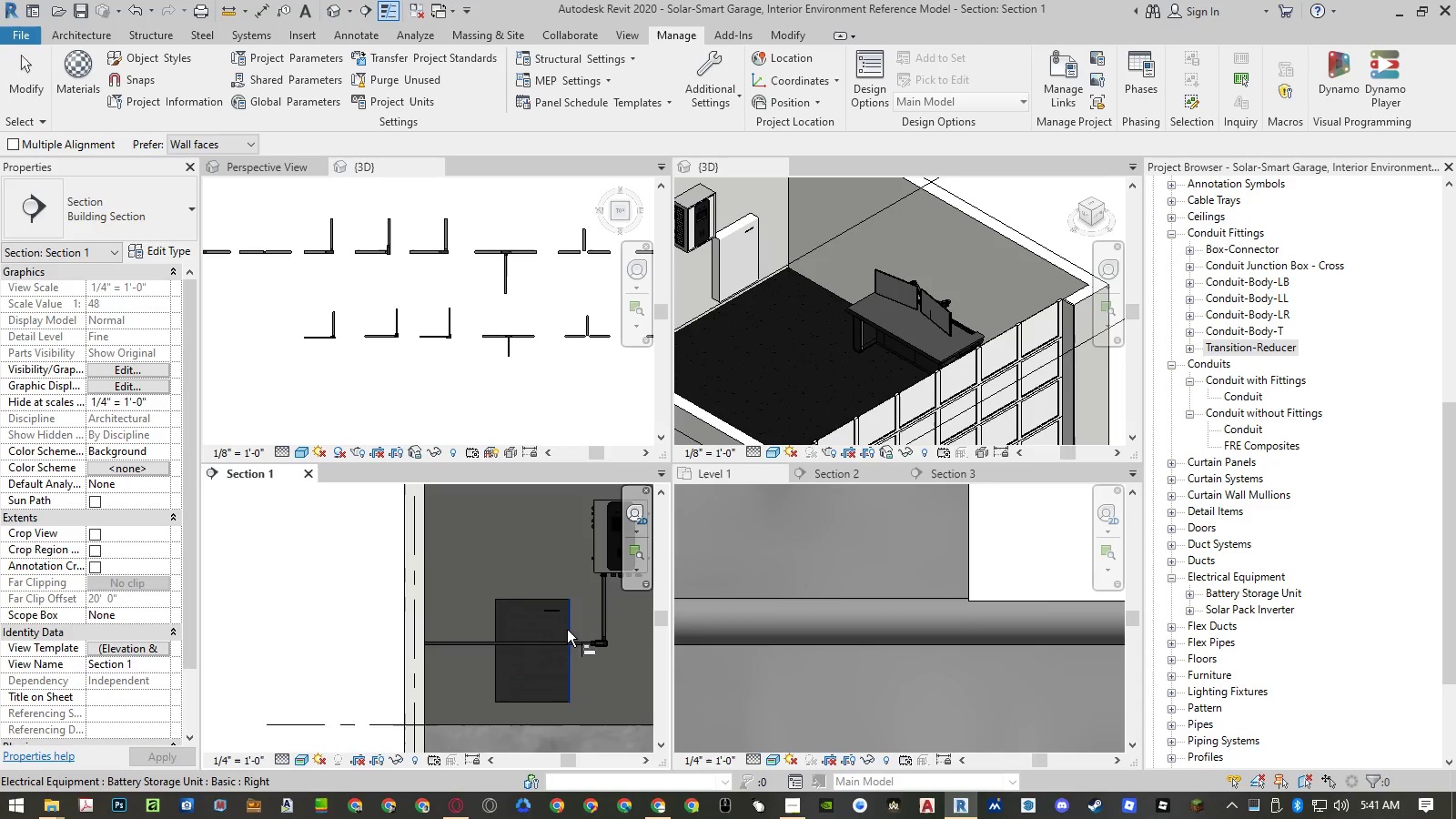 
left_click([568, 629])
 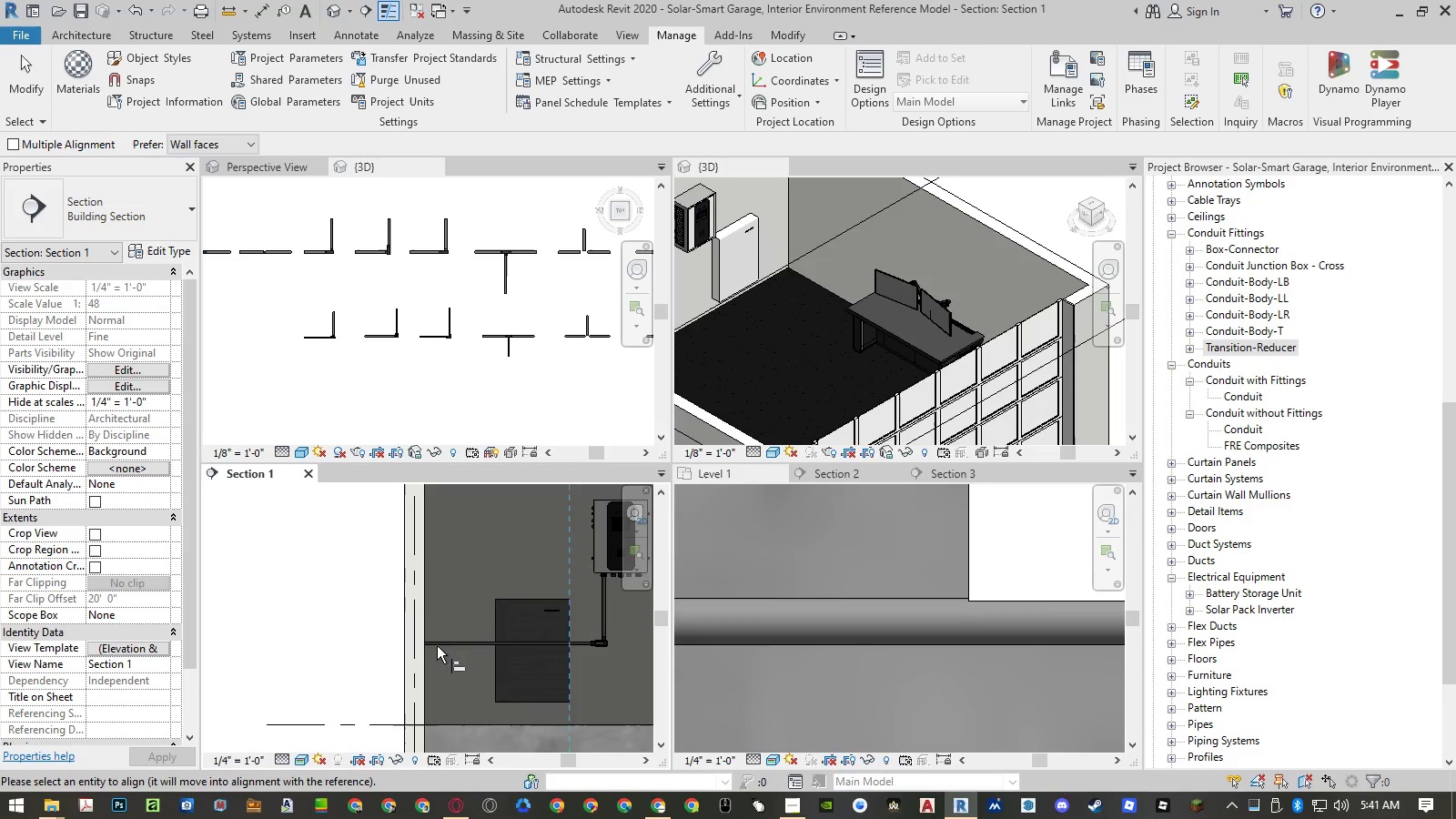 
key(Escape)
 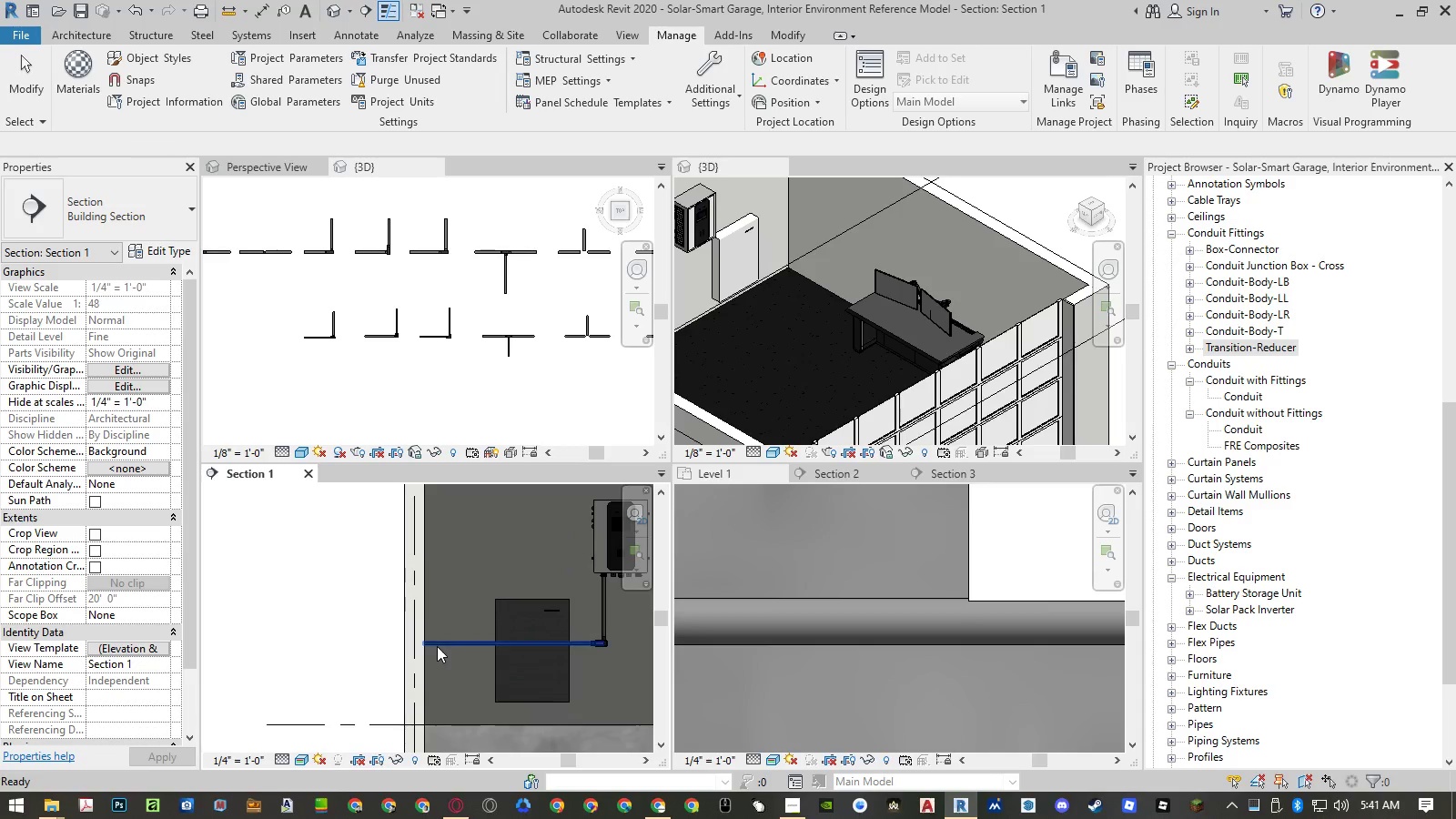 
key(Escape)
 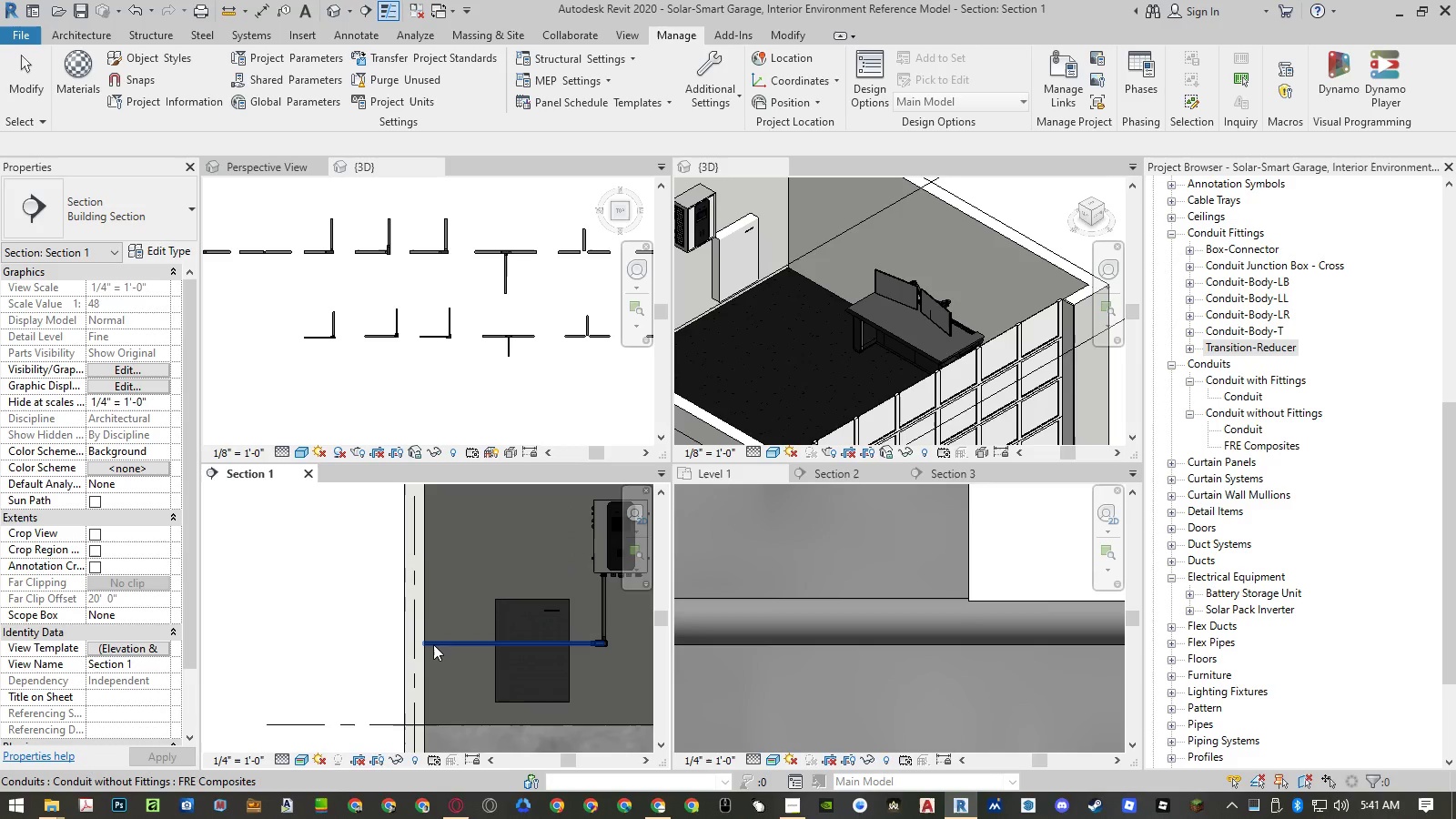 
left_click([433, 644])
 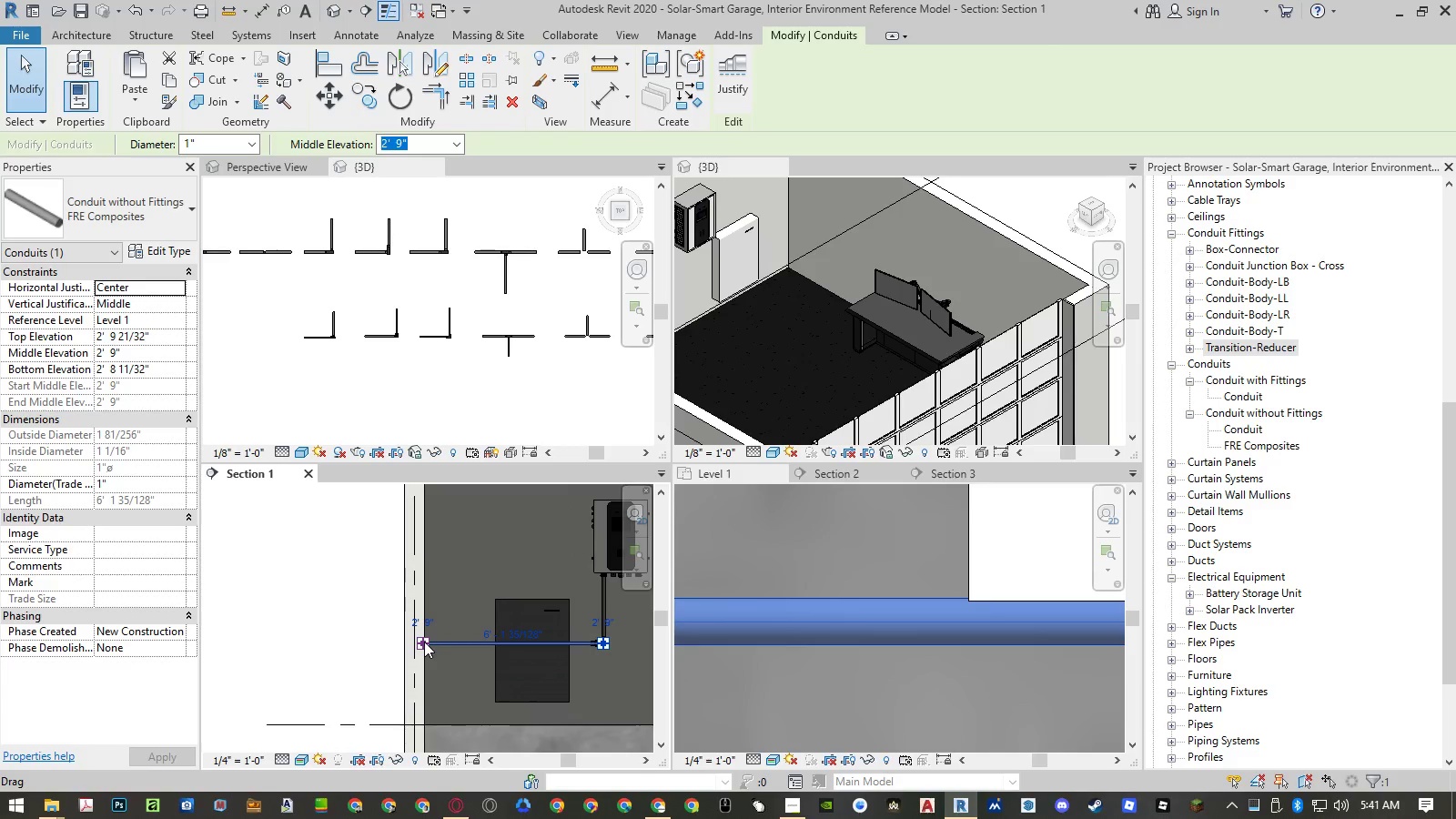 
left_click_drag(start_coordinate=[425, 642], to_coordinate=[462, 643])
 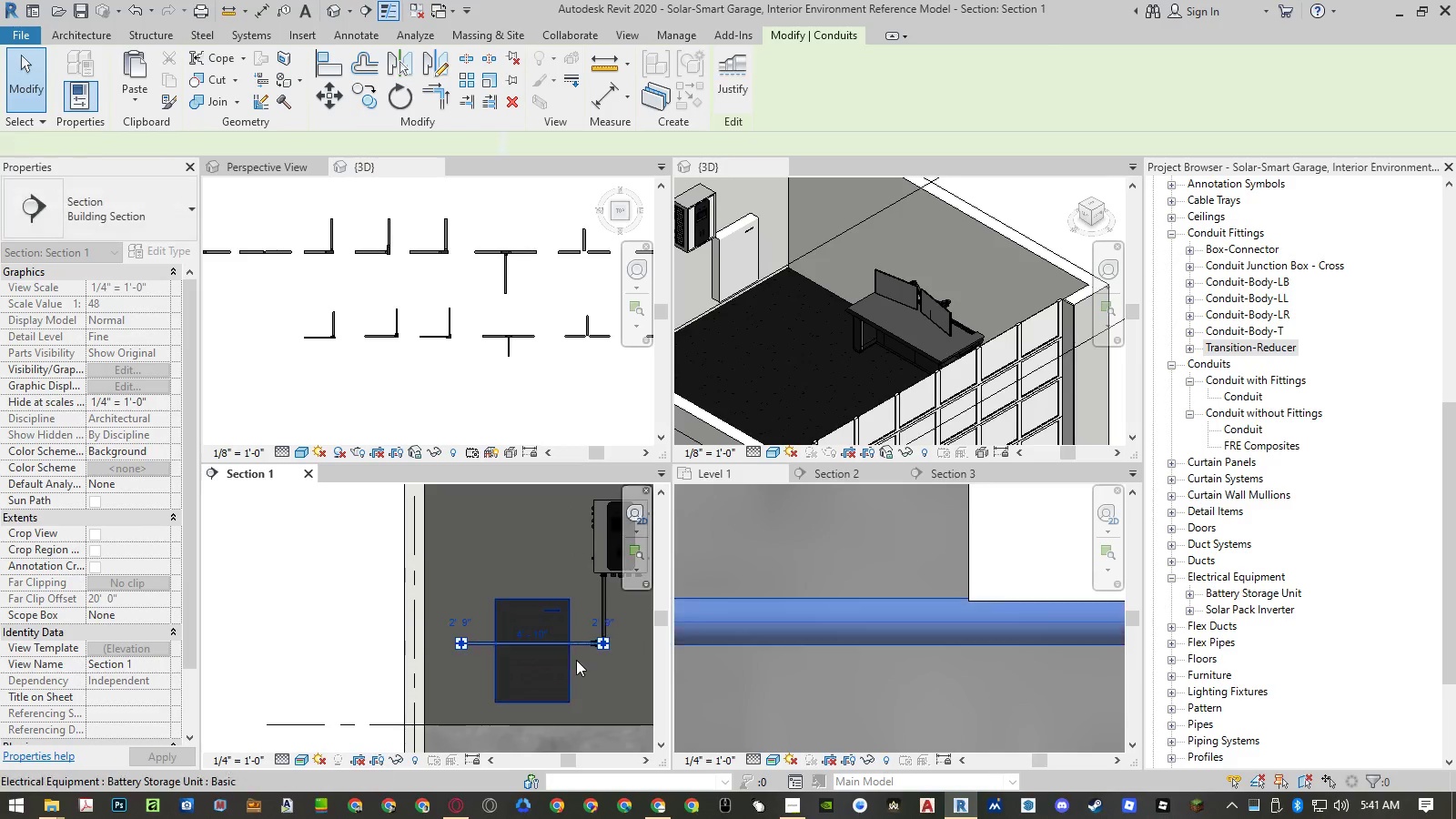 
type(al)
 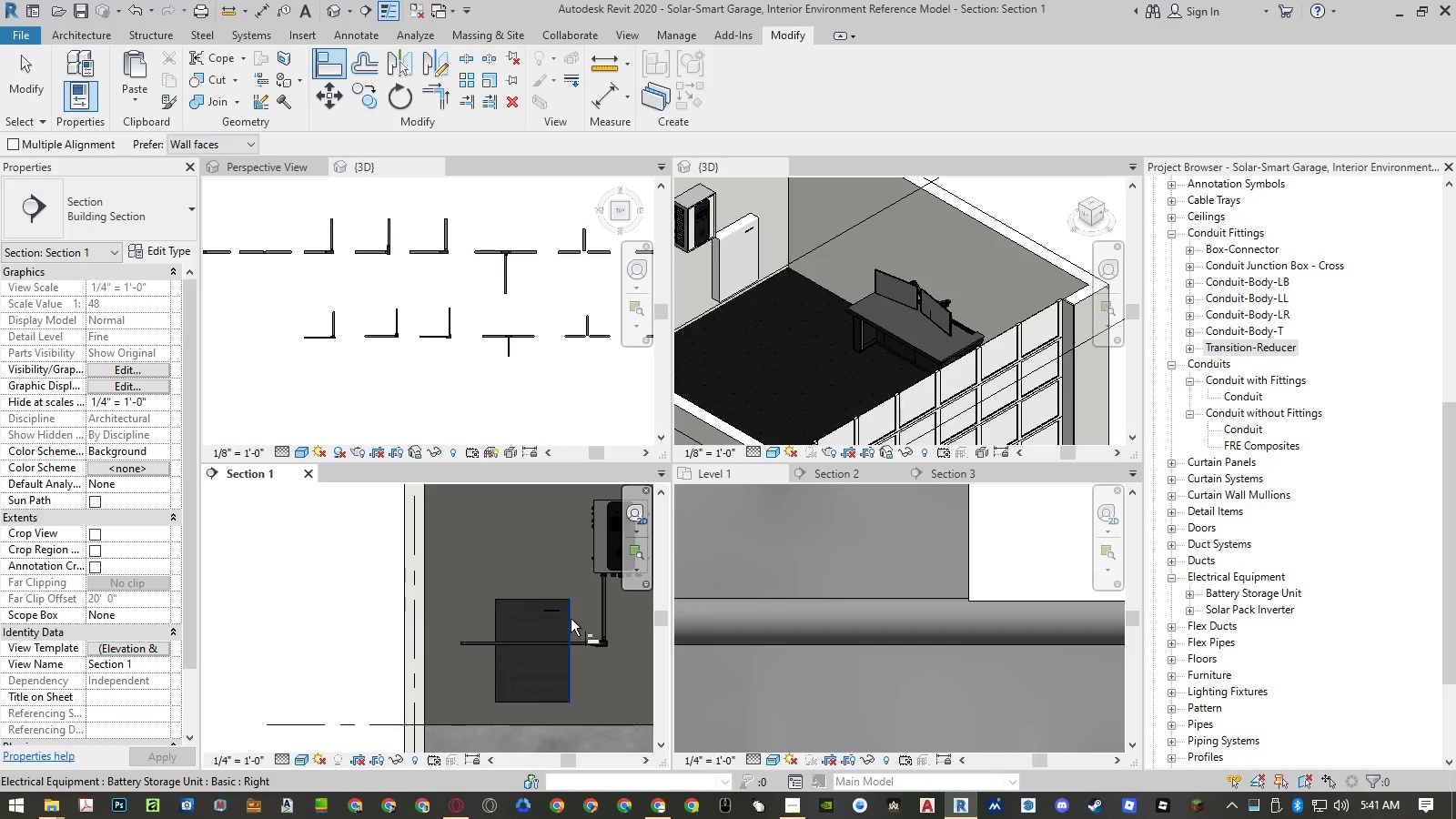 
left_click([571, 618])
 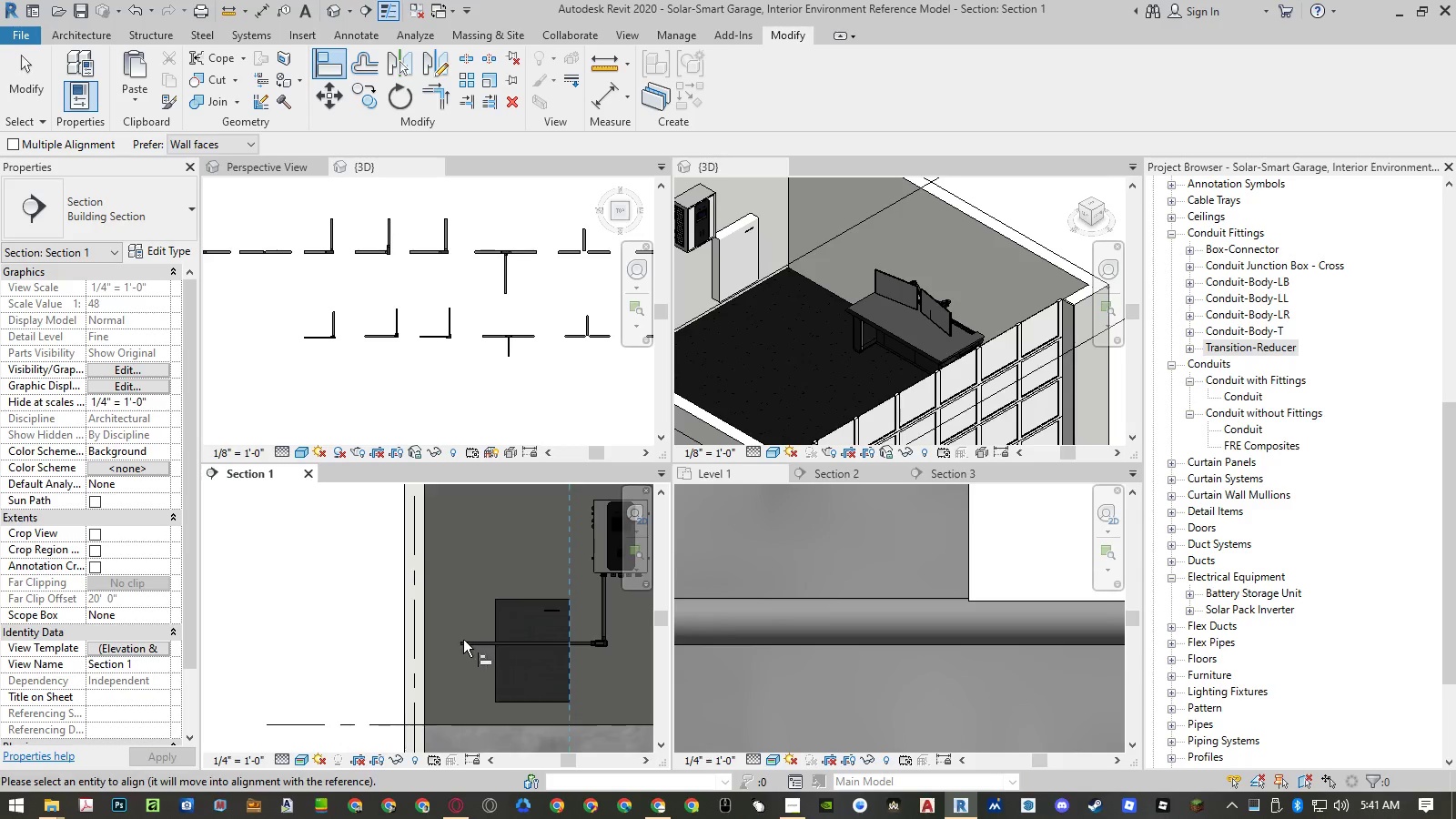 
scroll: coordinate [459, 641], scroll_direction: up, amount: 5.0
 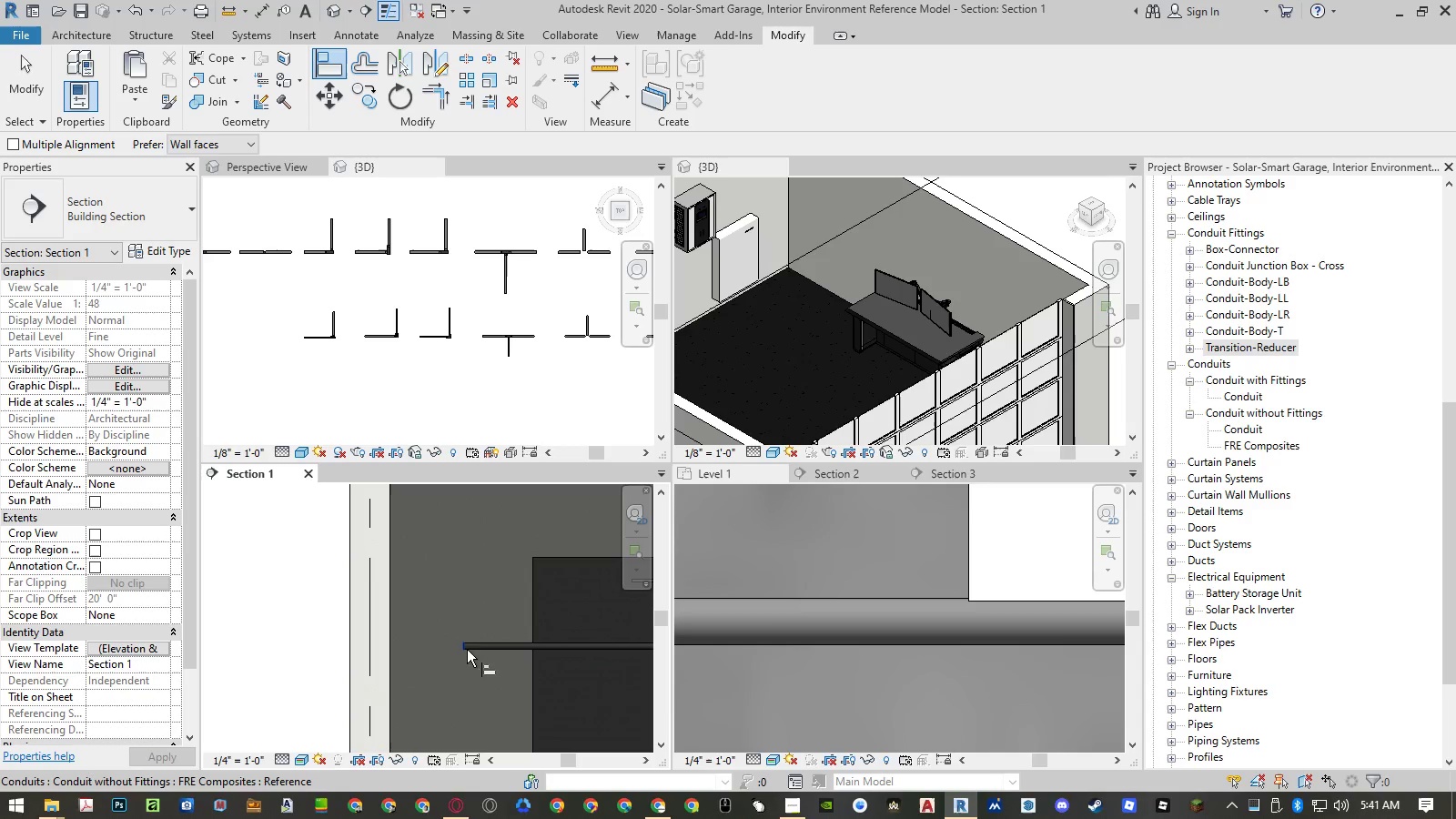 
left_click([467, 650])
 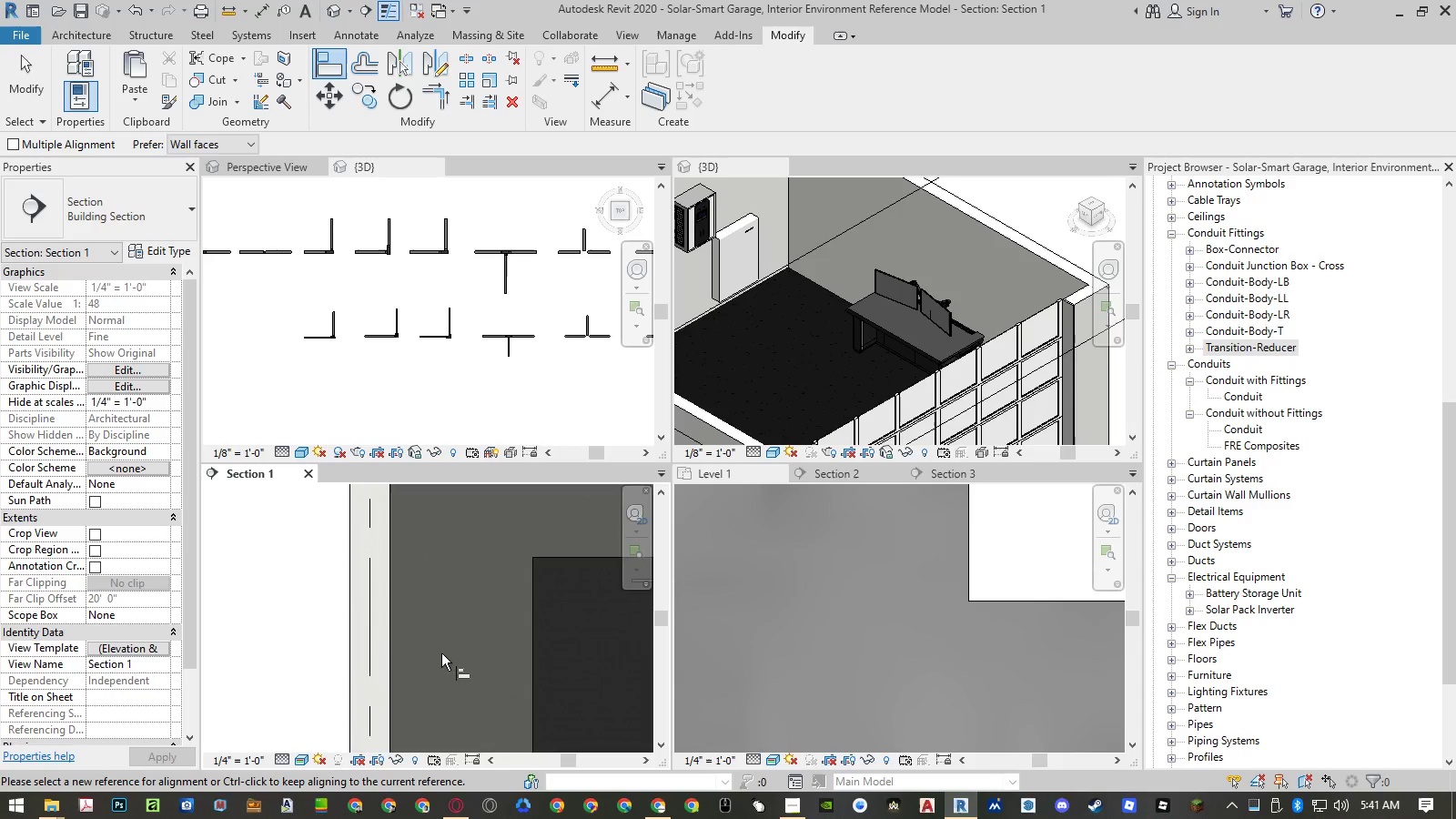 
key(Escape)
 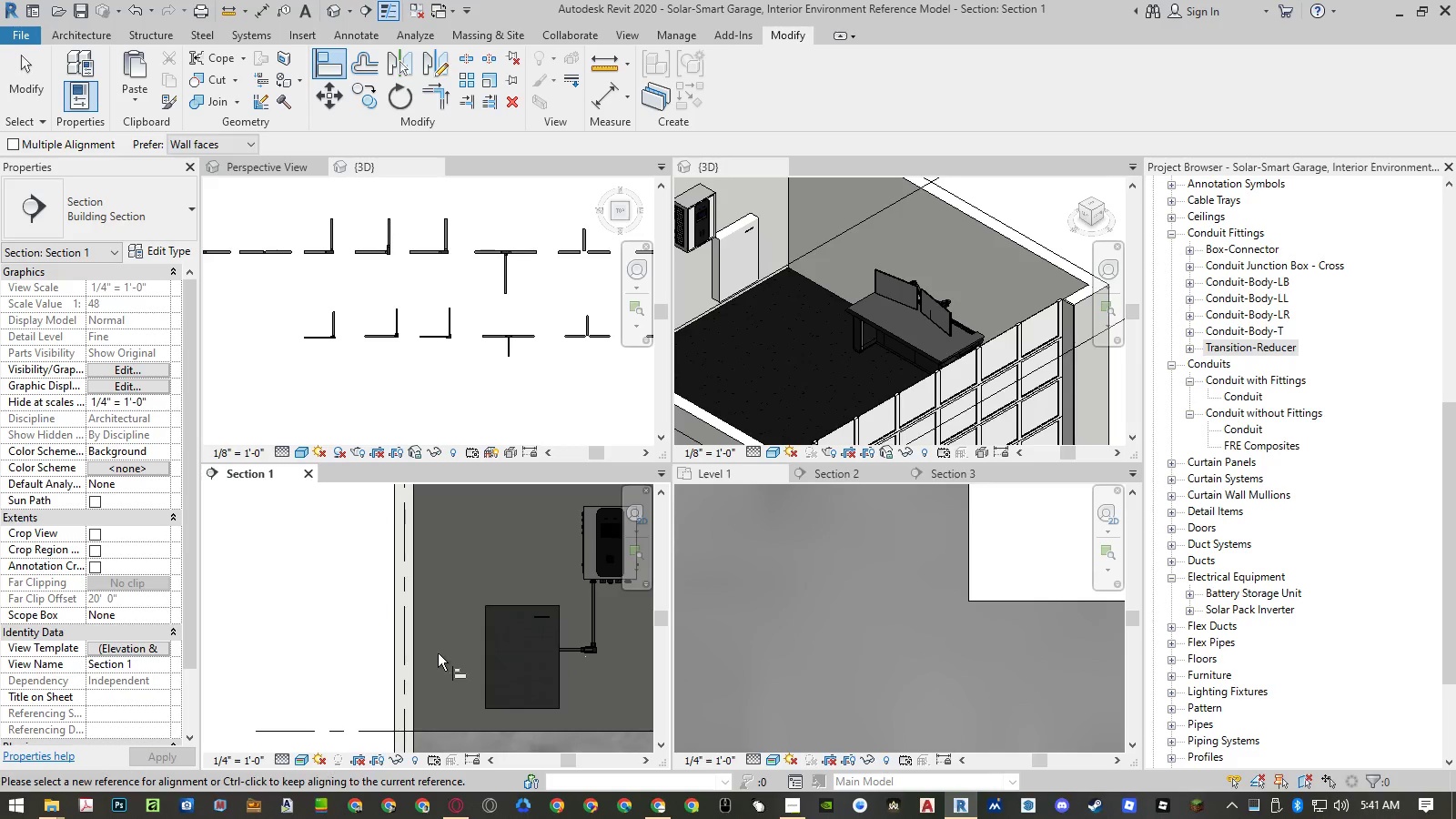 
scroll: coordinate [438, 653], scroll_direction: down, amount: 5.0
 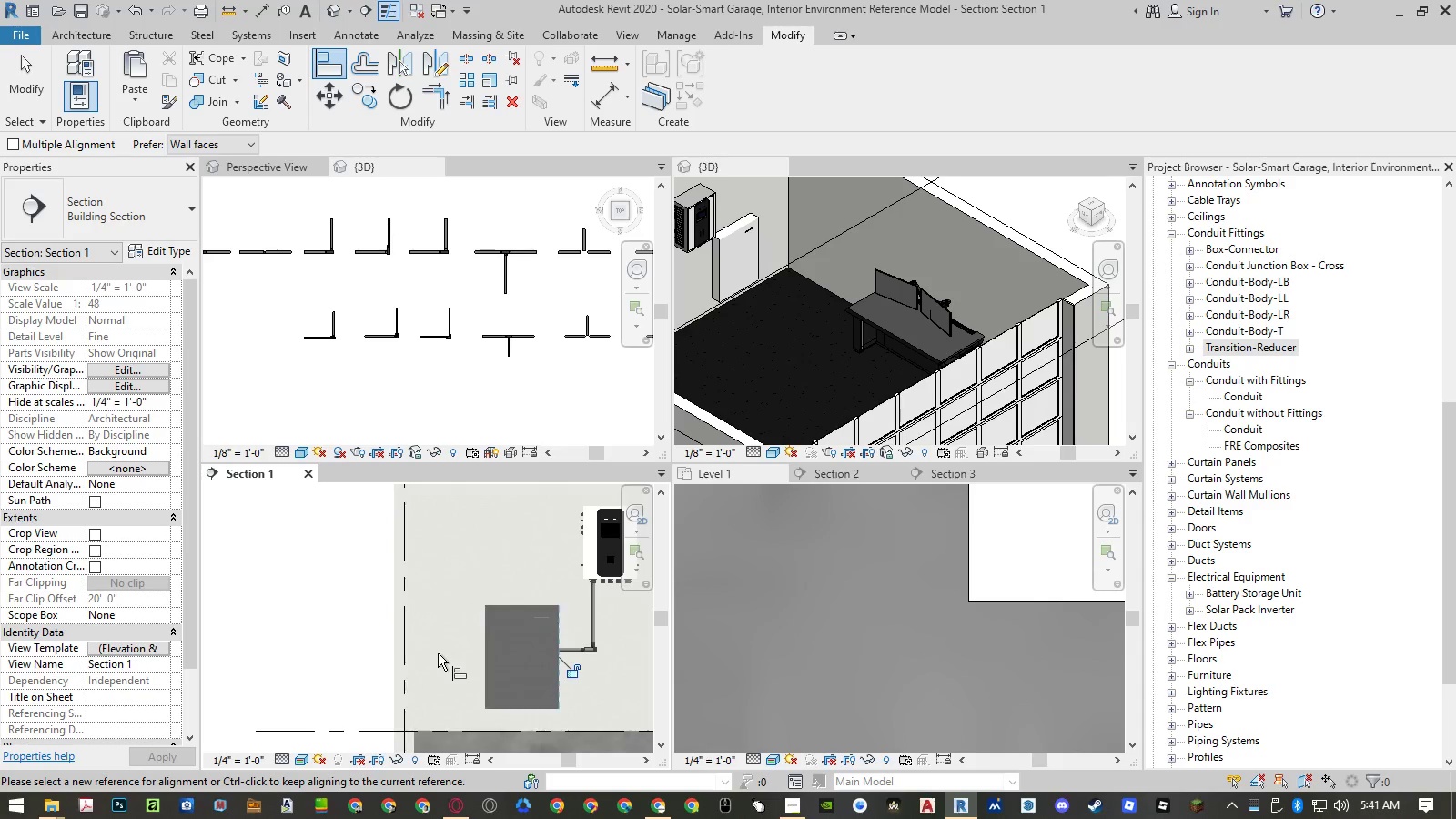 
key(Escape)
 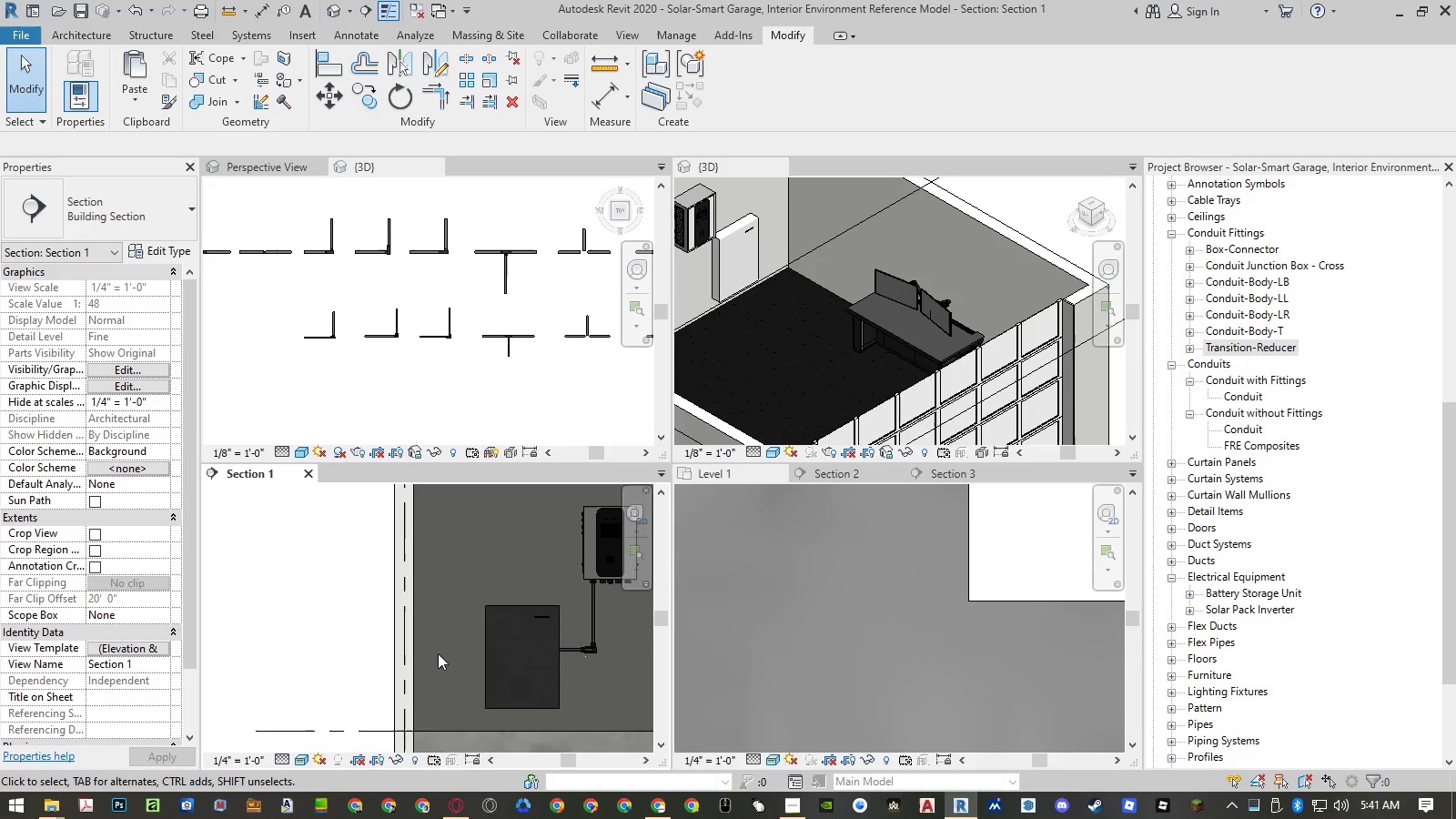 
scroll: coordinate [497, 655], scroll_direction: up, amount: 14.0
 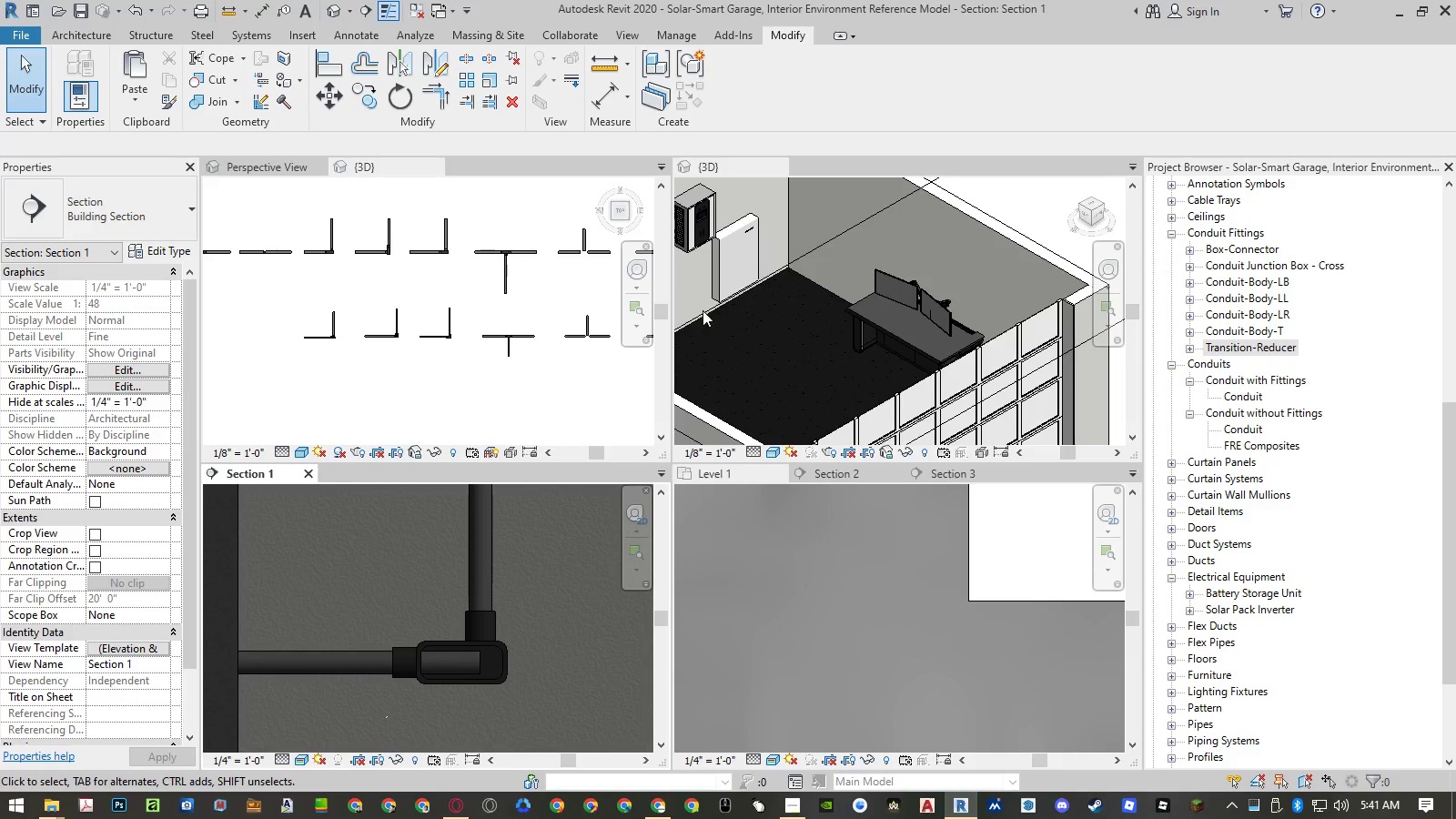 
left_click([263, 167])
 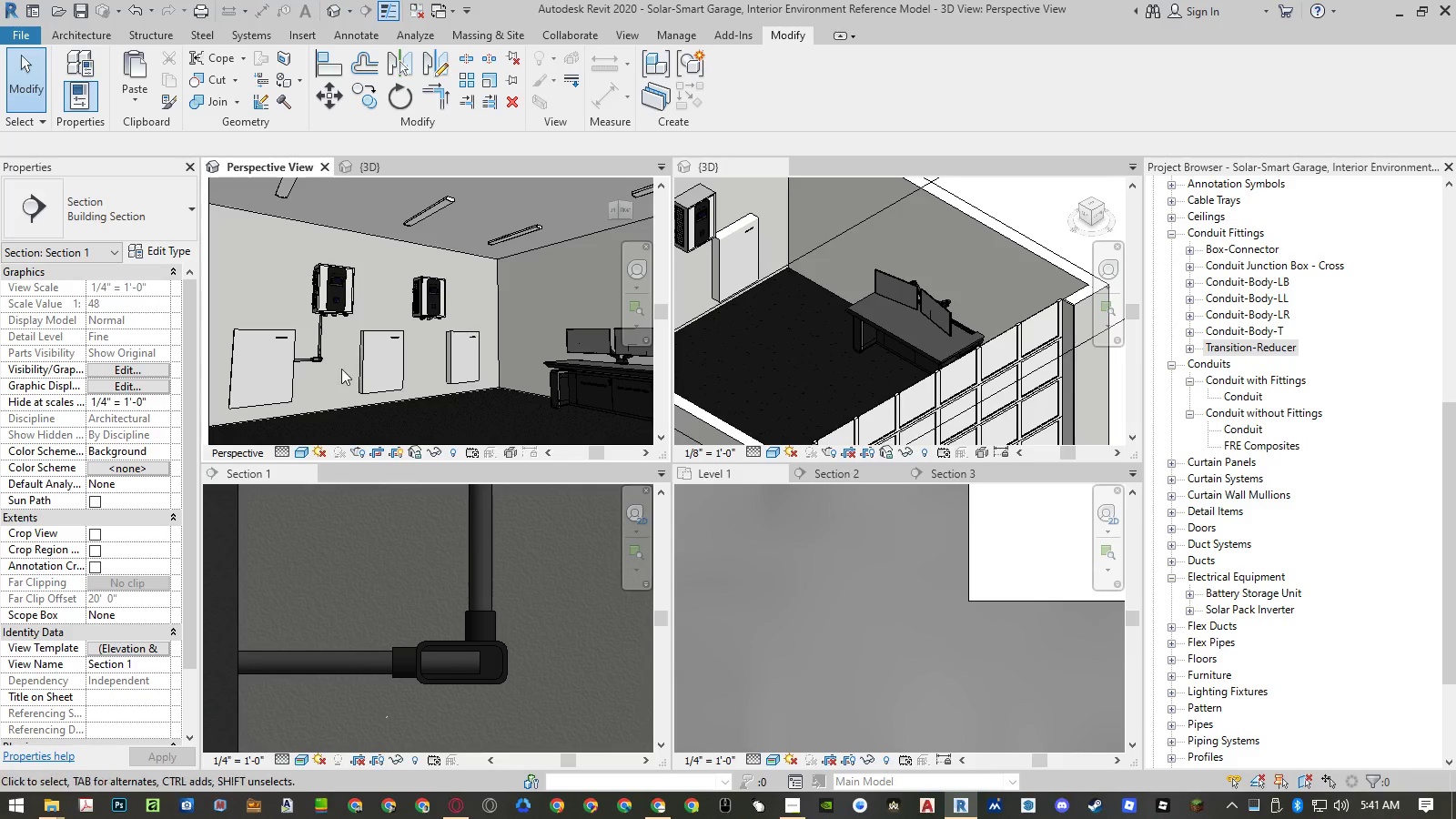 
scroll: coordinate [379, 379], scroll_direction: up, amount: 16.0
 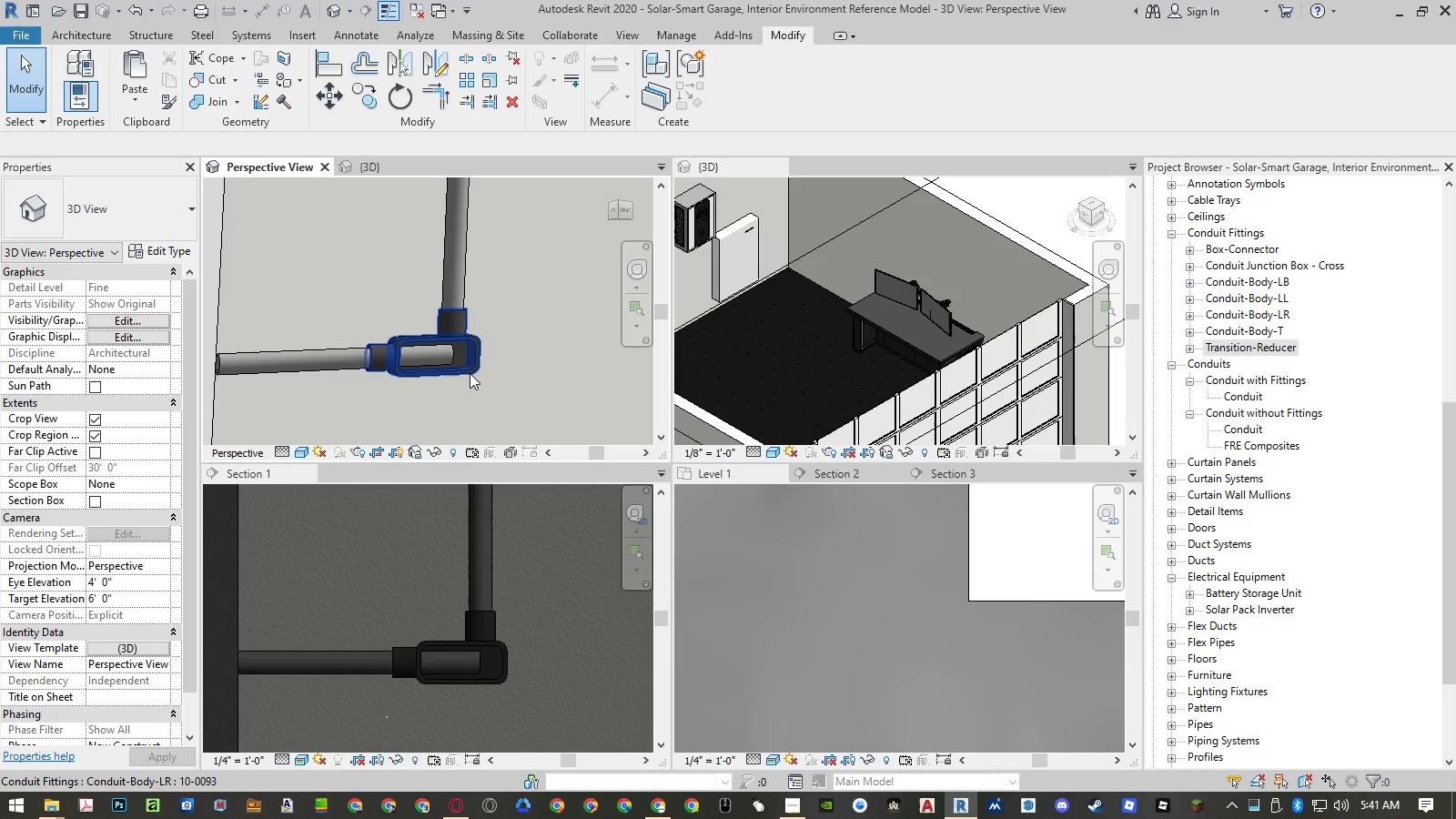 
left_click([470, 372])
 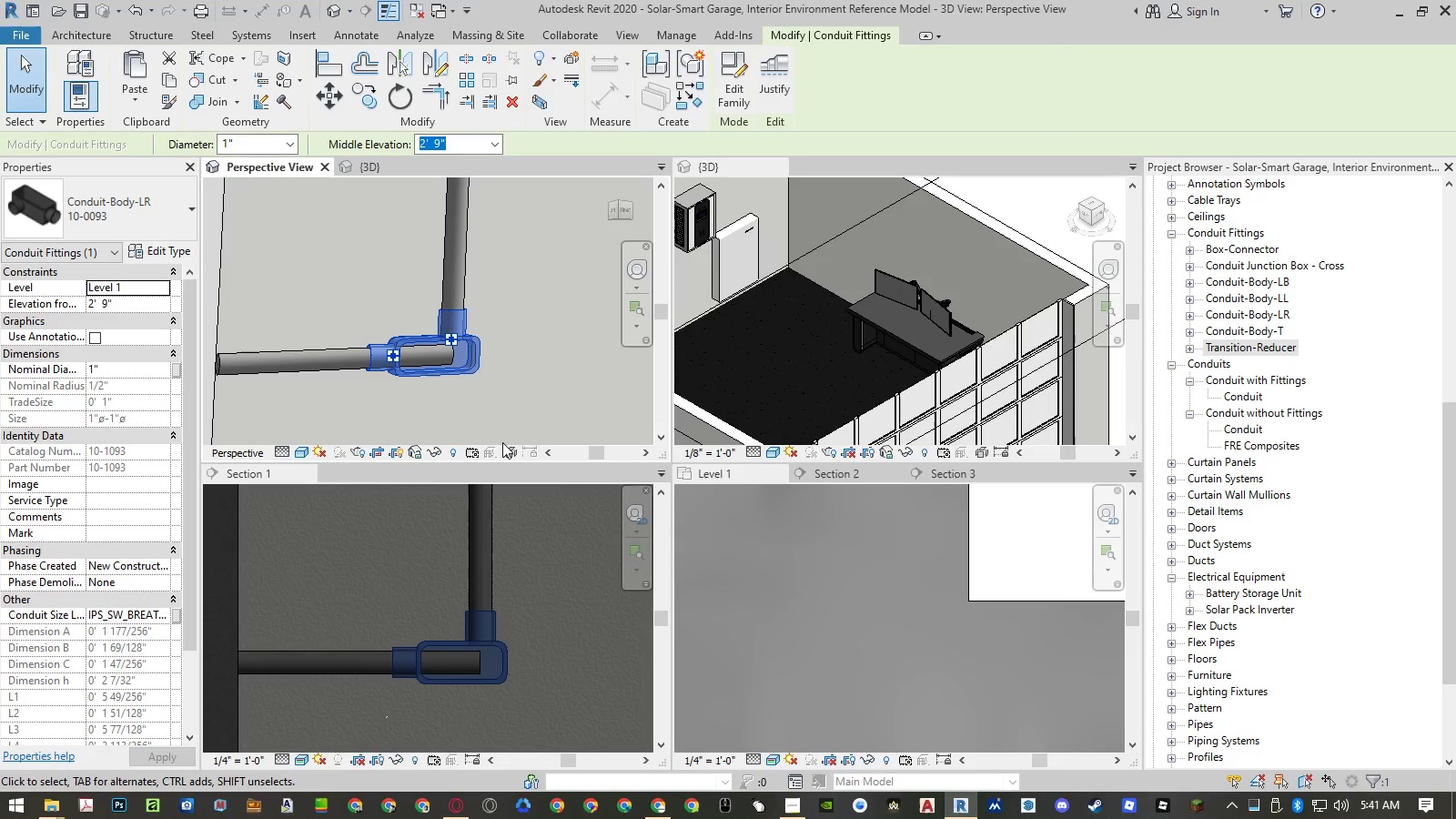 
key(Escape)
 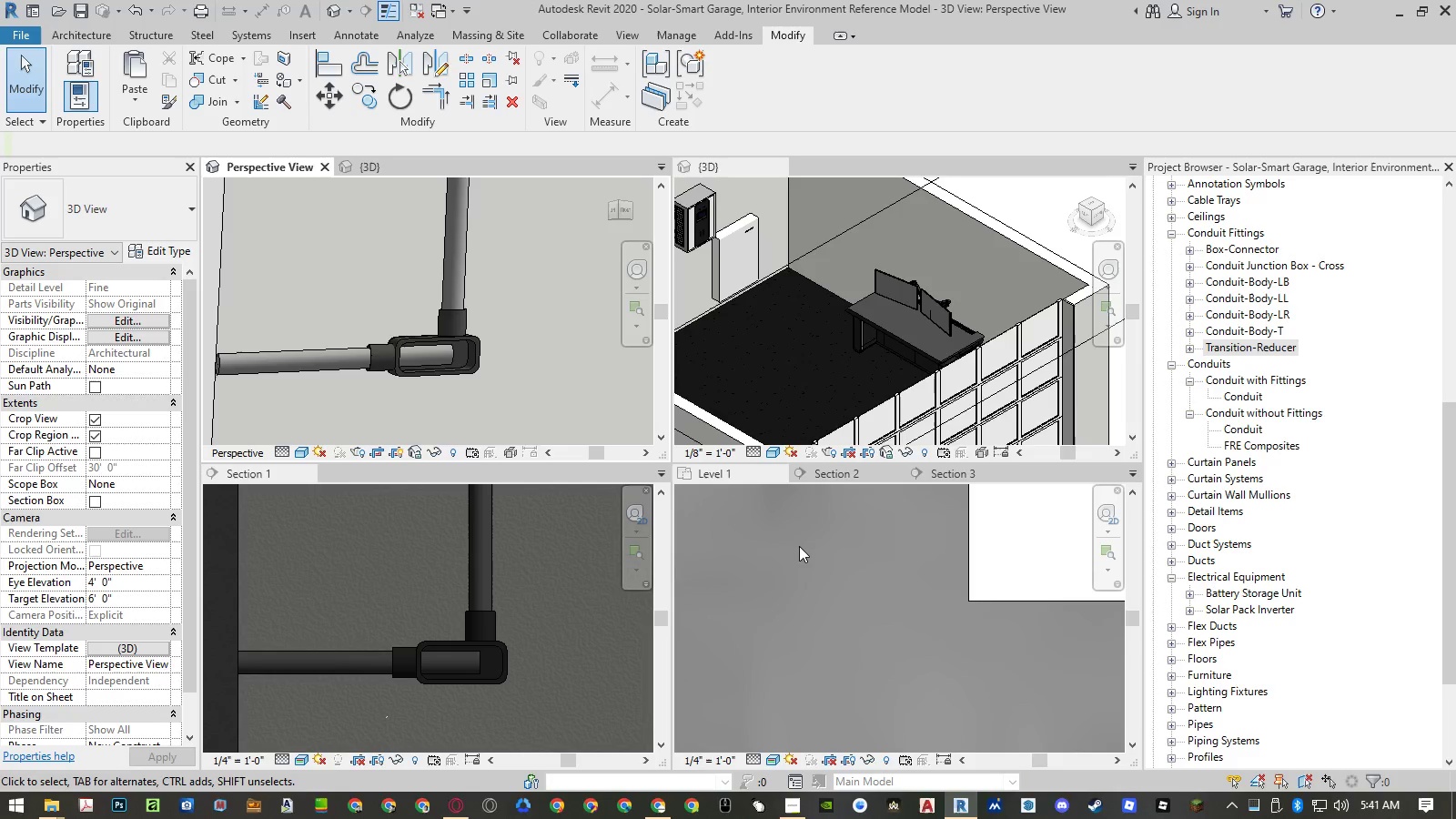 
scroll: coordinate [858, 644], scroll_direction: down, amount: 18.0
 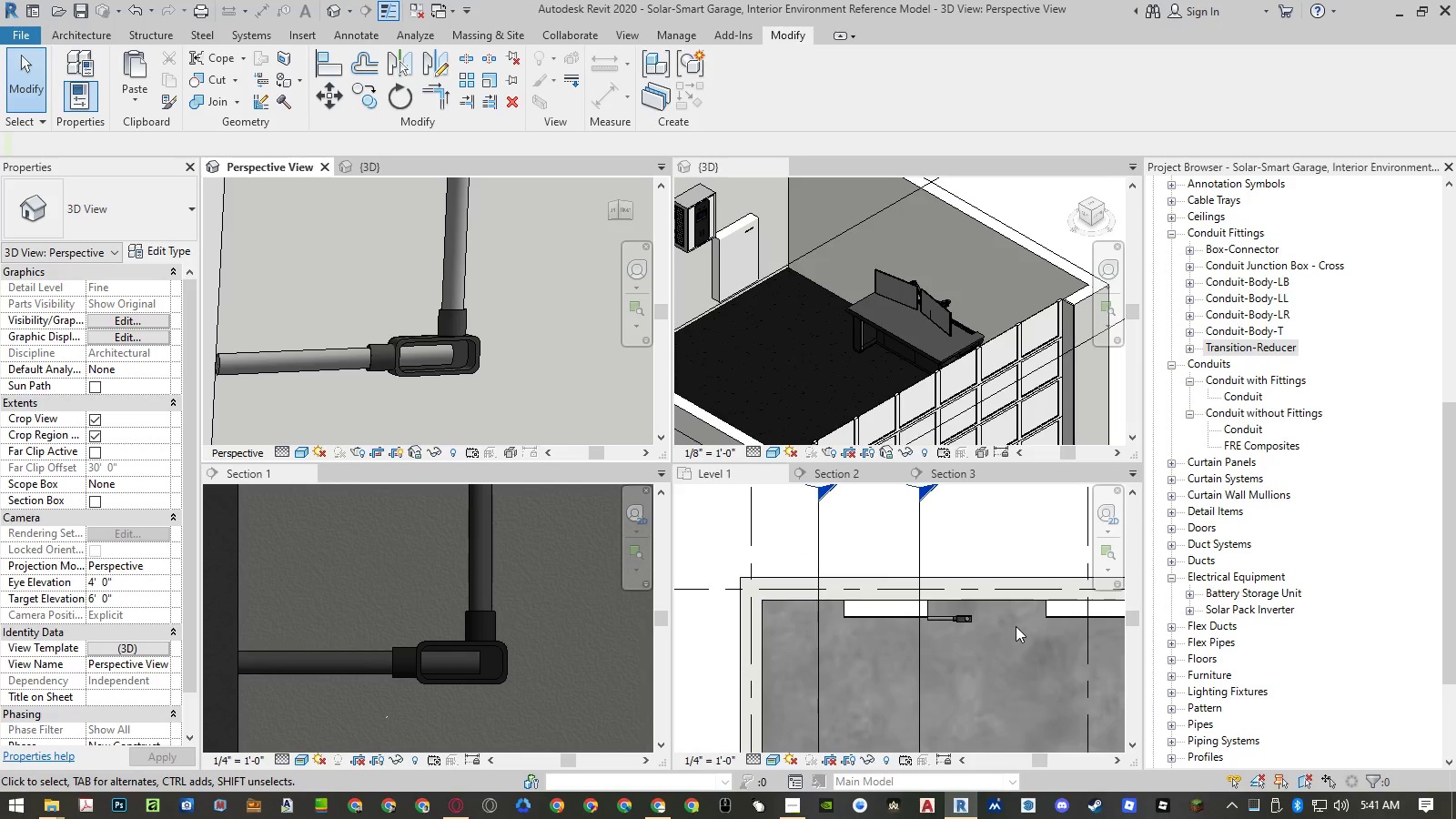 
scroll: coordinate [926, 597], scroll_direction: up, amount: 9.0
 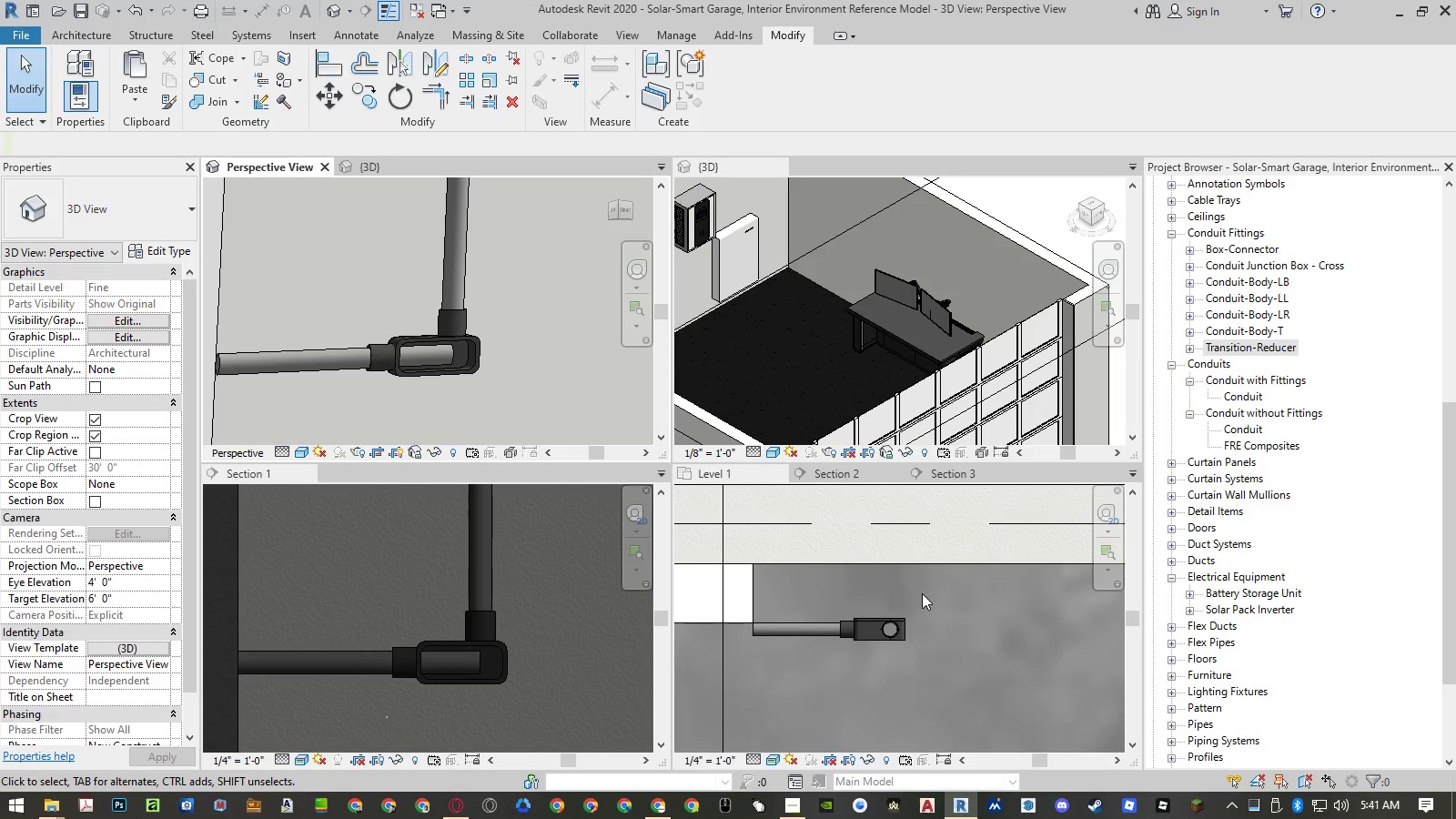 
type(al)
 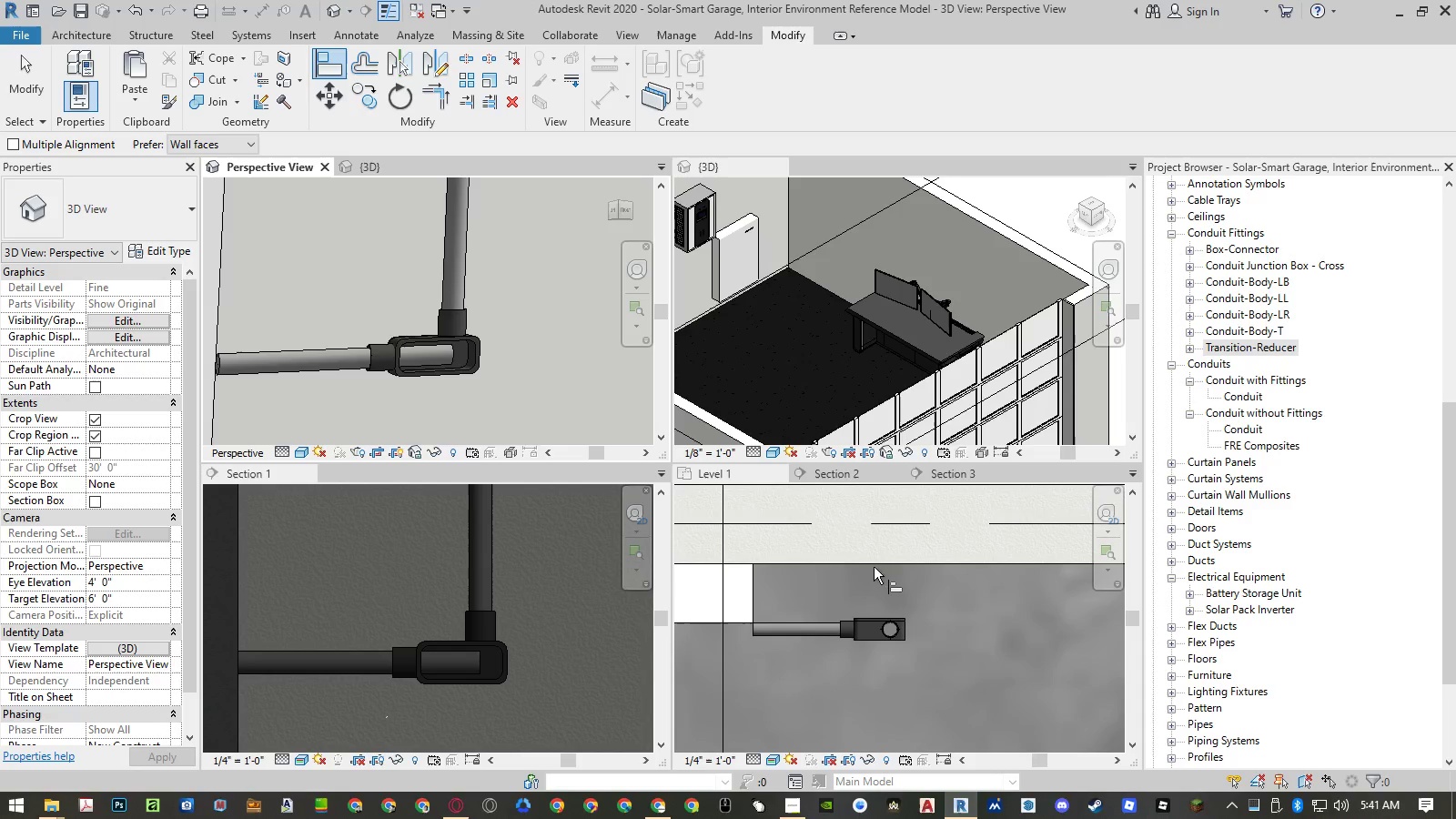 
left_click([875, 577])
 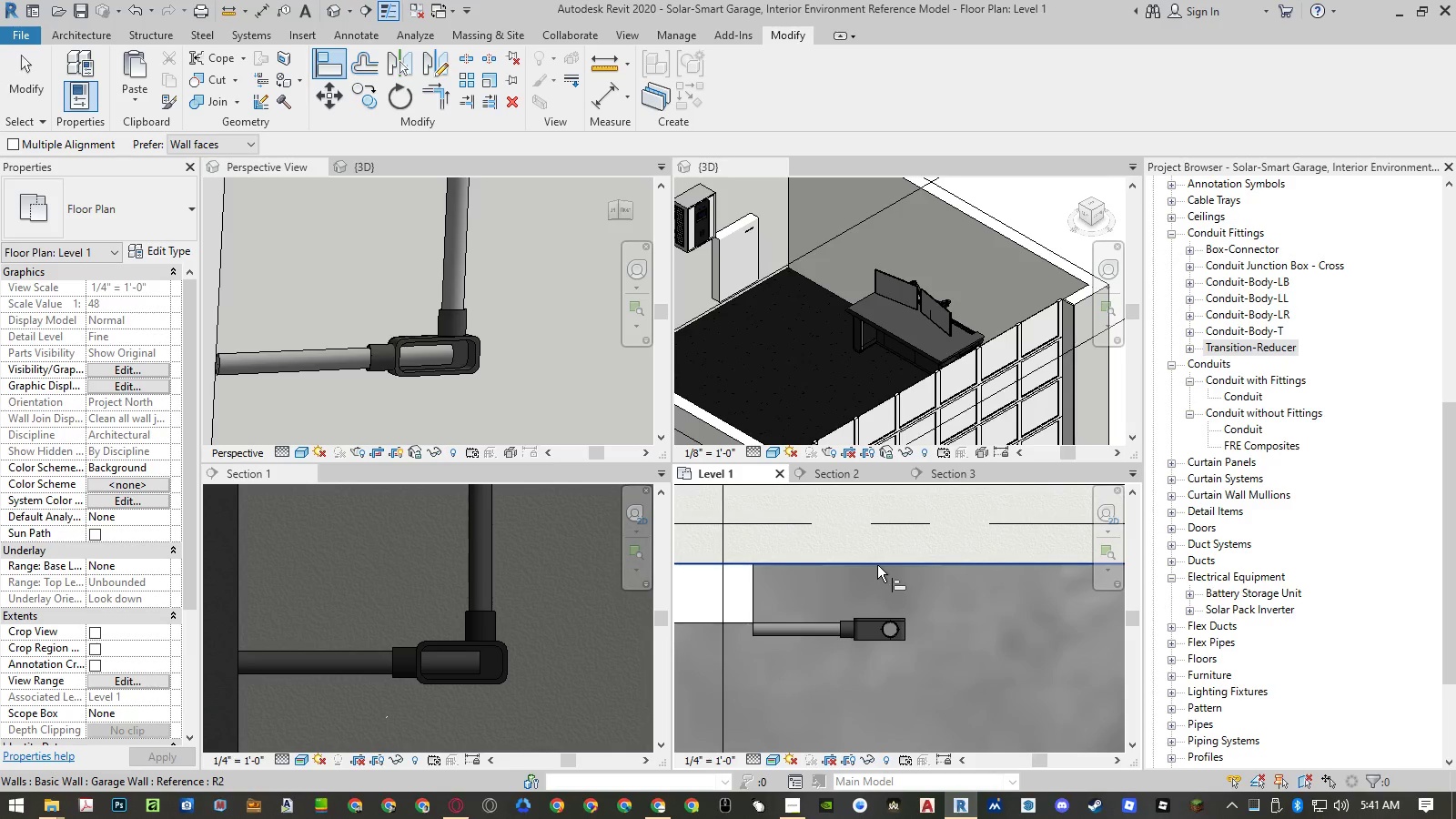 
left_click([877, 565])
 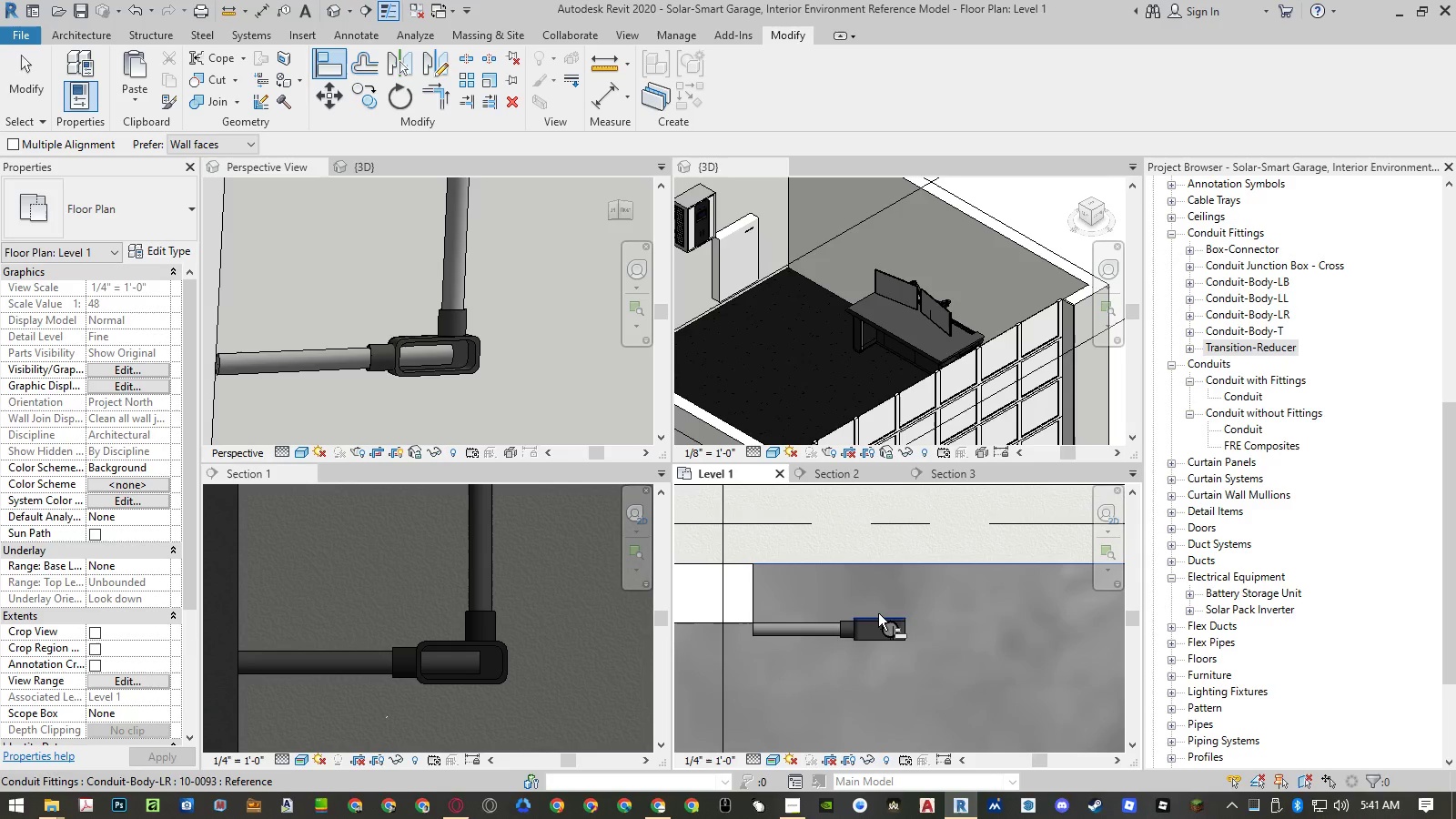 
left_click([878, 613])
 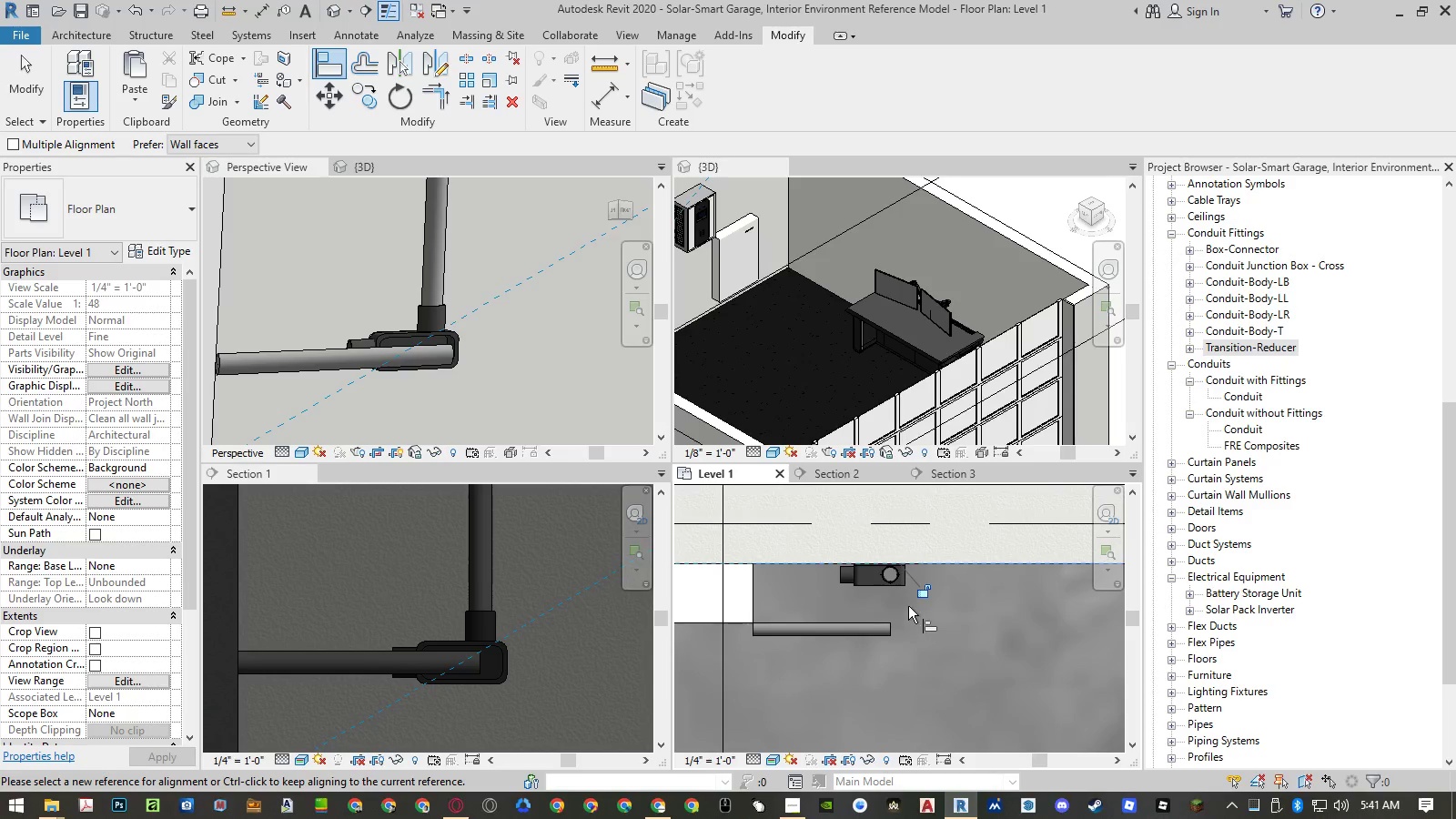 
scroll: coordinate [878, 573], scroll_direction: up, amount: 9.0
 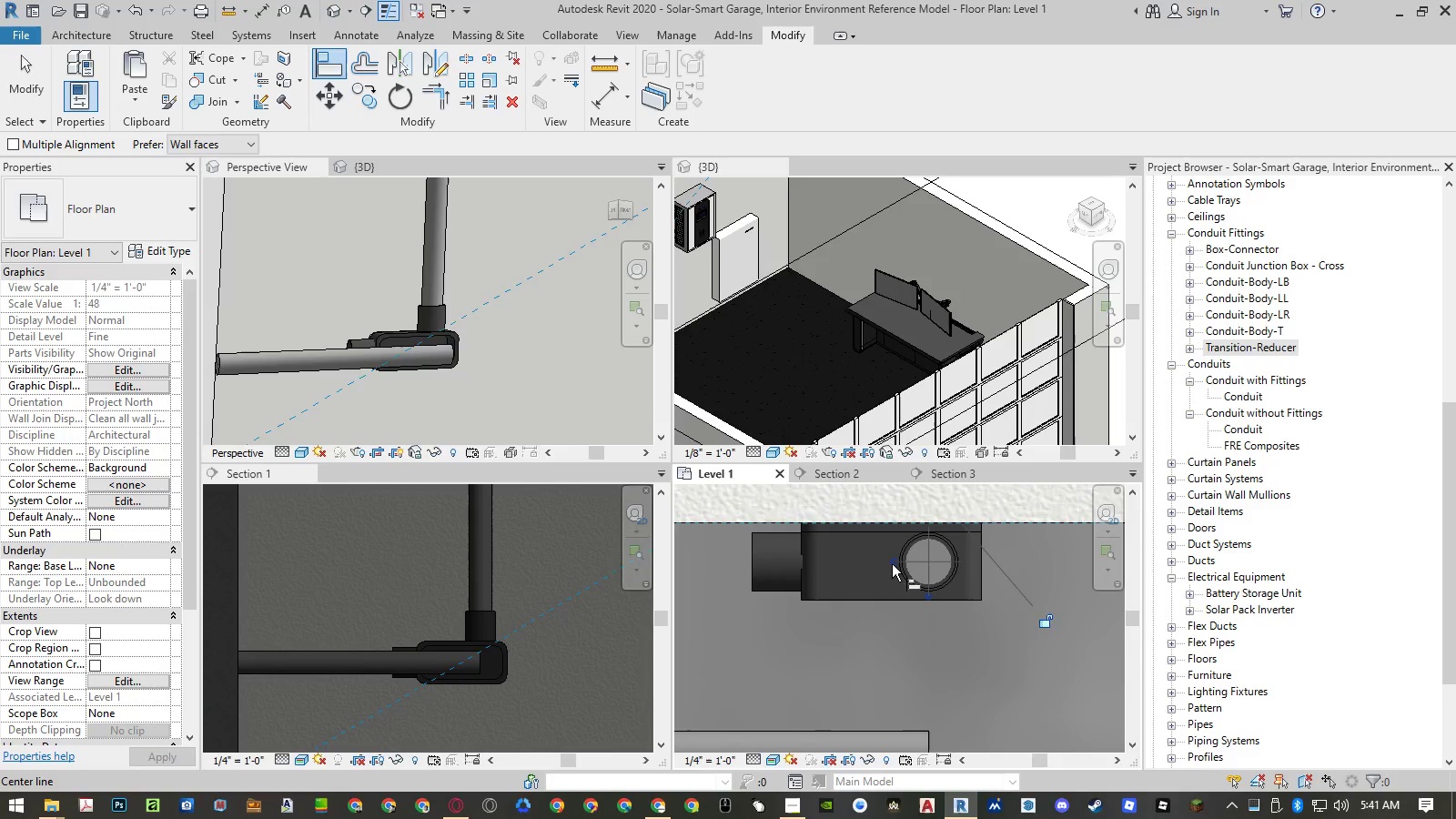 
left_click([892, 564])
 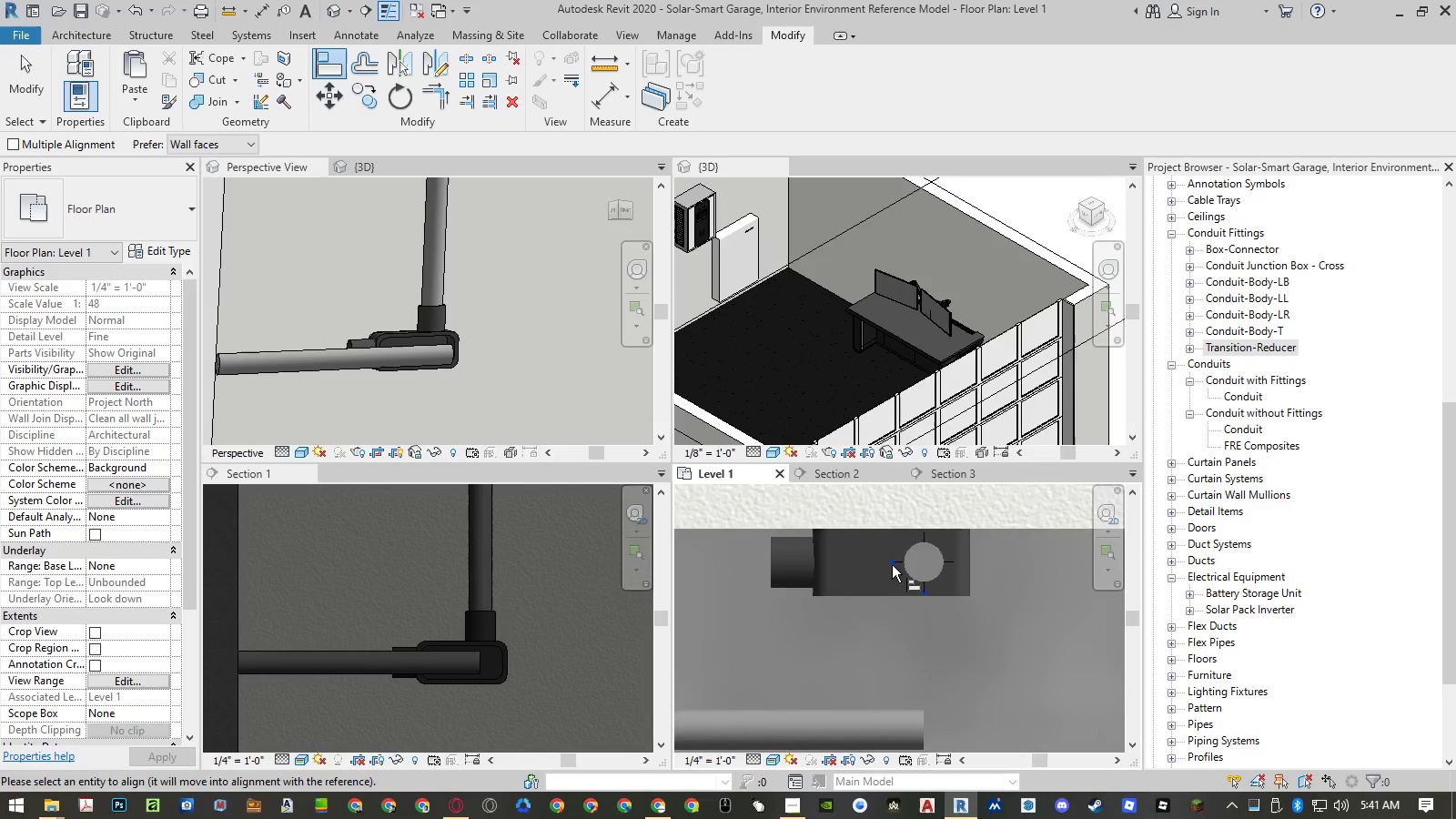 
scroll: coordinate [892, 567], scroll_direction: down, amount: 4.0
 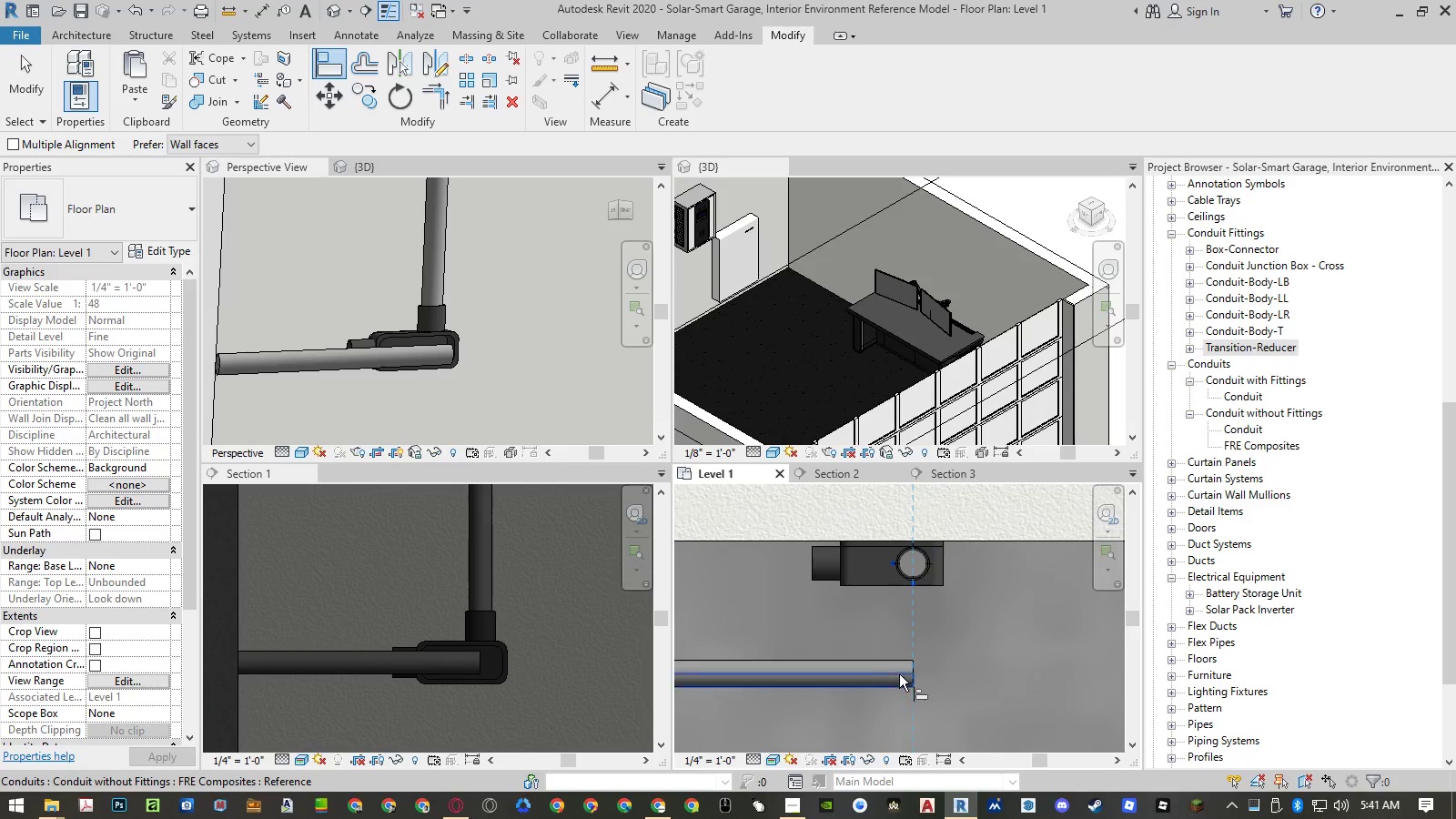 
left_click([885, 672])
 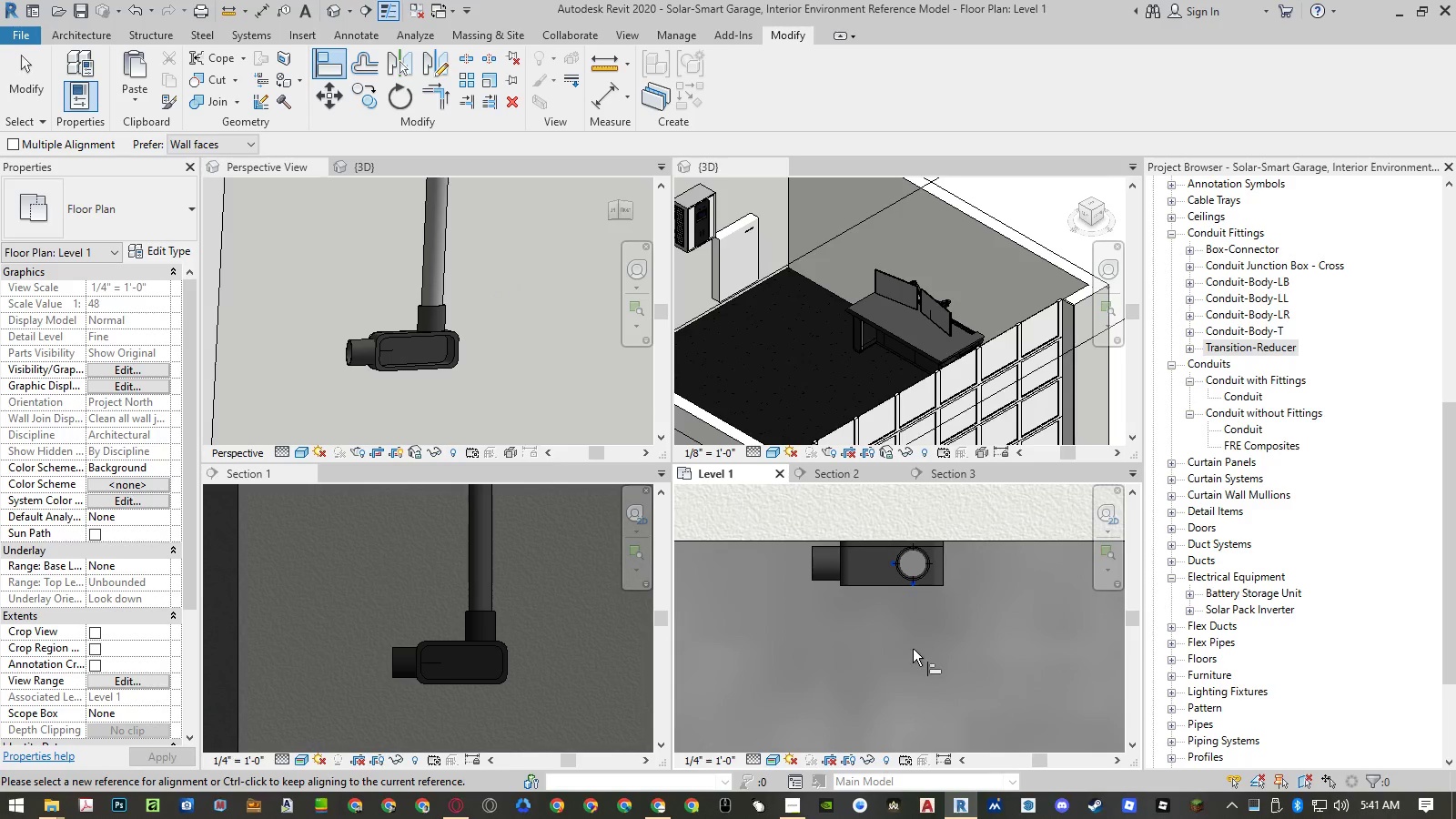 
key(Escape)
 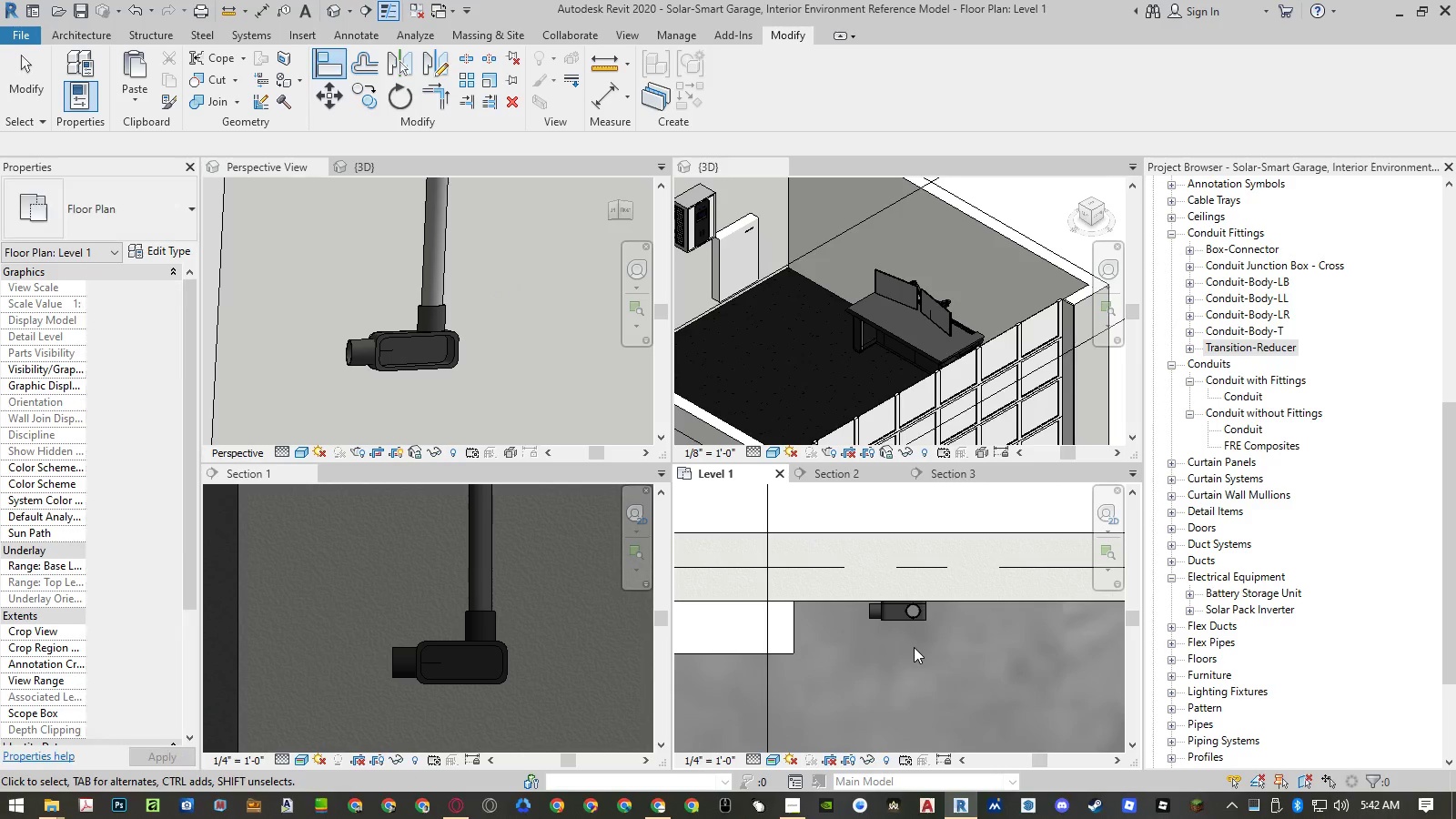 
key(Escape)
 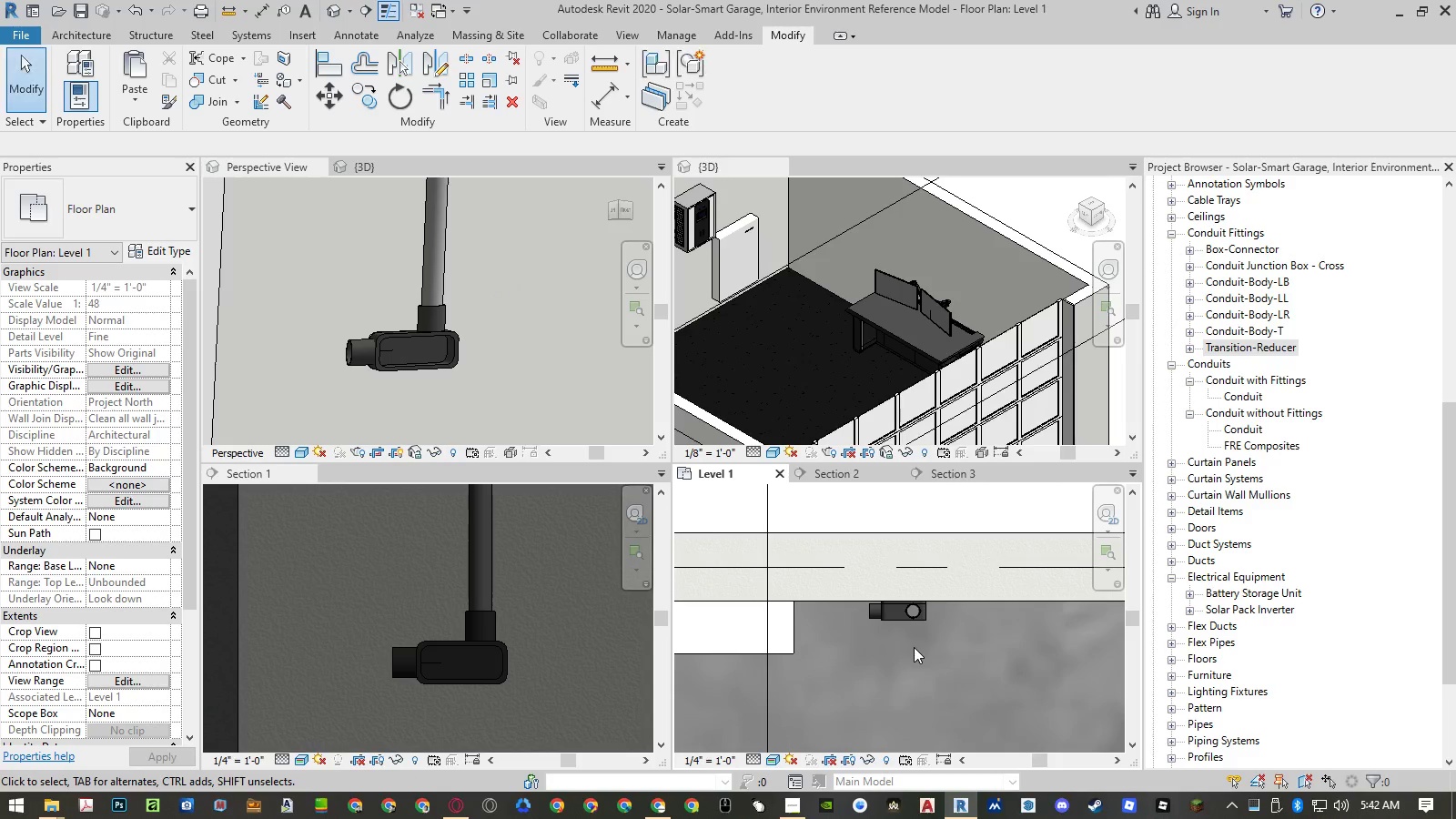 
scroll: coordinate [914, 647], scroll_direction: down, amount: 6.0
 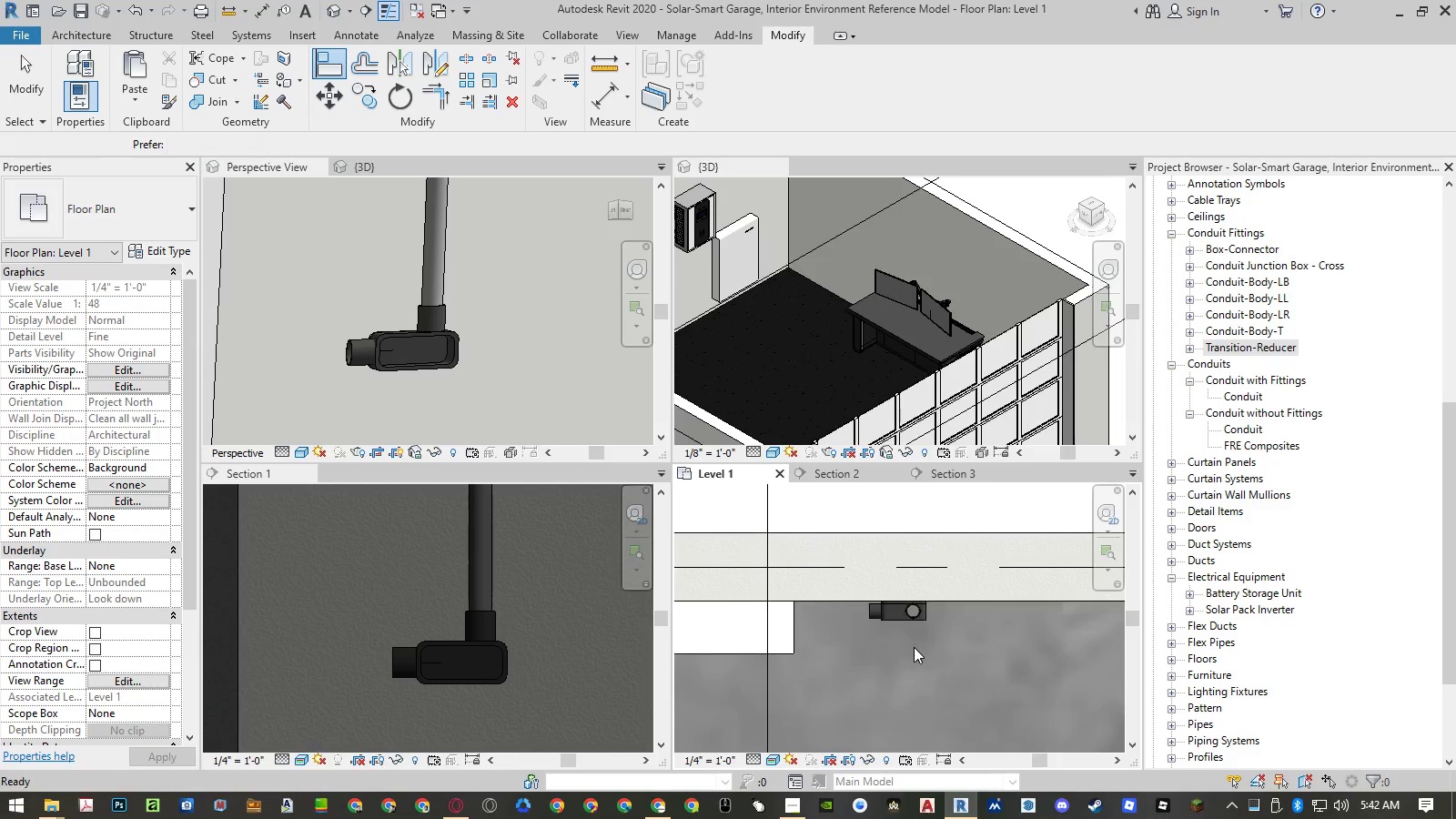 
key(Control+Z)
 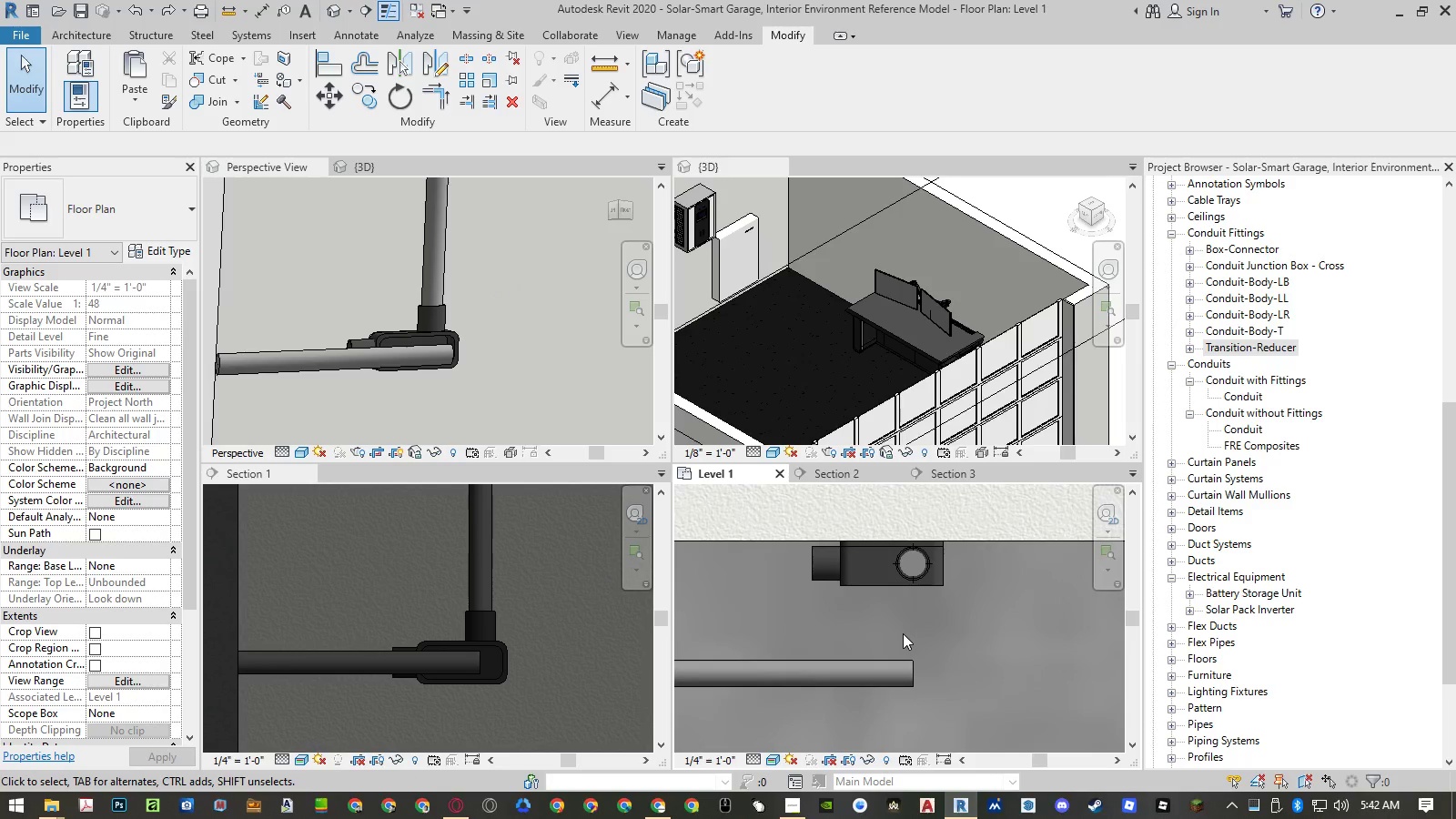 
type(al)
 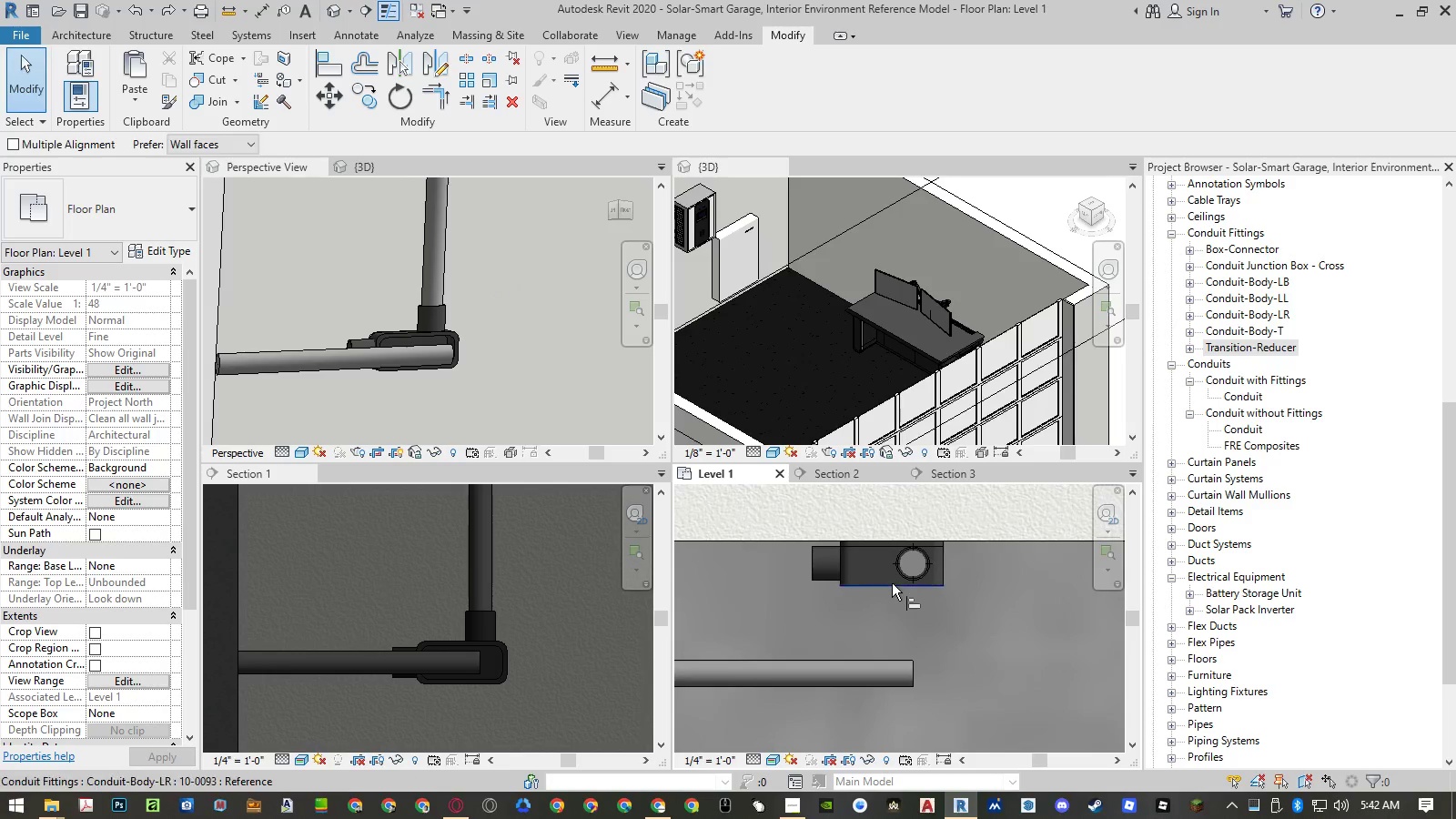 
scroll: coordinate [892, 578], scroll_direction: up, amount: 4.0
 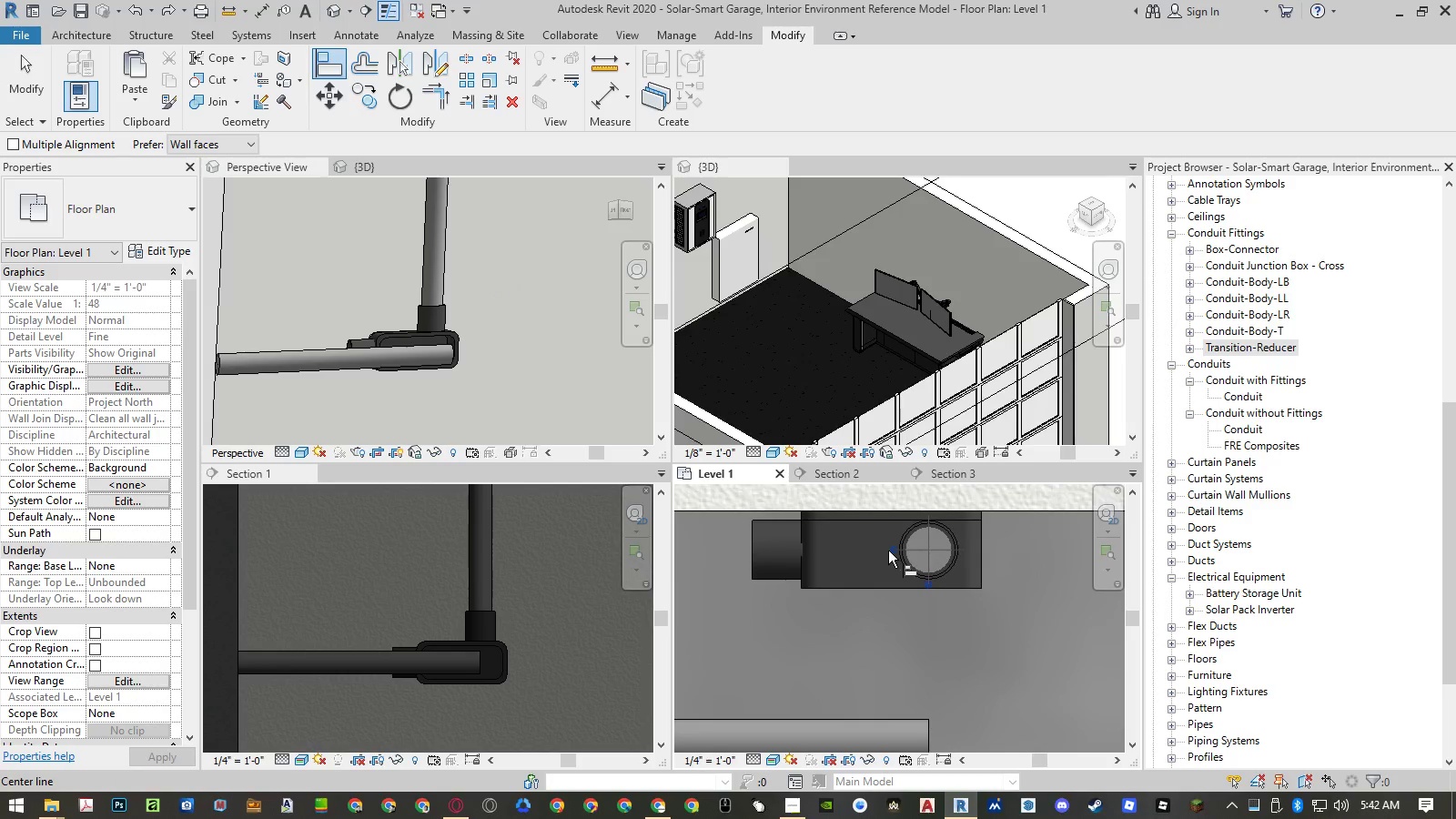 
left_click([888, 551])
 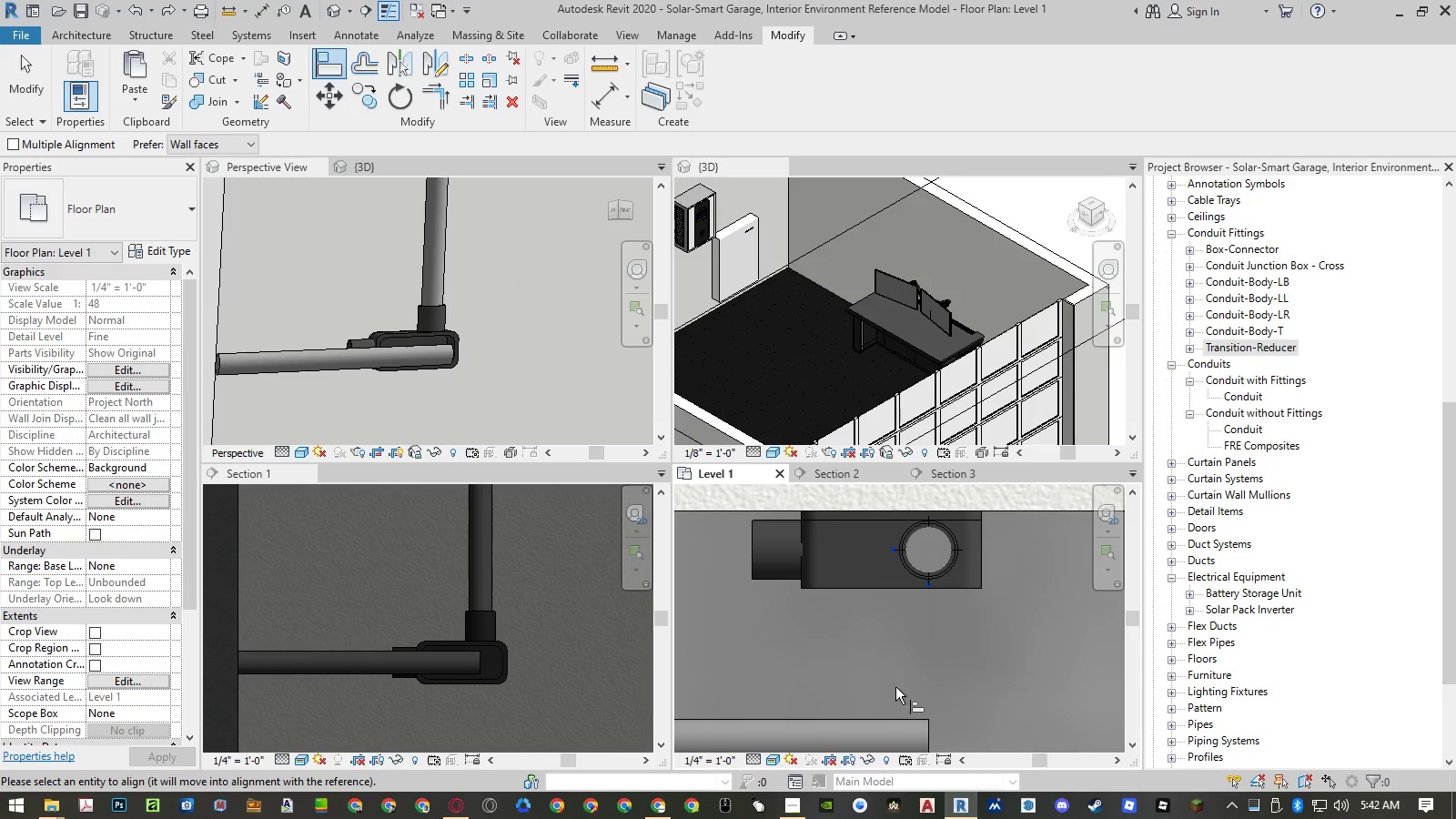 
scroll: coordinate [902, 673], scroll_direction: down, amount: 1.0
 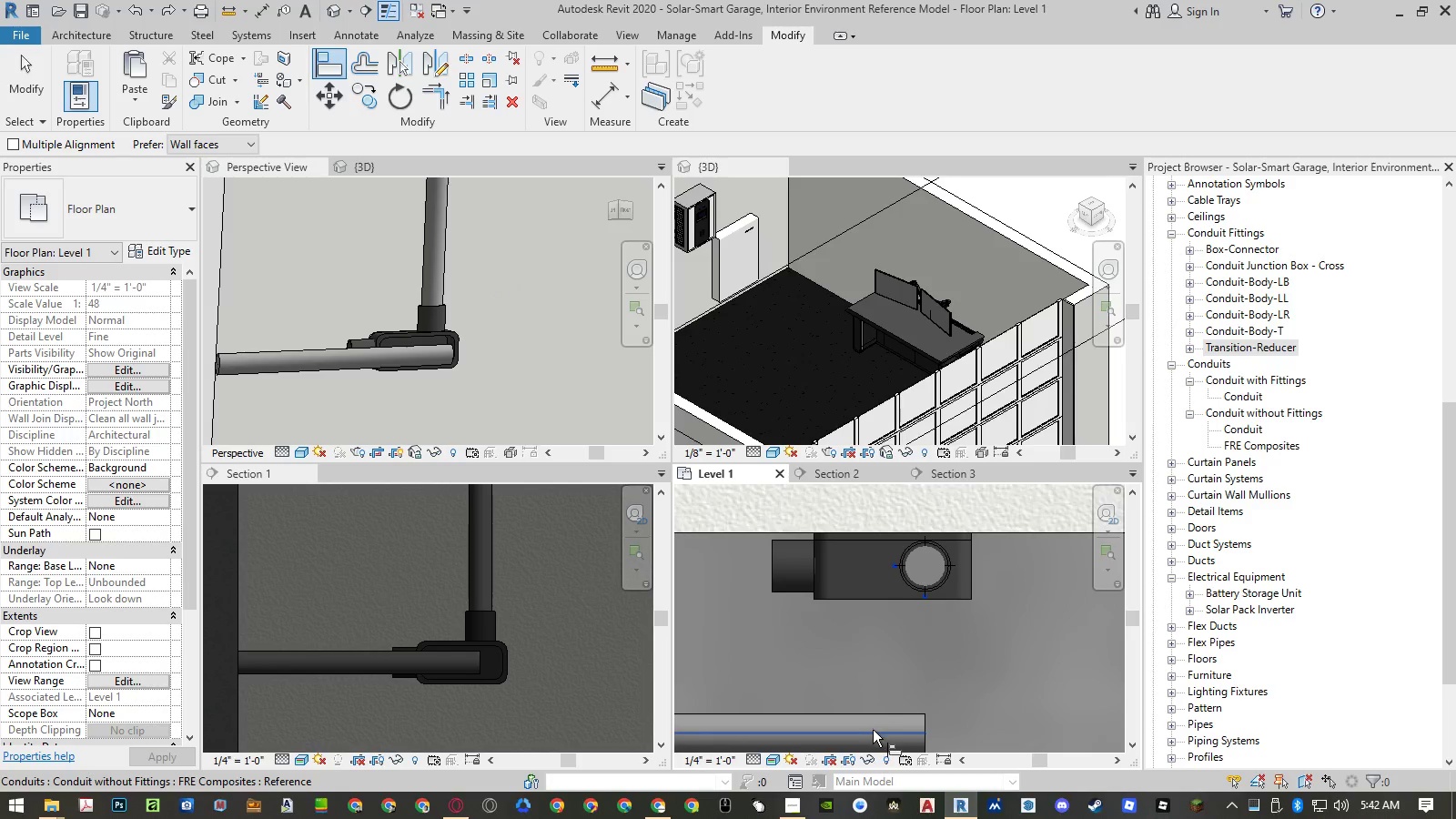 
left_click([873, 730])
 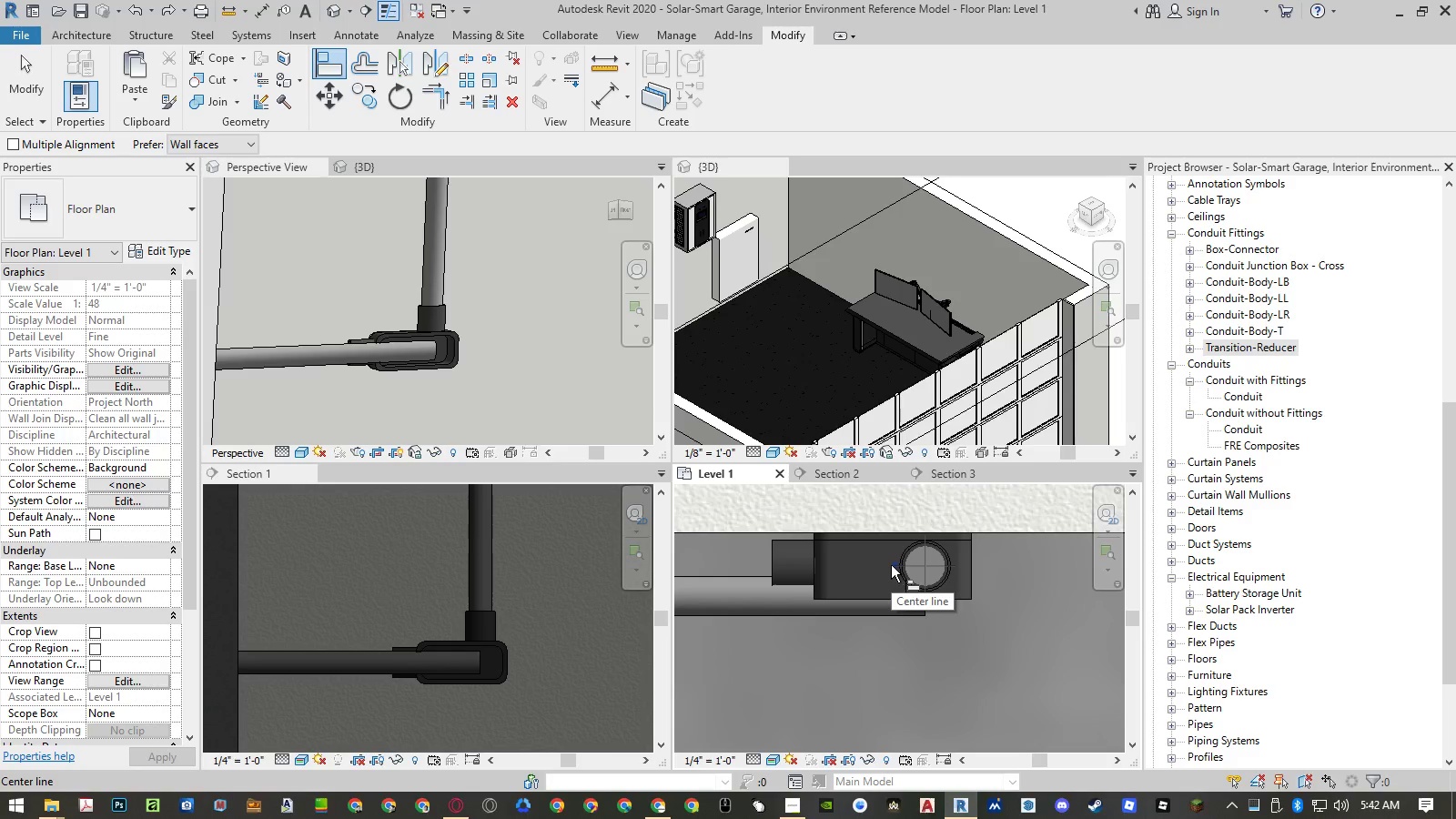 
left_click([891, 565])
 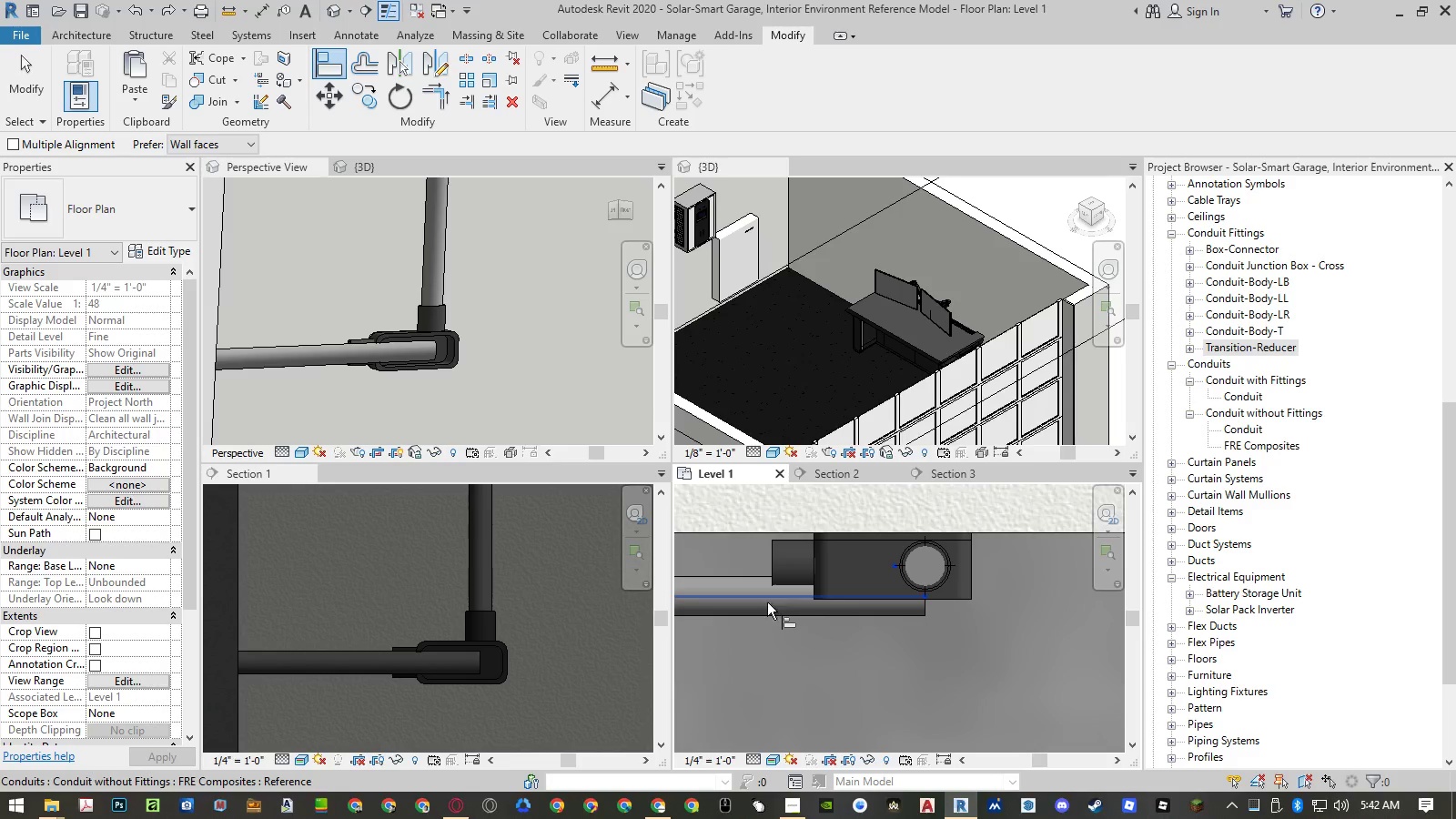 
left_click([767, 602])
 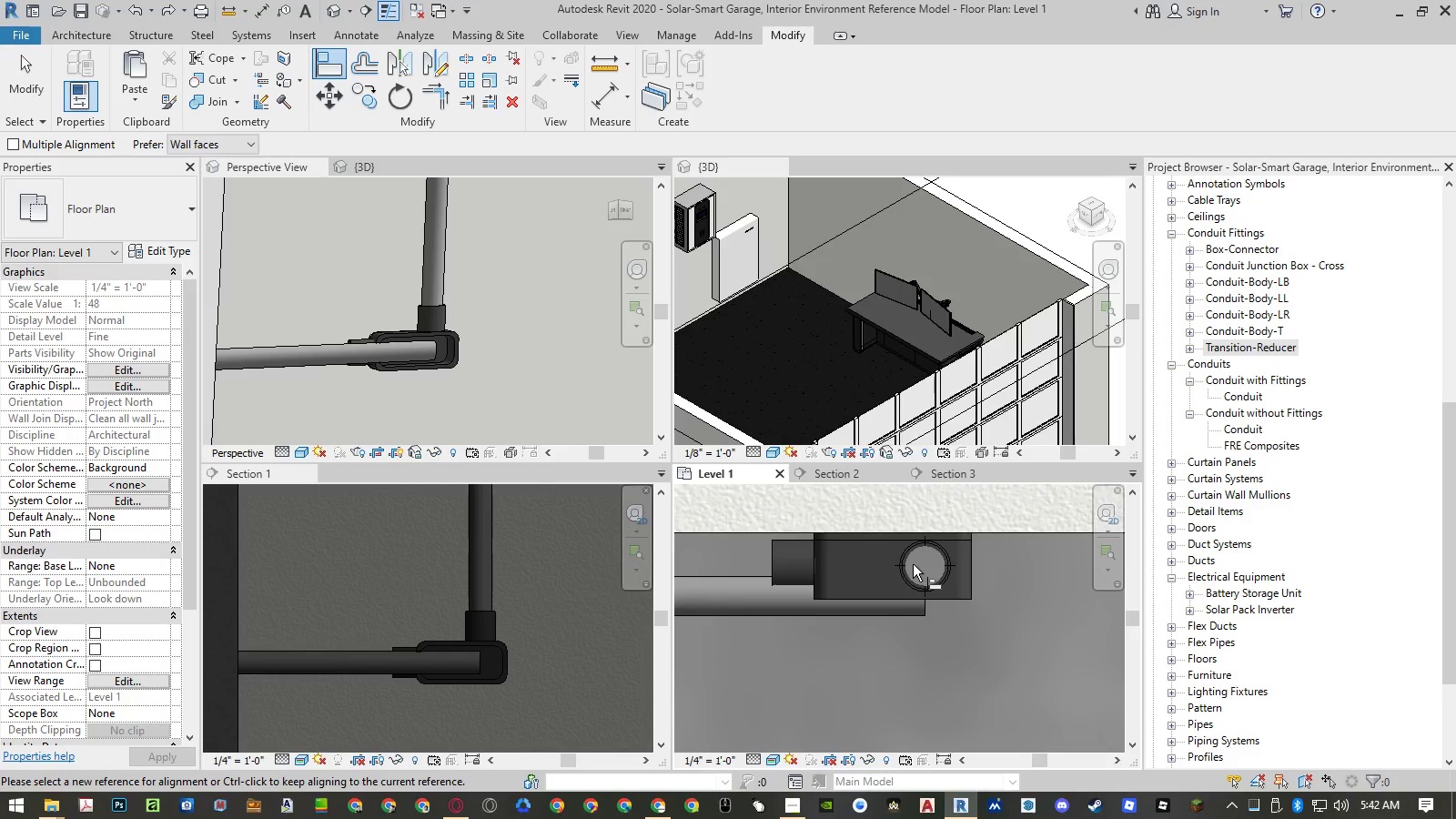 
wait(7.42)
 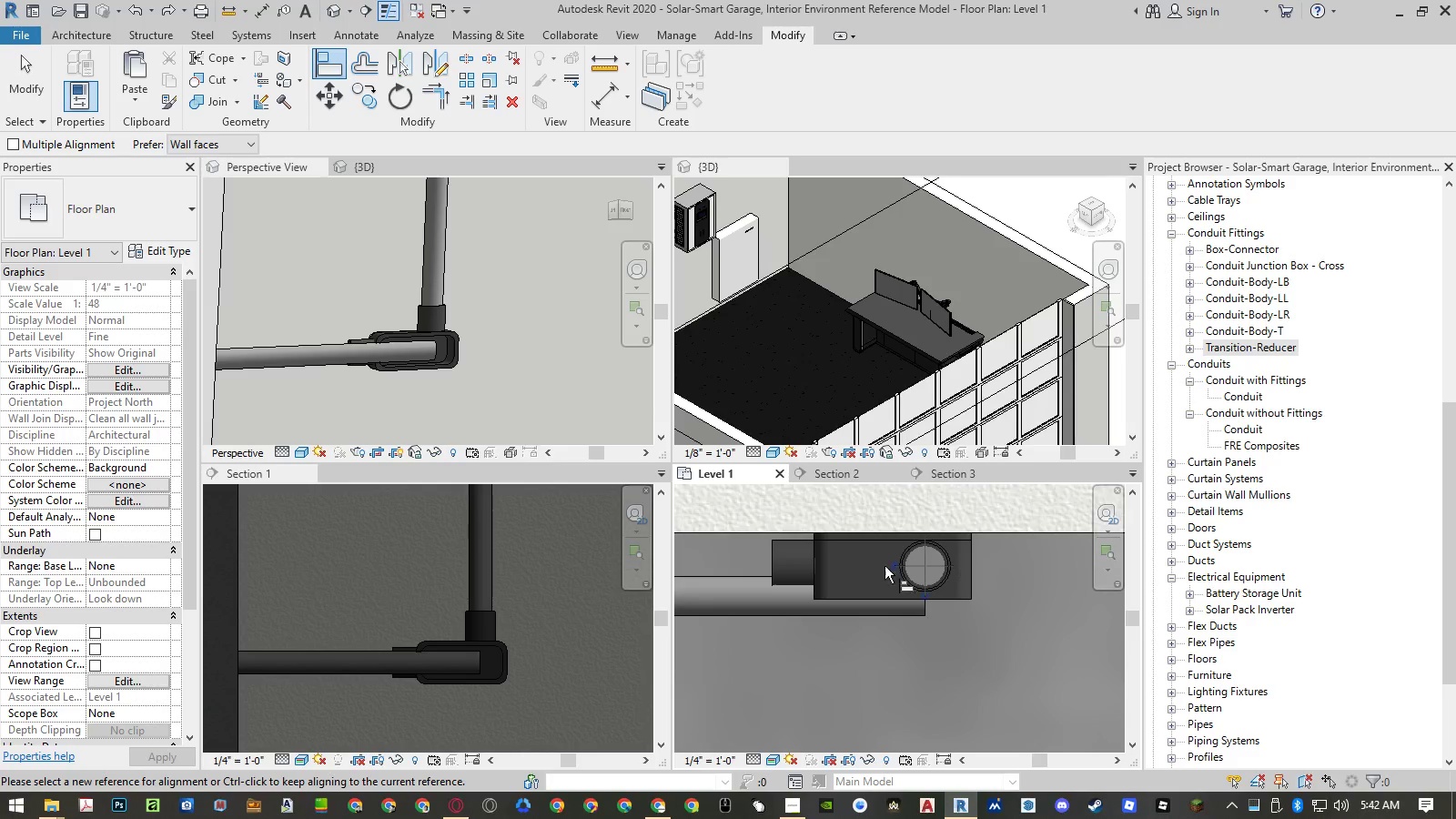 
key(Escape)
 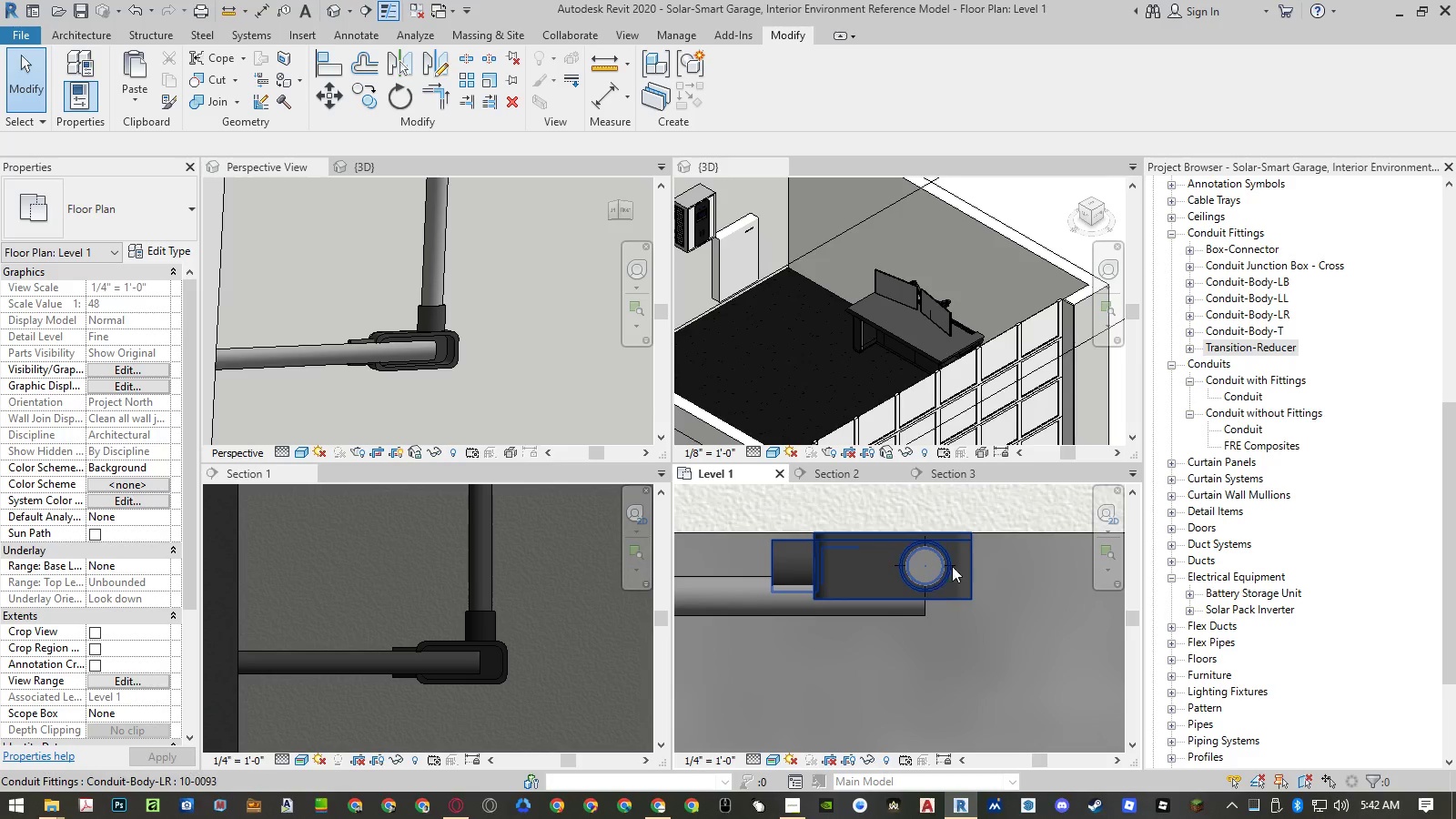 
left_click([967, 479])
 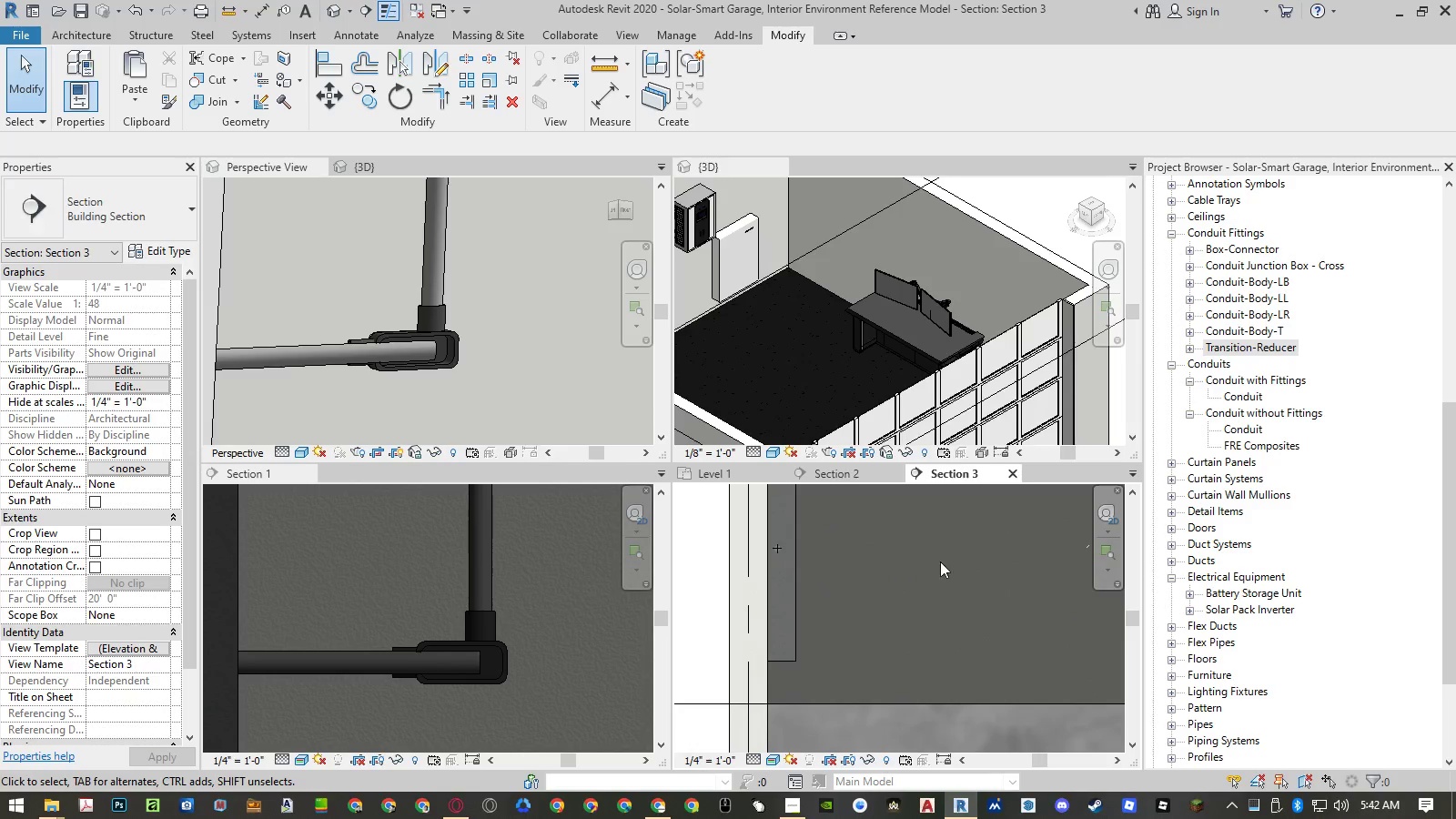 
scroll: coordinate [874, 586], scroll_direction: down, amount: 6.0
 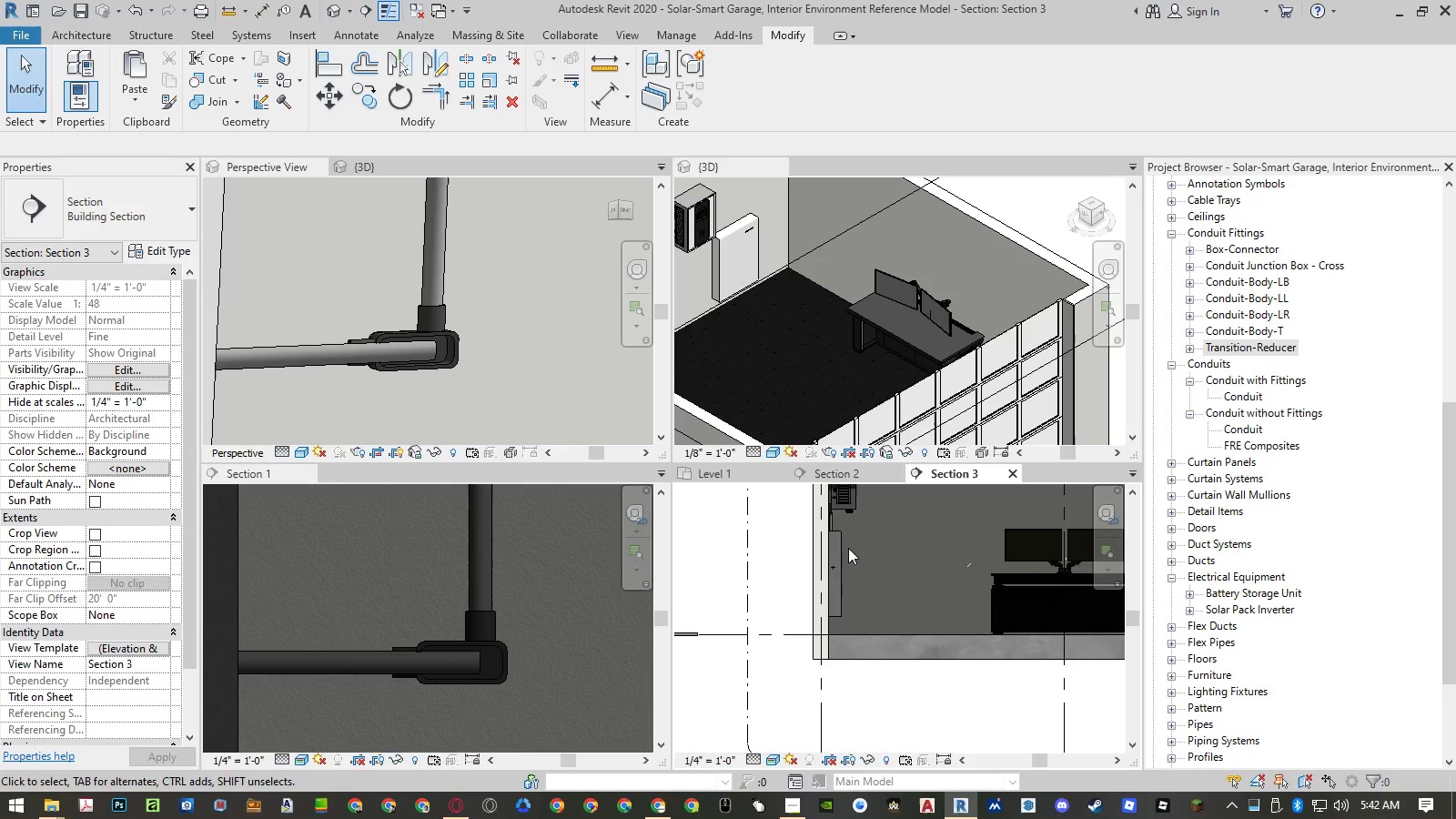 
type(al)
 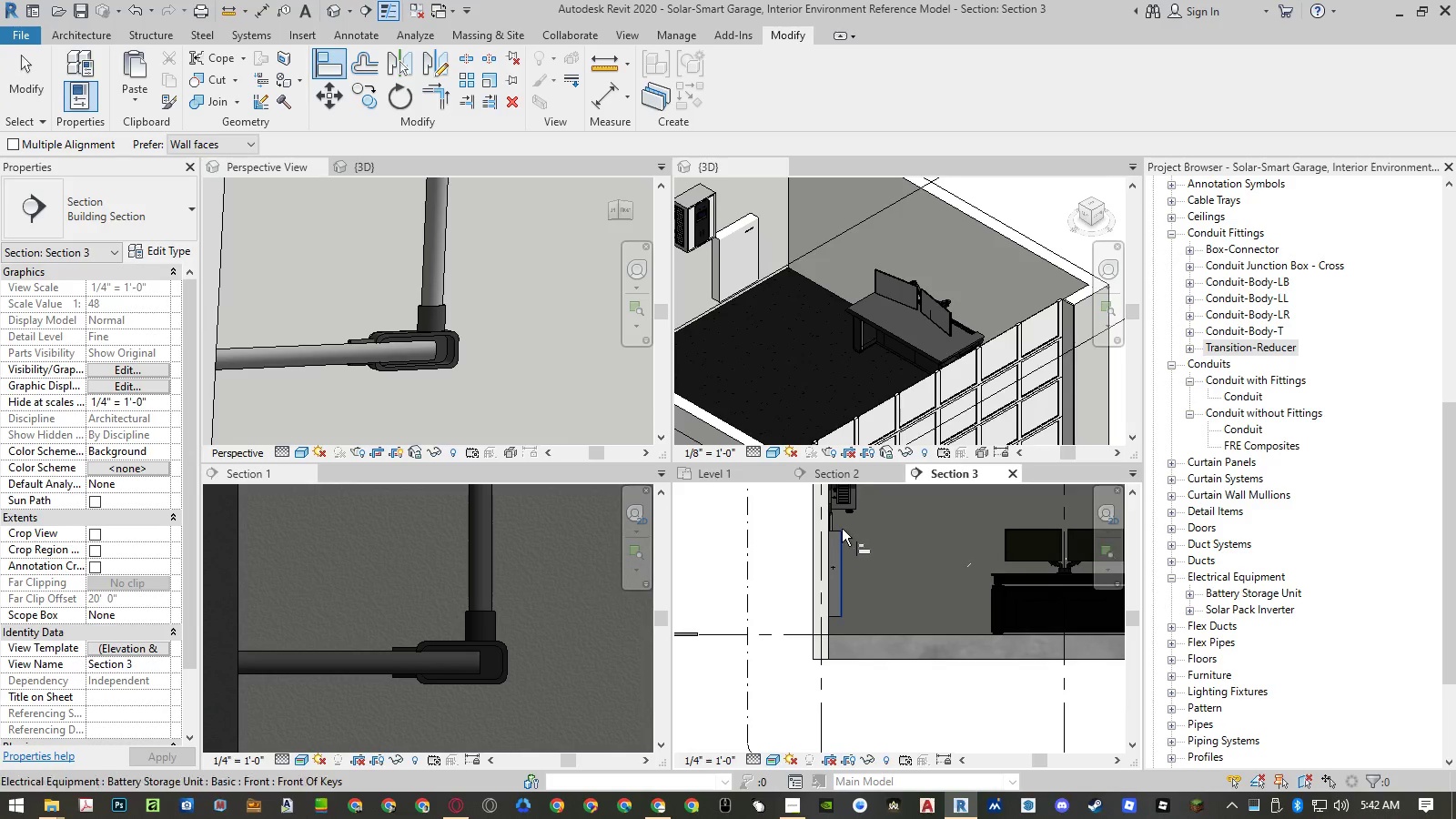 
scroll: coordinate [834, 520], scroll_direction: up, amount: 8.0
 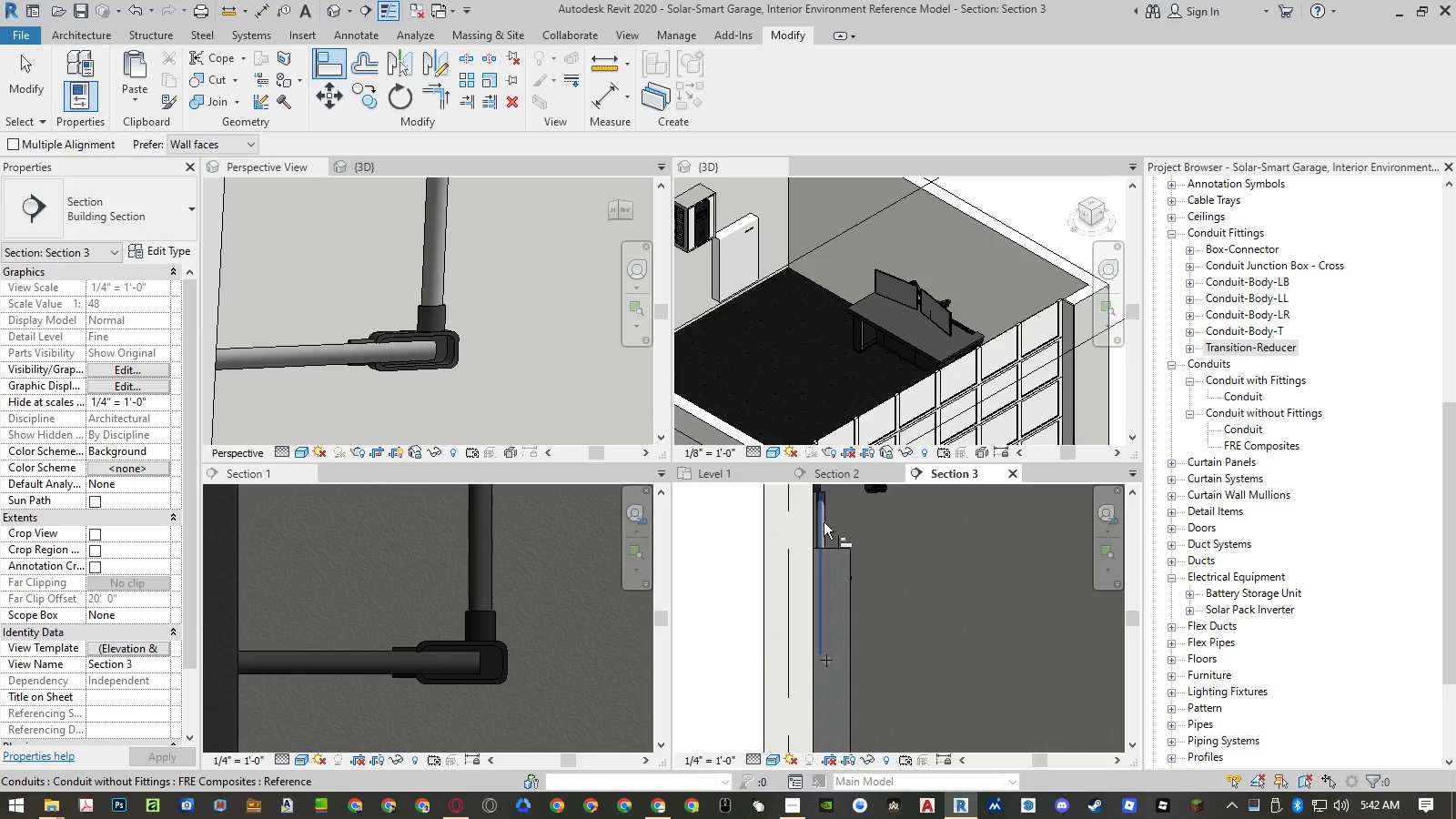 
left_click([824, 522])
 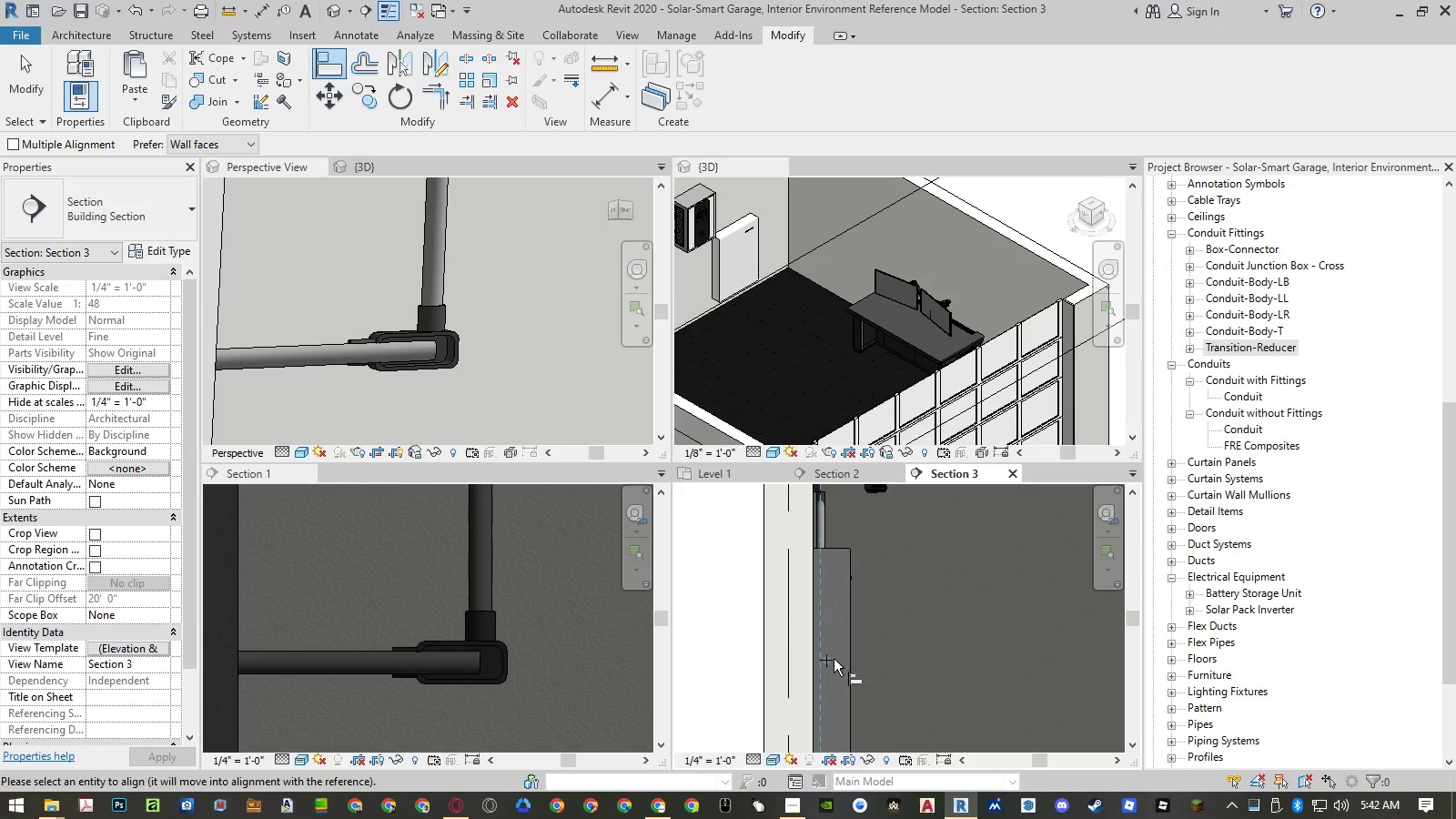 
scroll: coordinate [823, 657], scroll_direction: up, amount: 12.0
 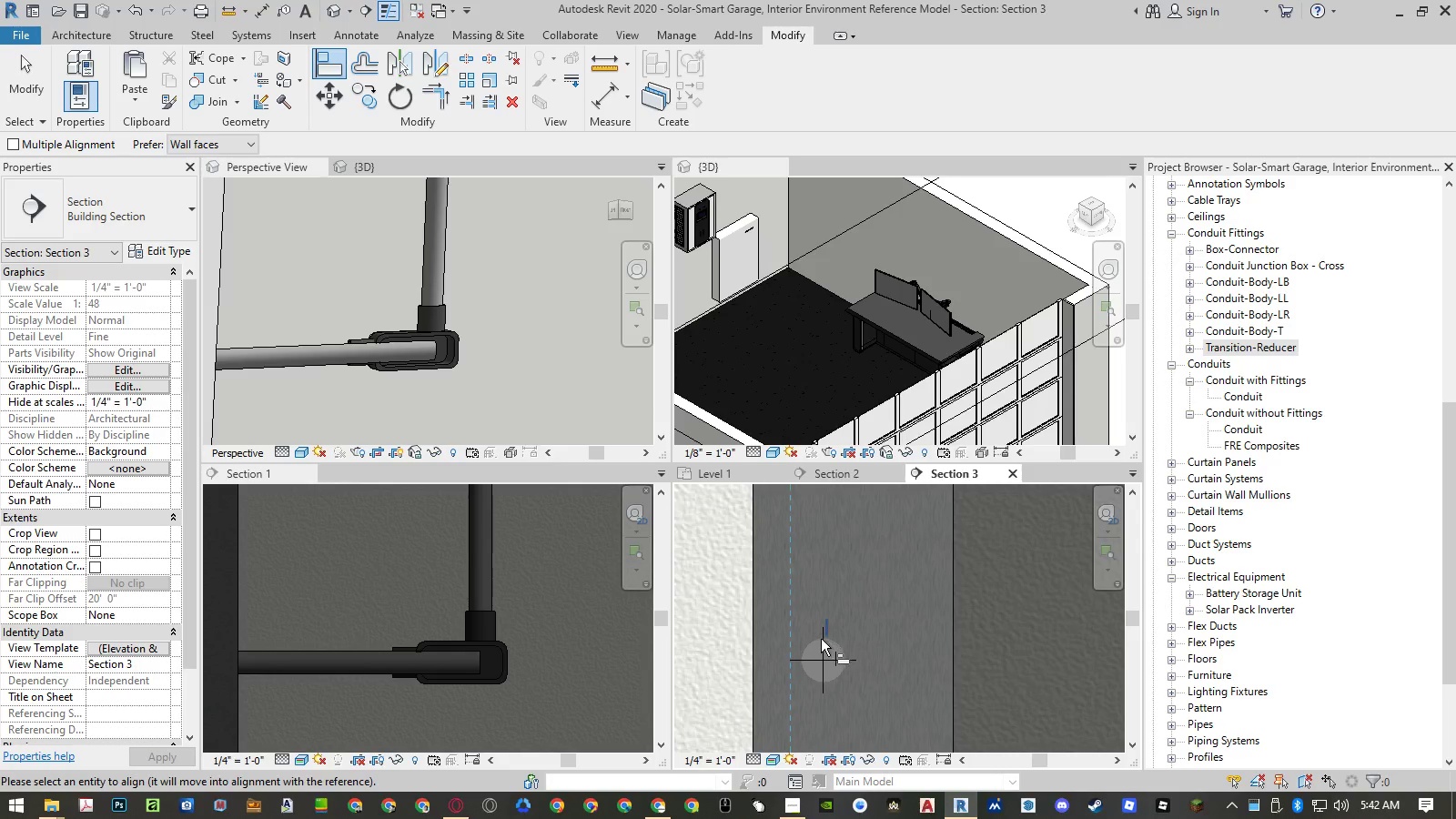 
key(Escape)
 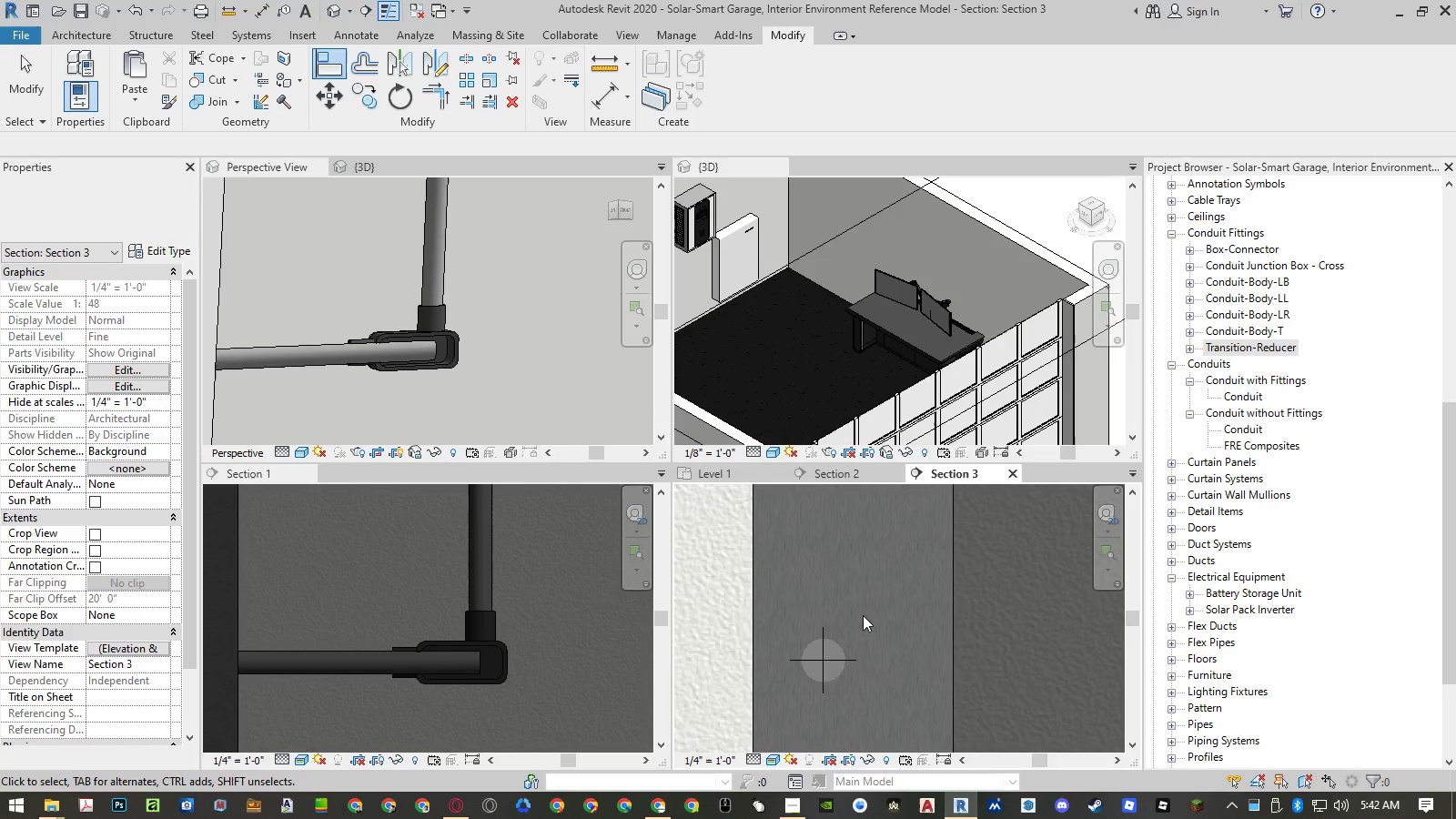 
key(Escape)
 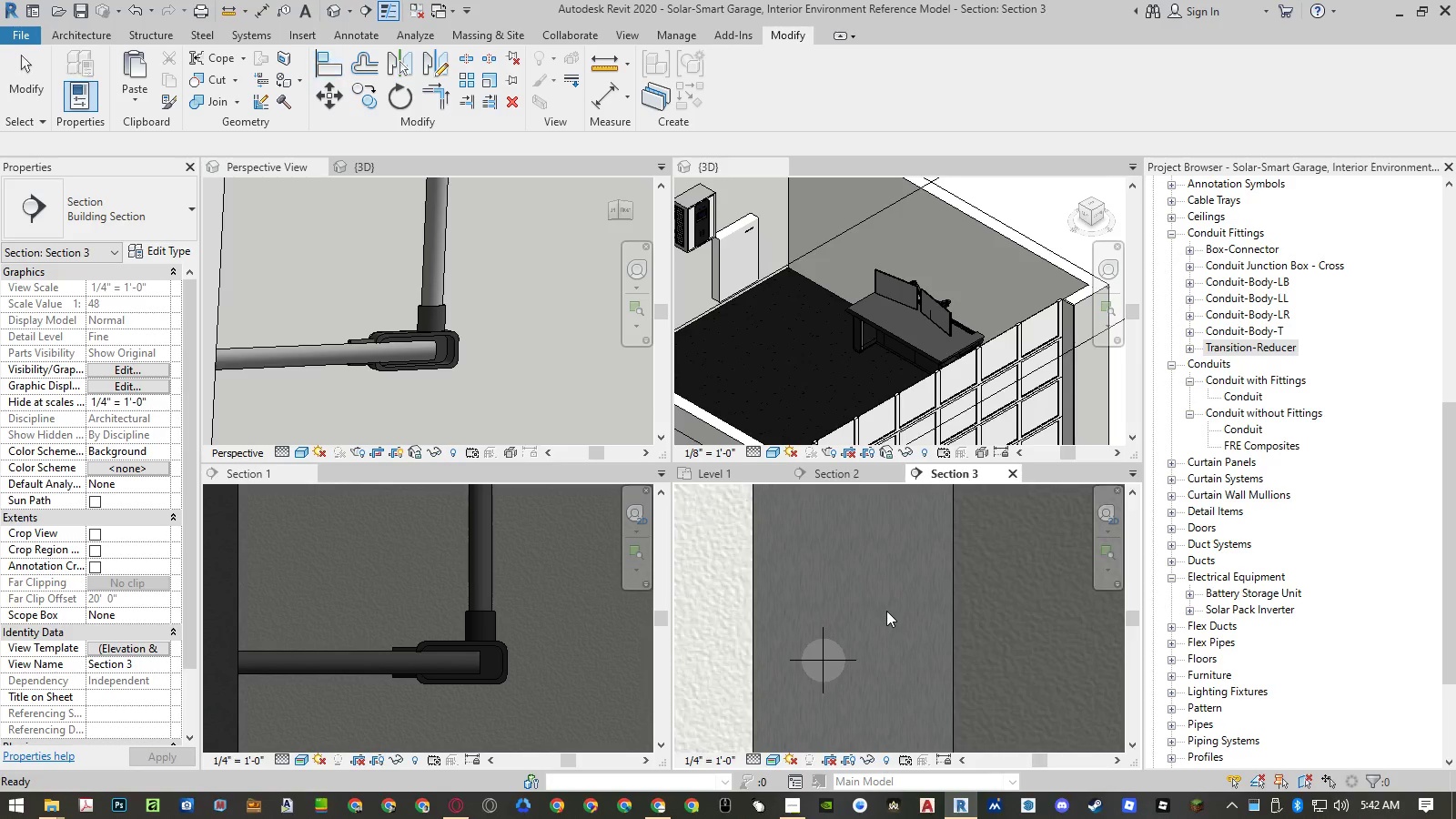 
scroll: coordinate [620, 592], scroll_direction: down, amount: 20.0
 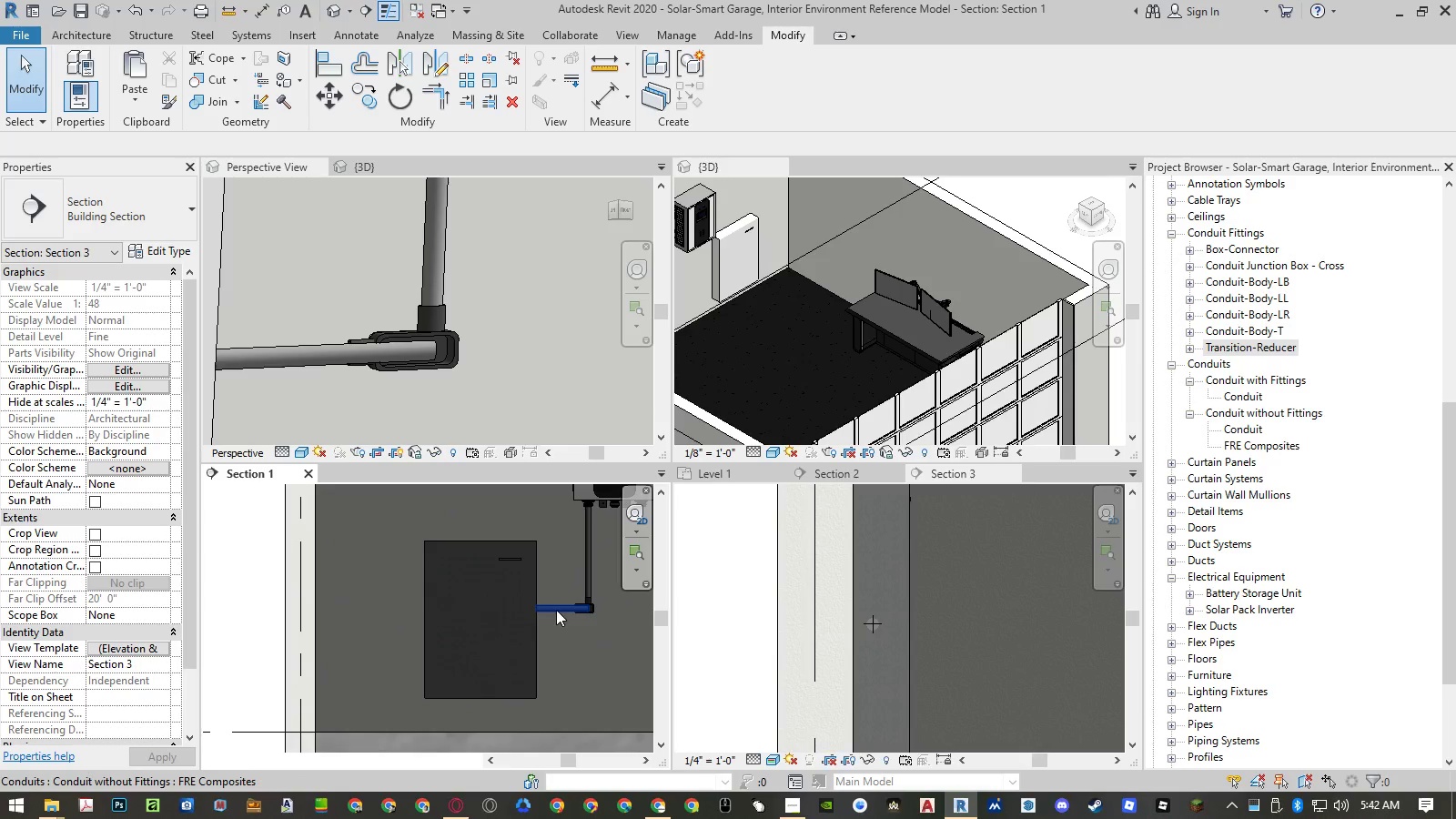 
double_click([552, 607])
 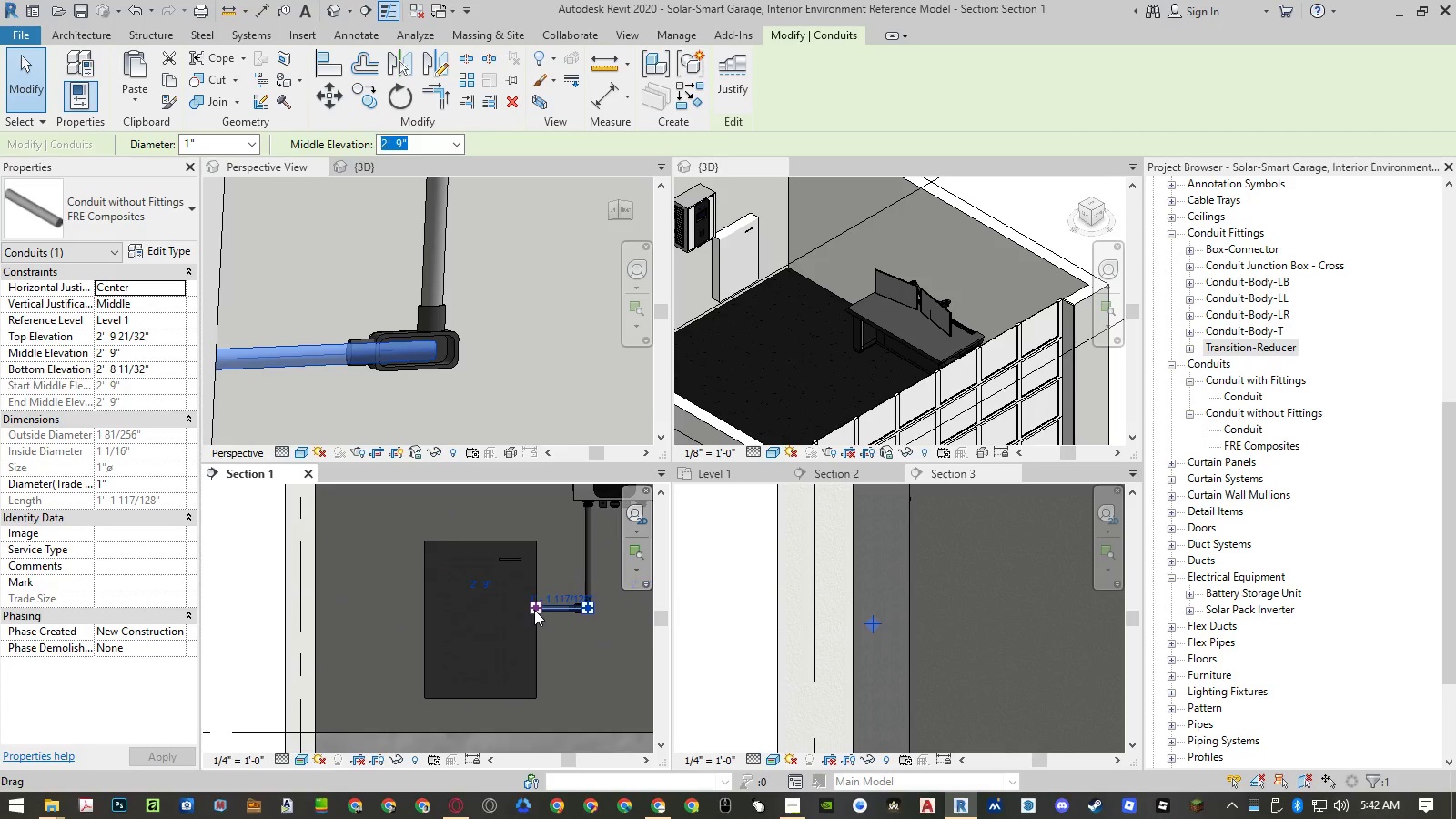 
left_click_drag(start_coordinate=[534, 609], to_coordinate=[361, 612])
 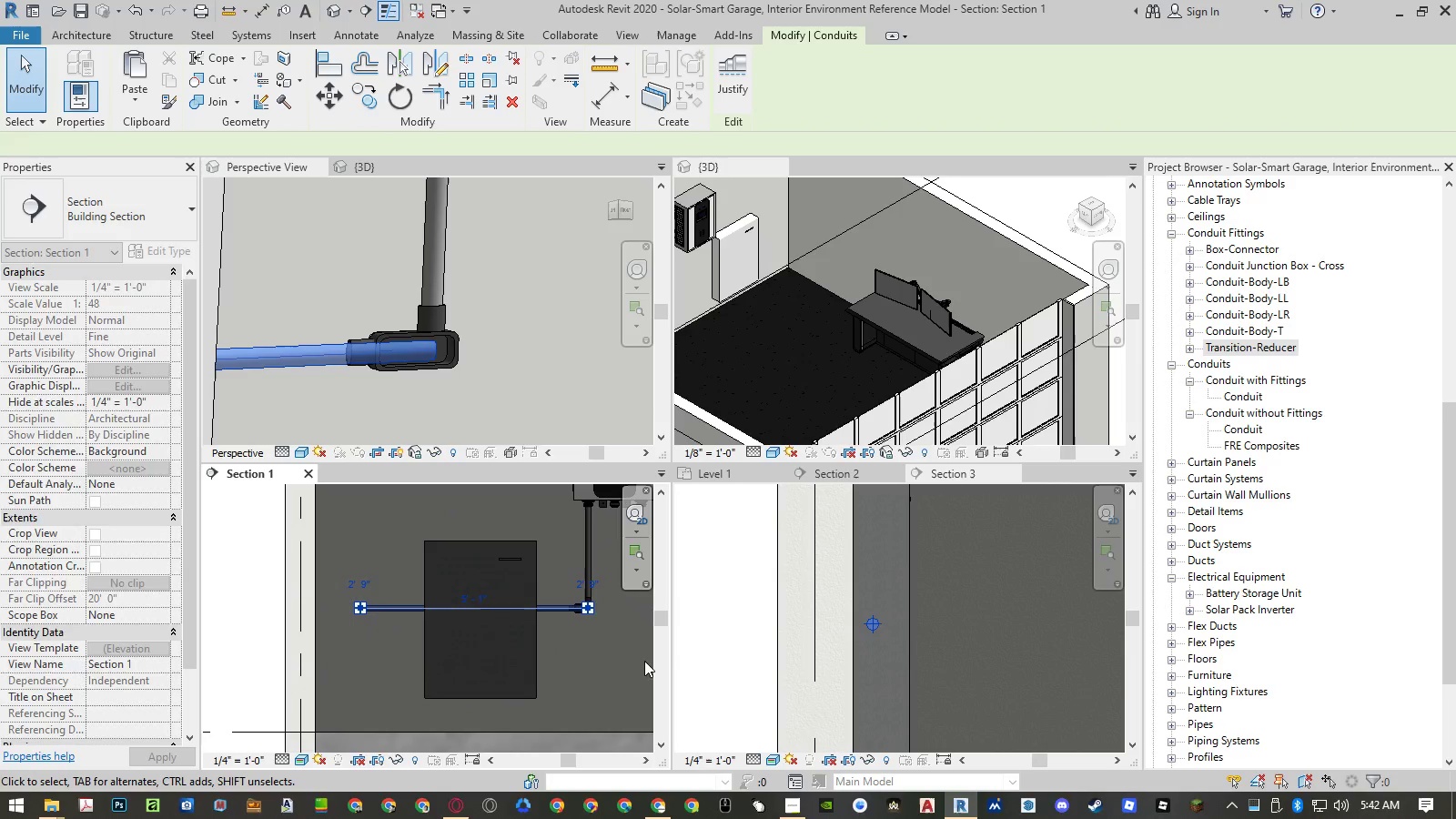 
key(Escape)
 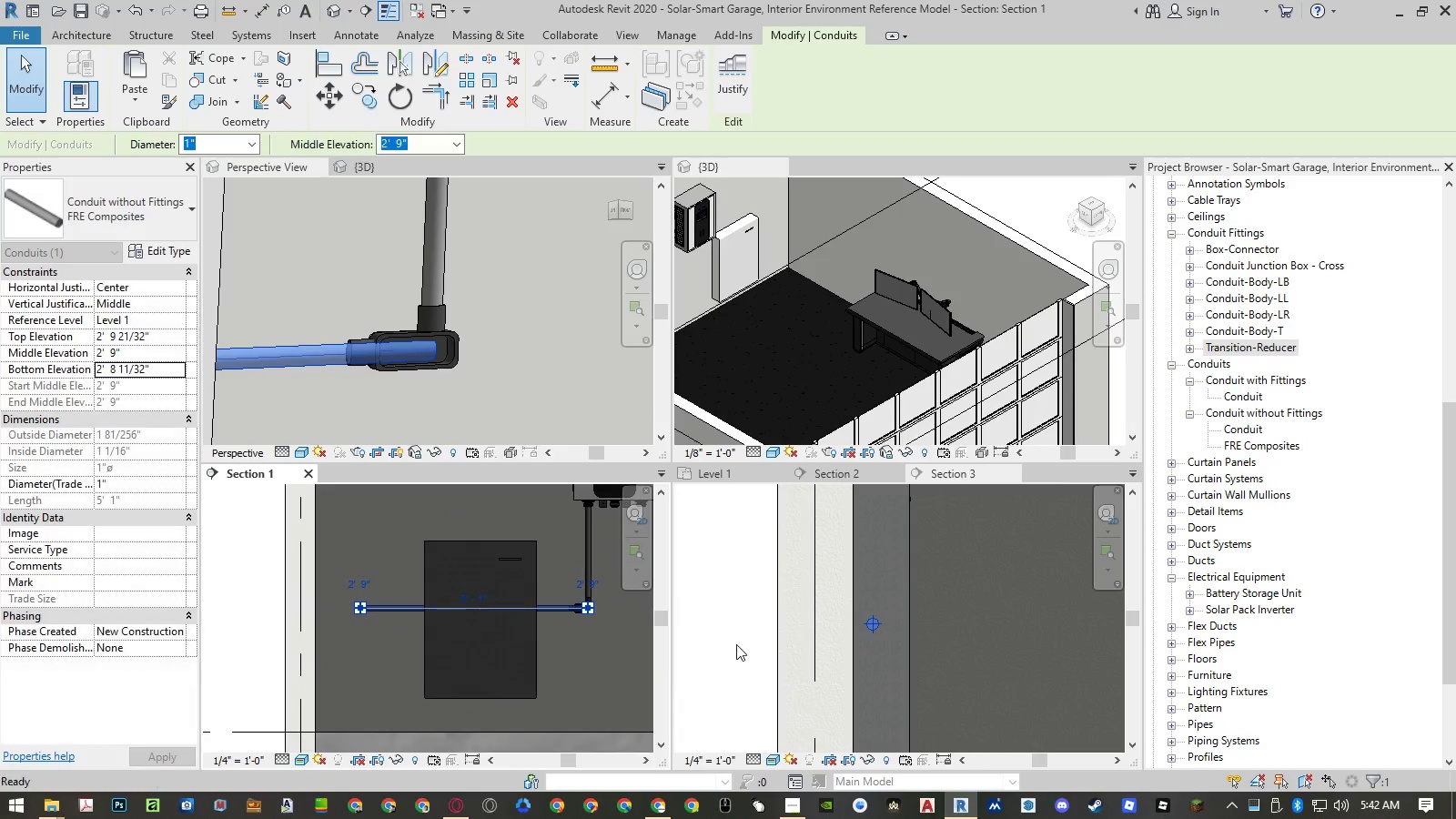 
key(Escape)
 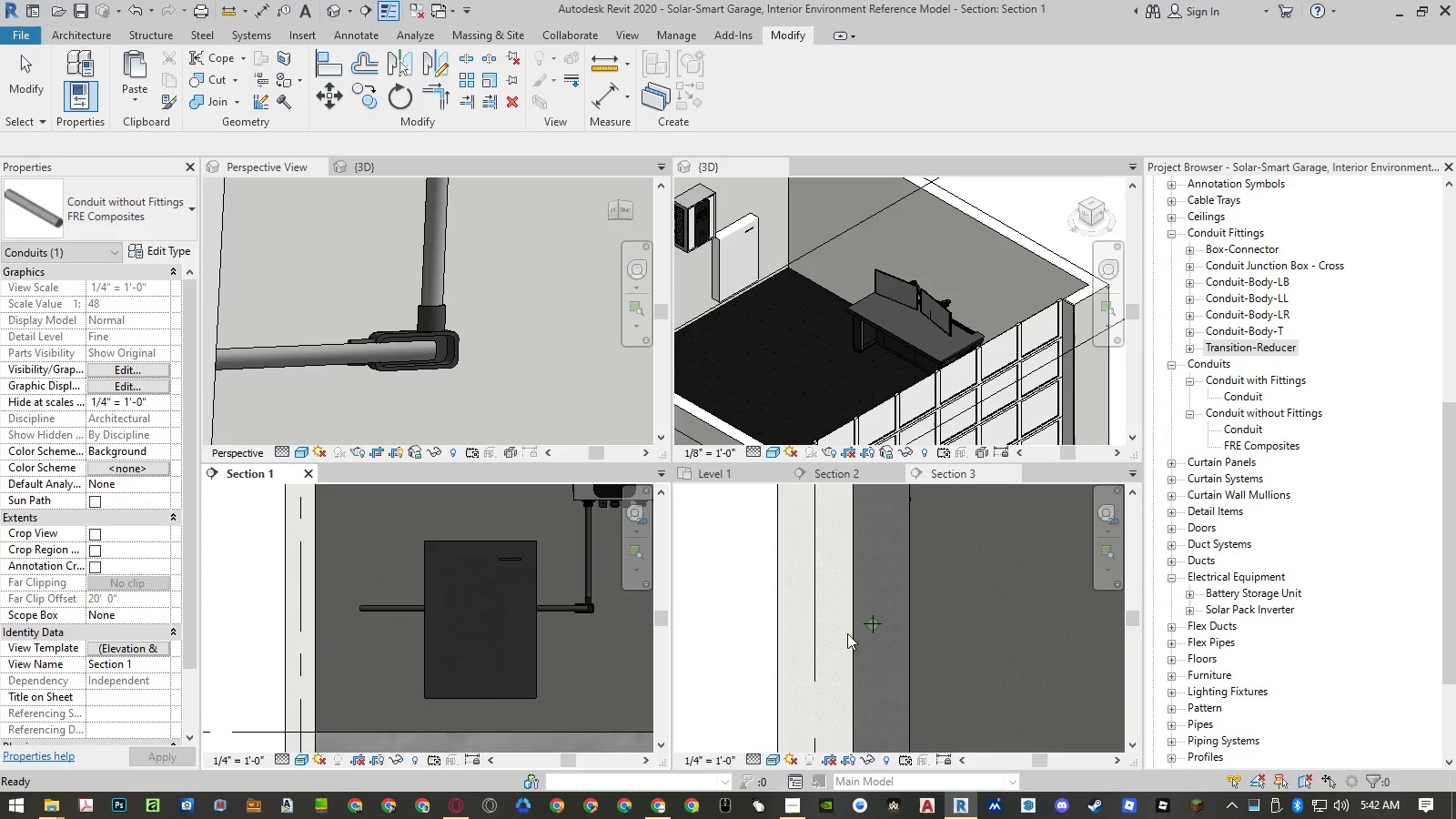 
key(A)
 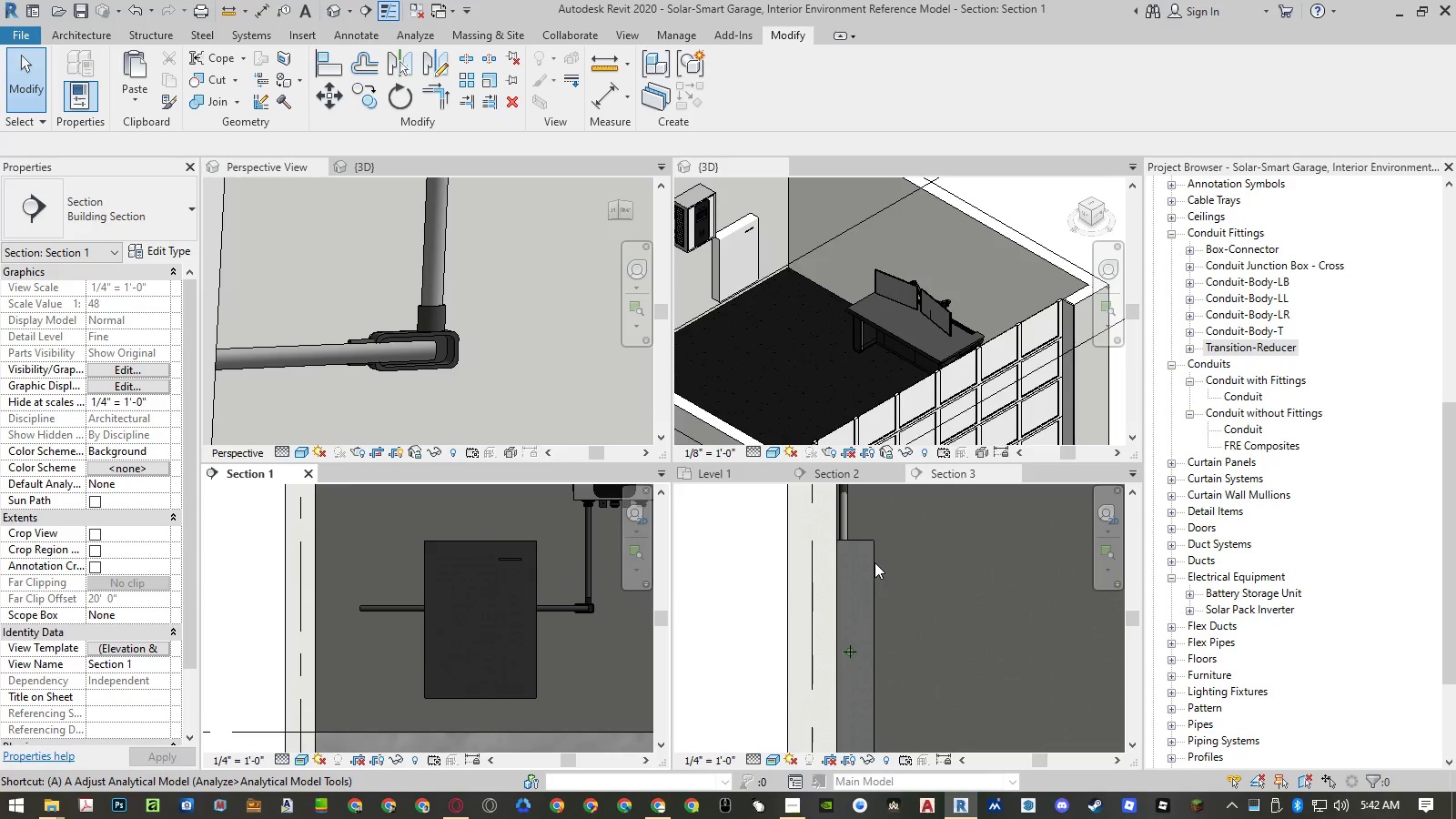 
scroll: coordinate [877, 562], scroll_direction: down, amount: 3.0
 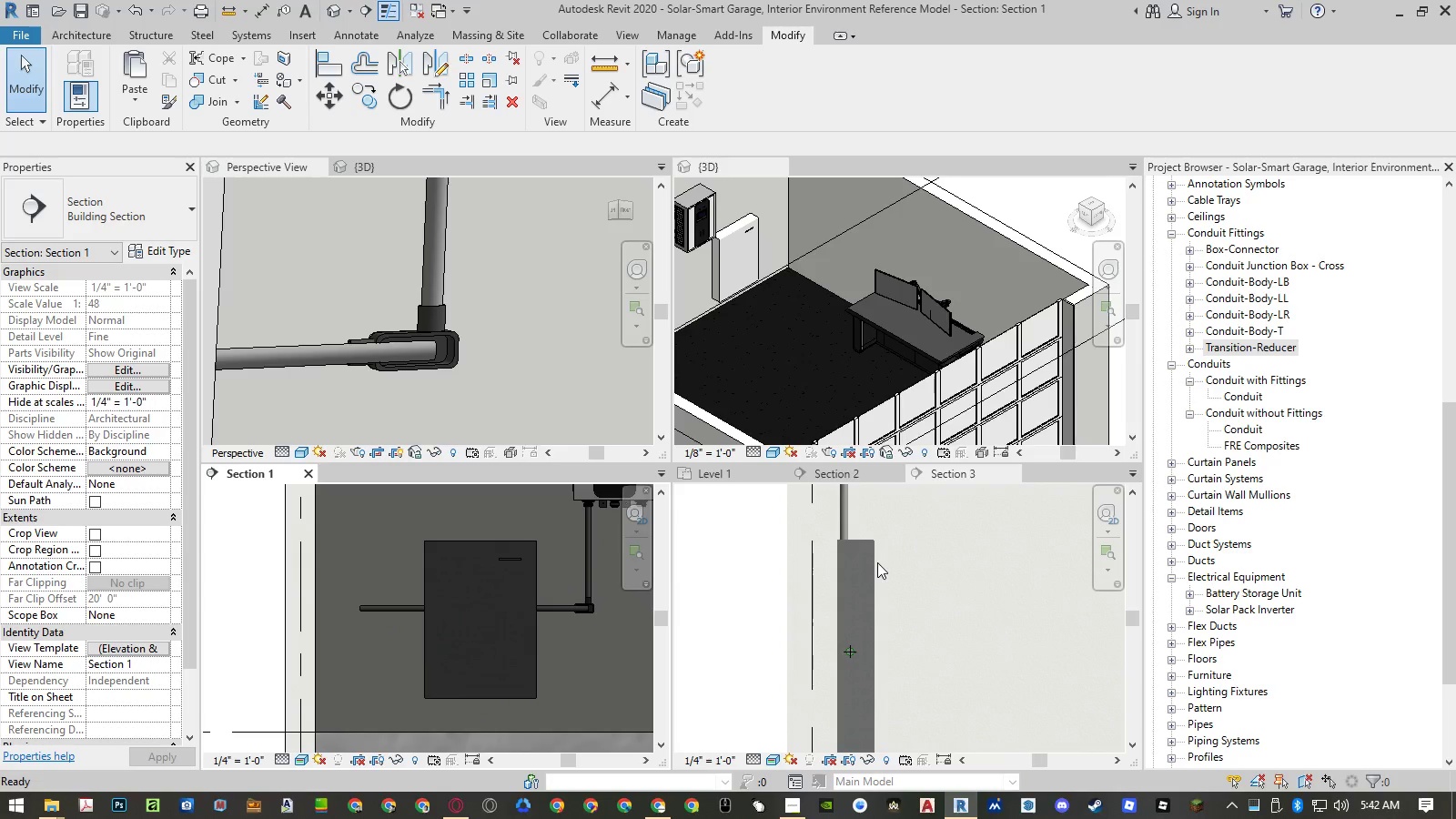 
key(L)
 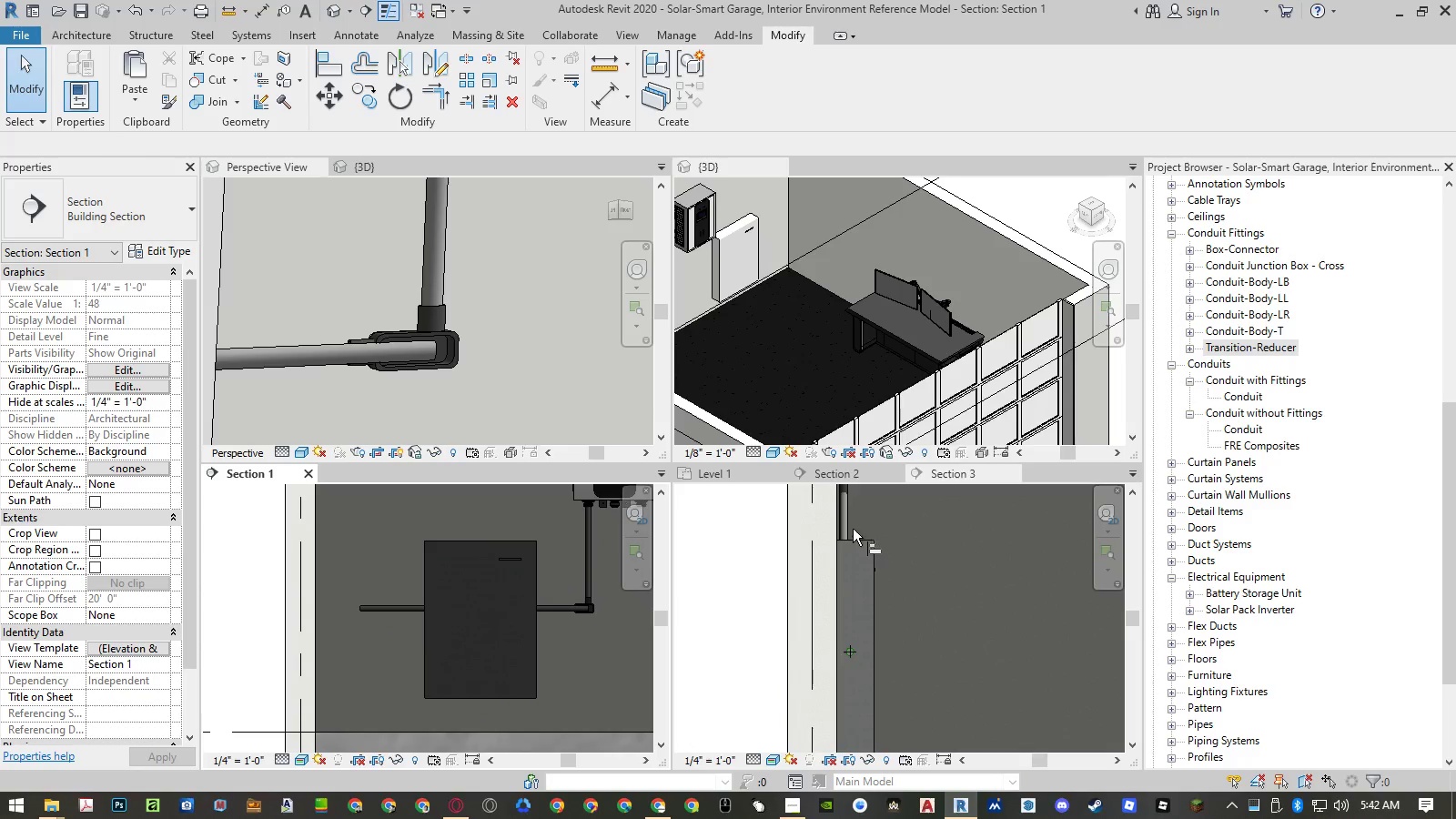 
scroll: coordinate [844, 515], scroll_direction: up, amount: 4.0
 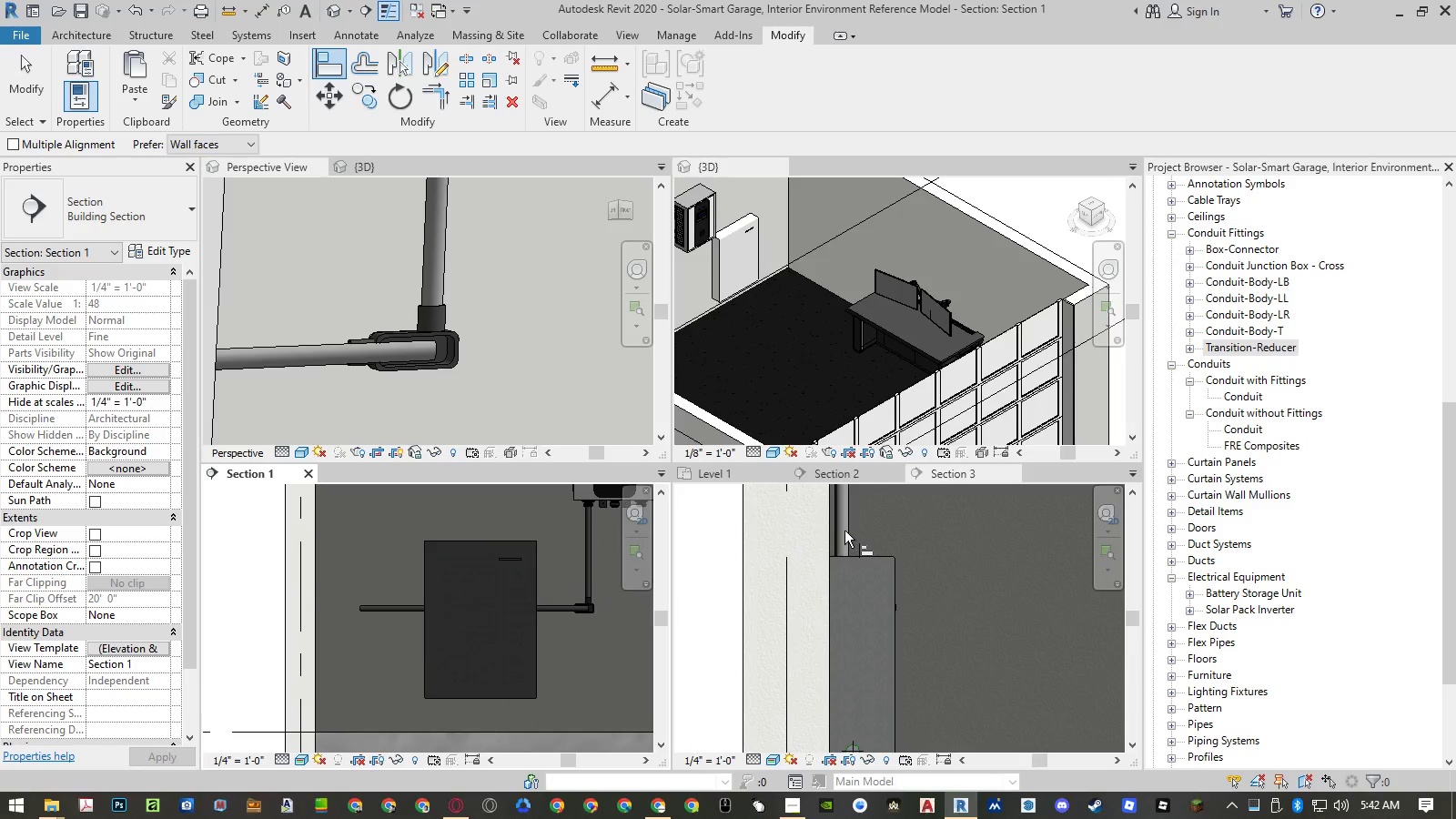 
left_click([844, 531])
 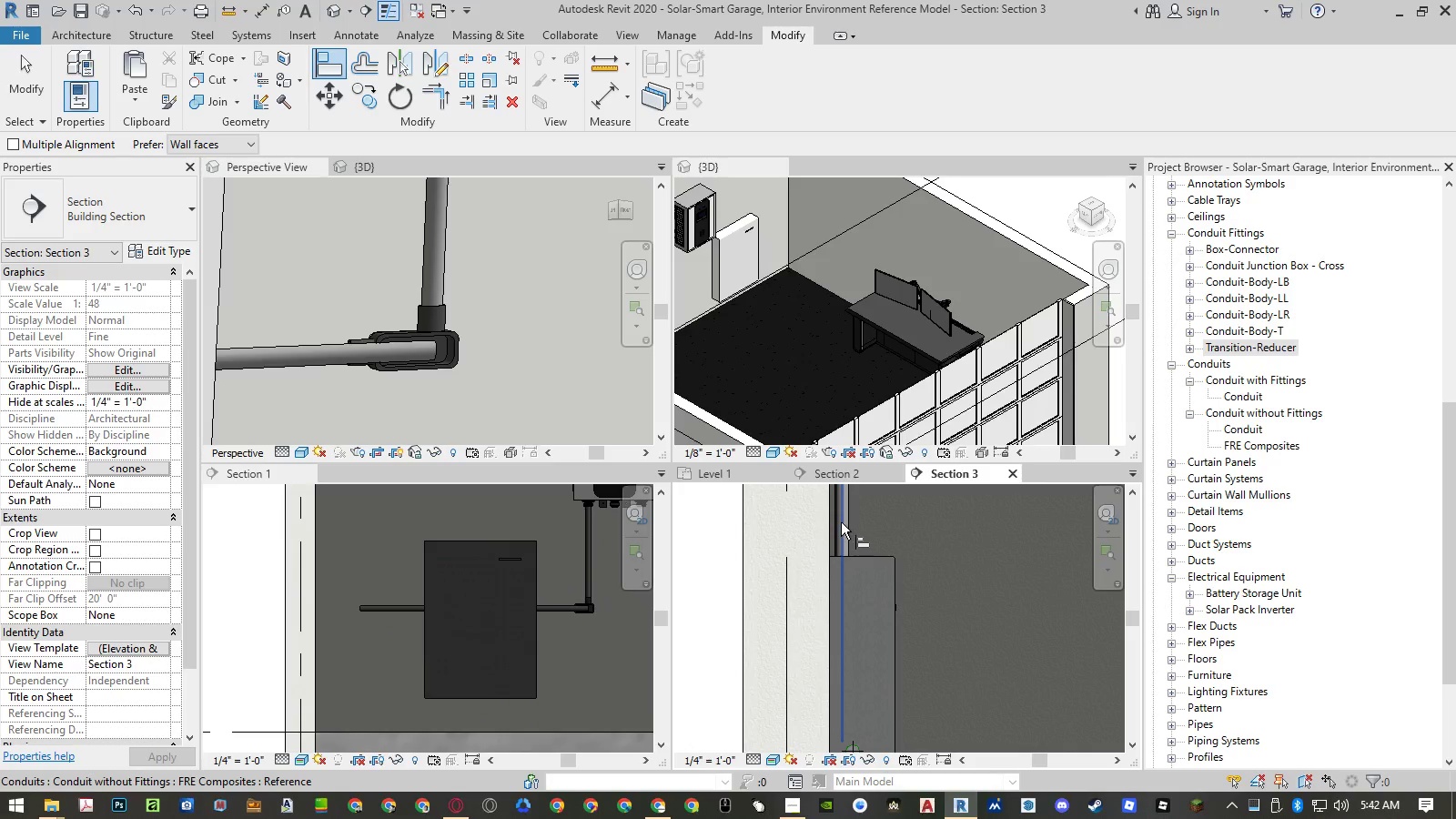 
left_click([841, 522])
 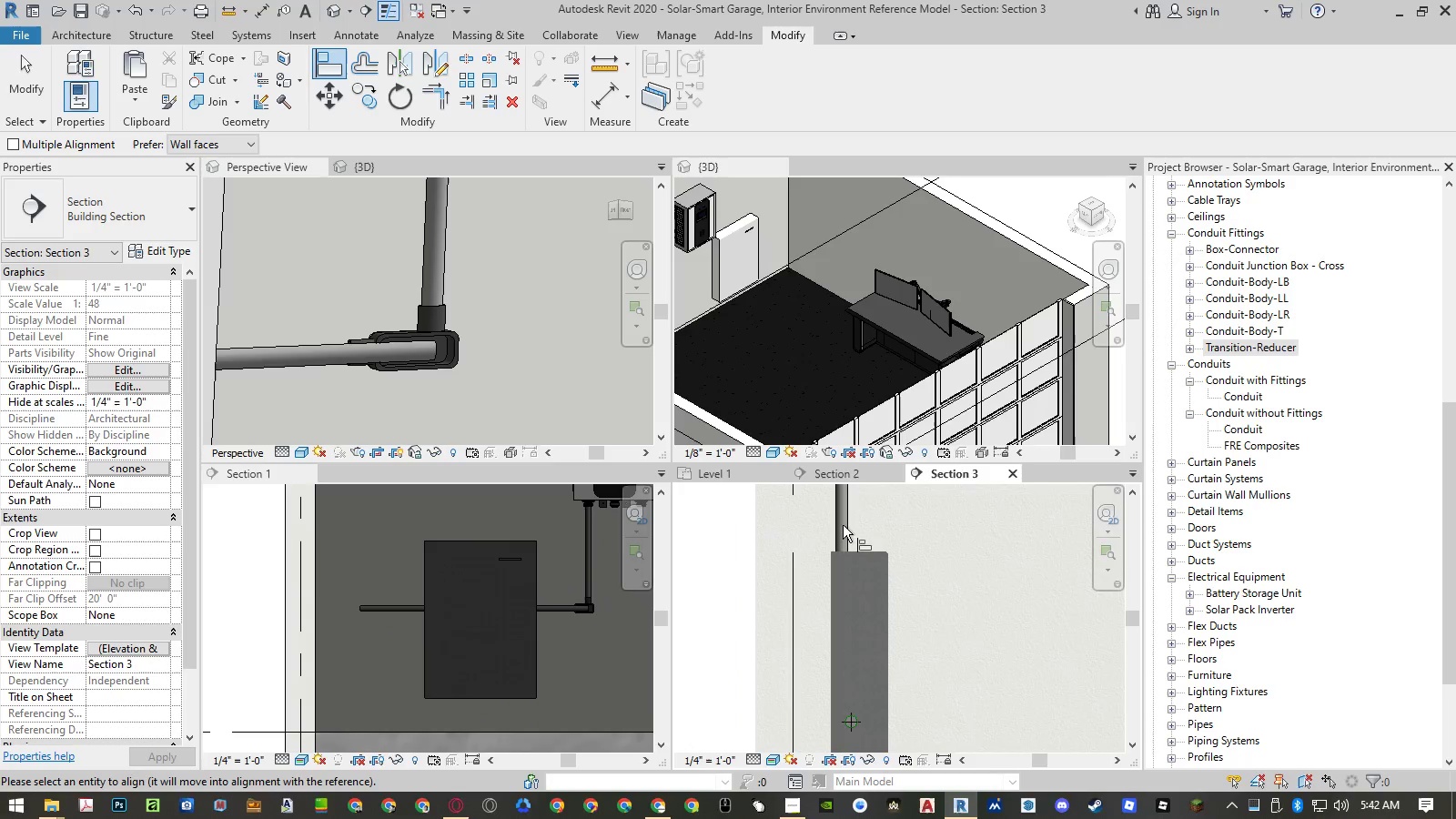 
scroll: coordinate [842, 525], scroll_direction: down, amount: 2.0
 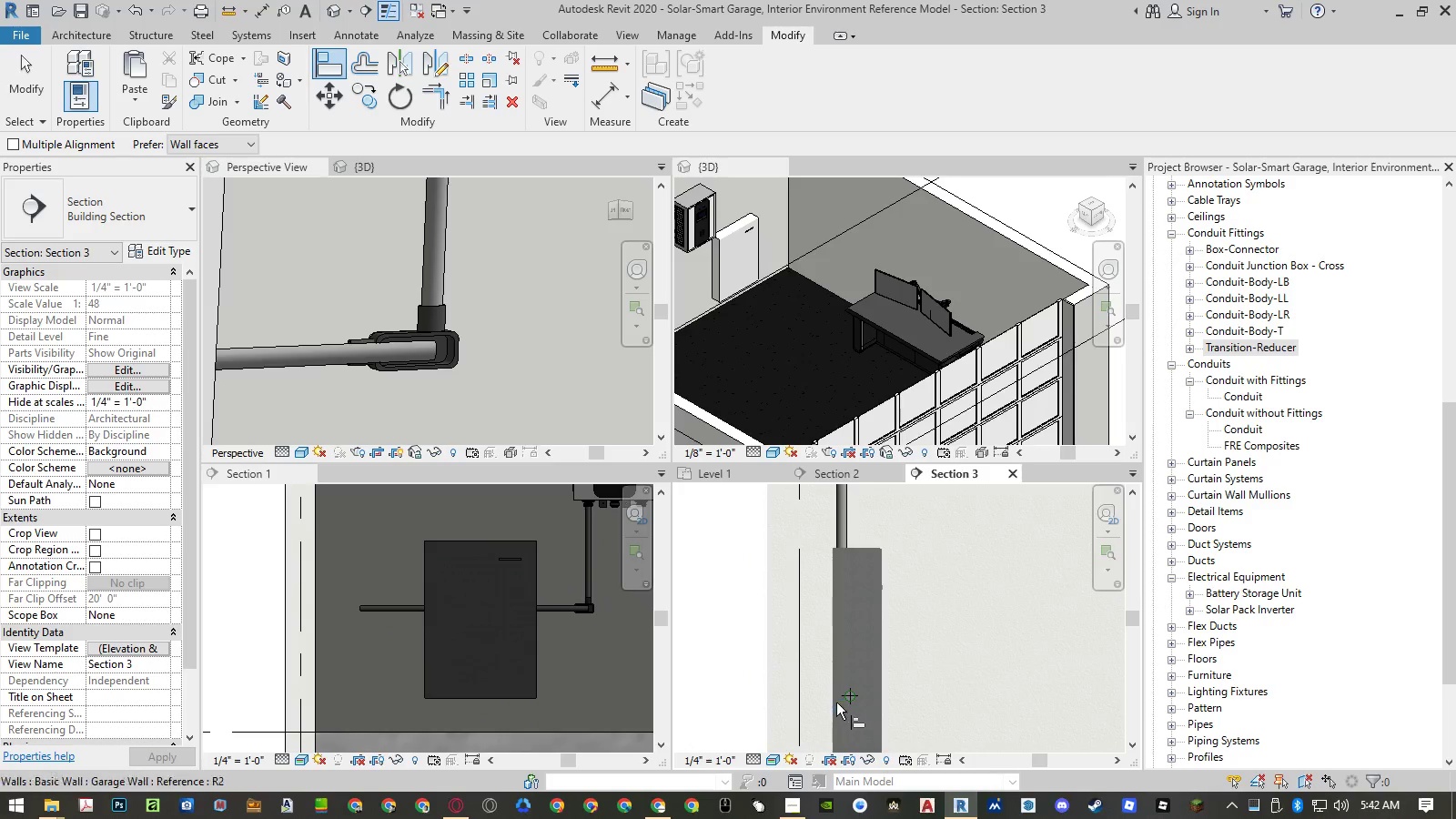 
scroll: coordinate [845, 697], scroll_direction: up, amount: 4.0
 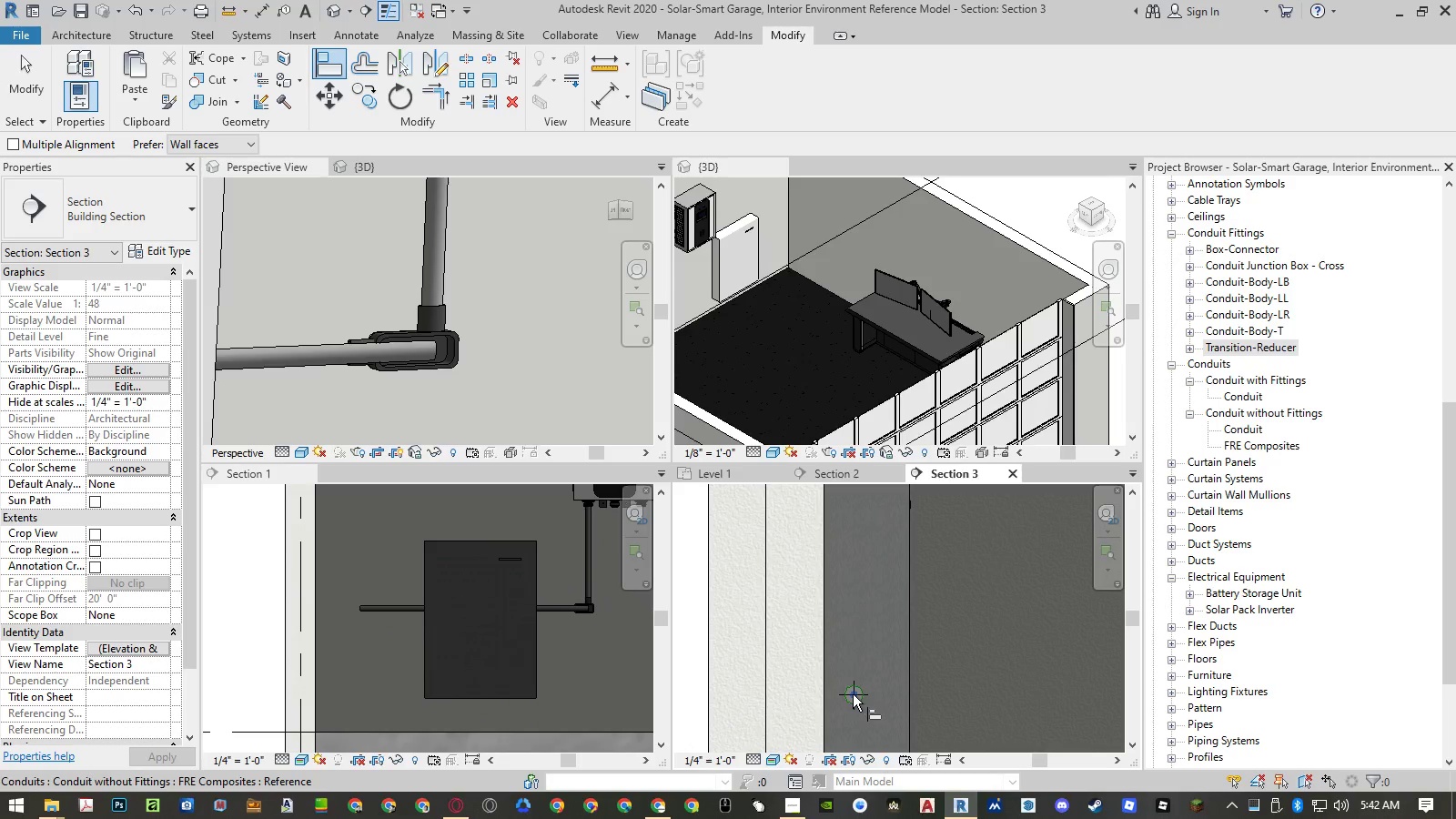 
left_click_drag(start_coordinate=[853, 694], to_coordinate=[1313, 767])
 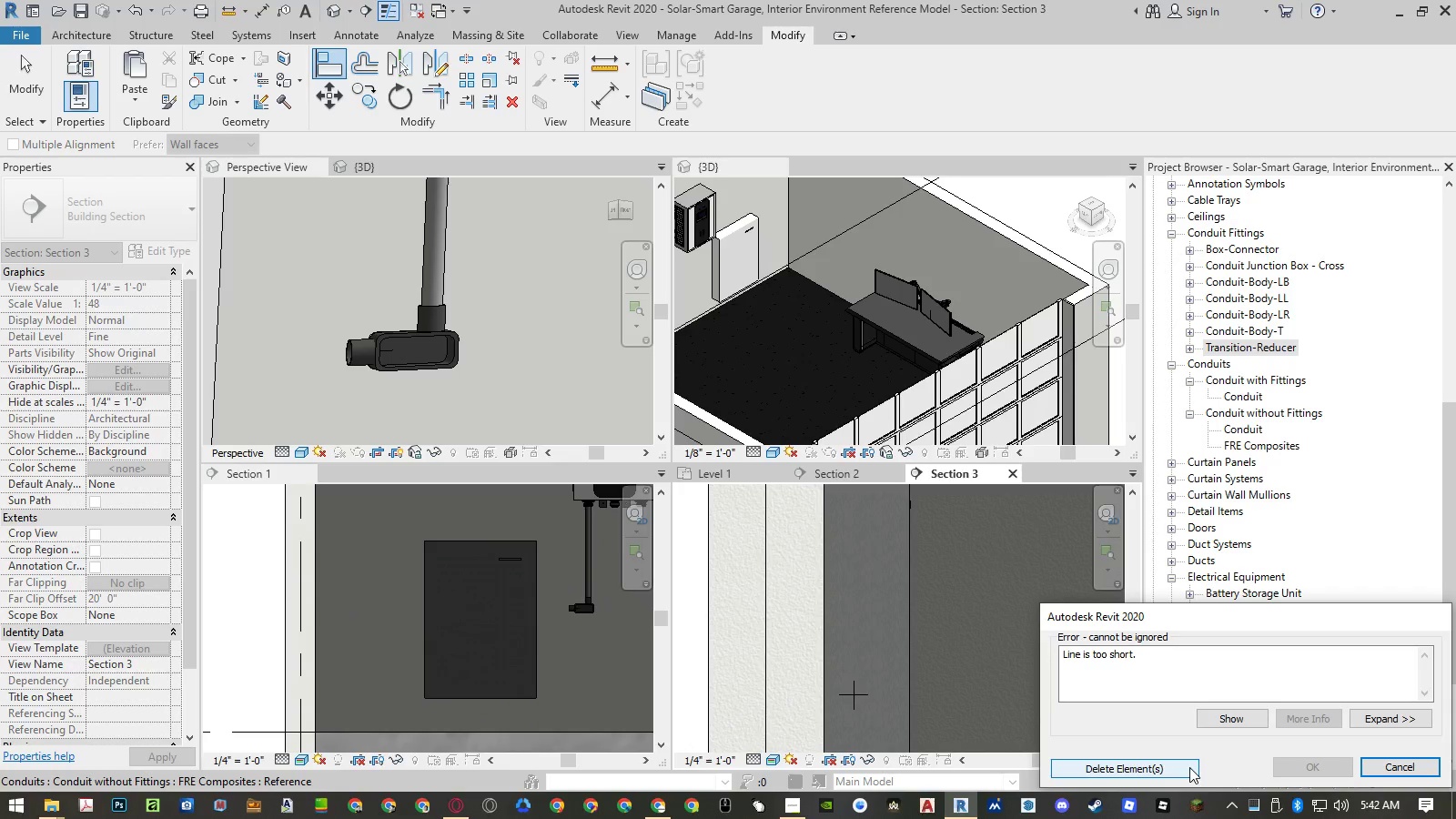 
left_click([1394, 766])
 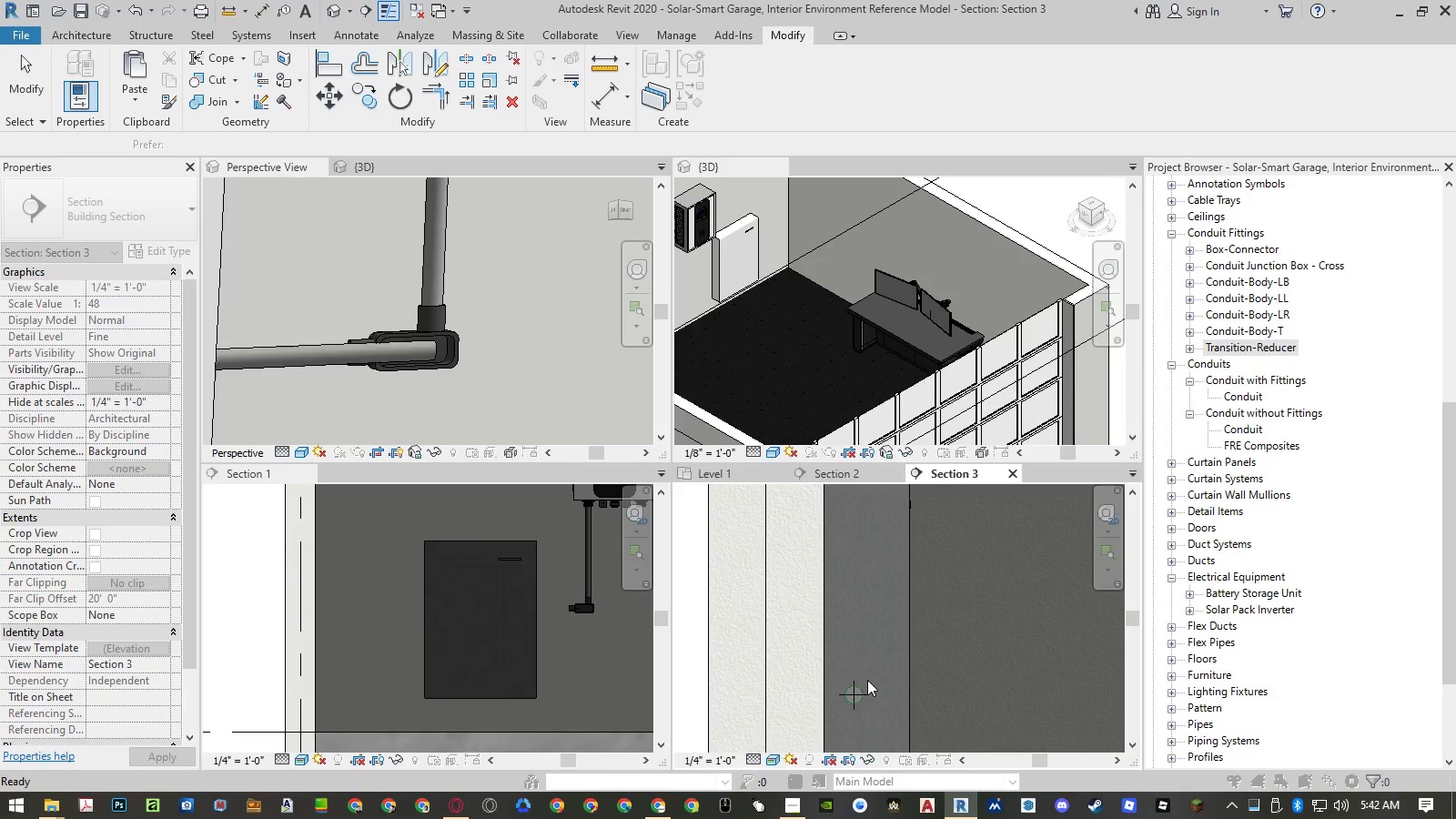 
key(Escape)
 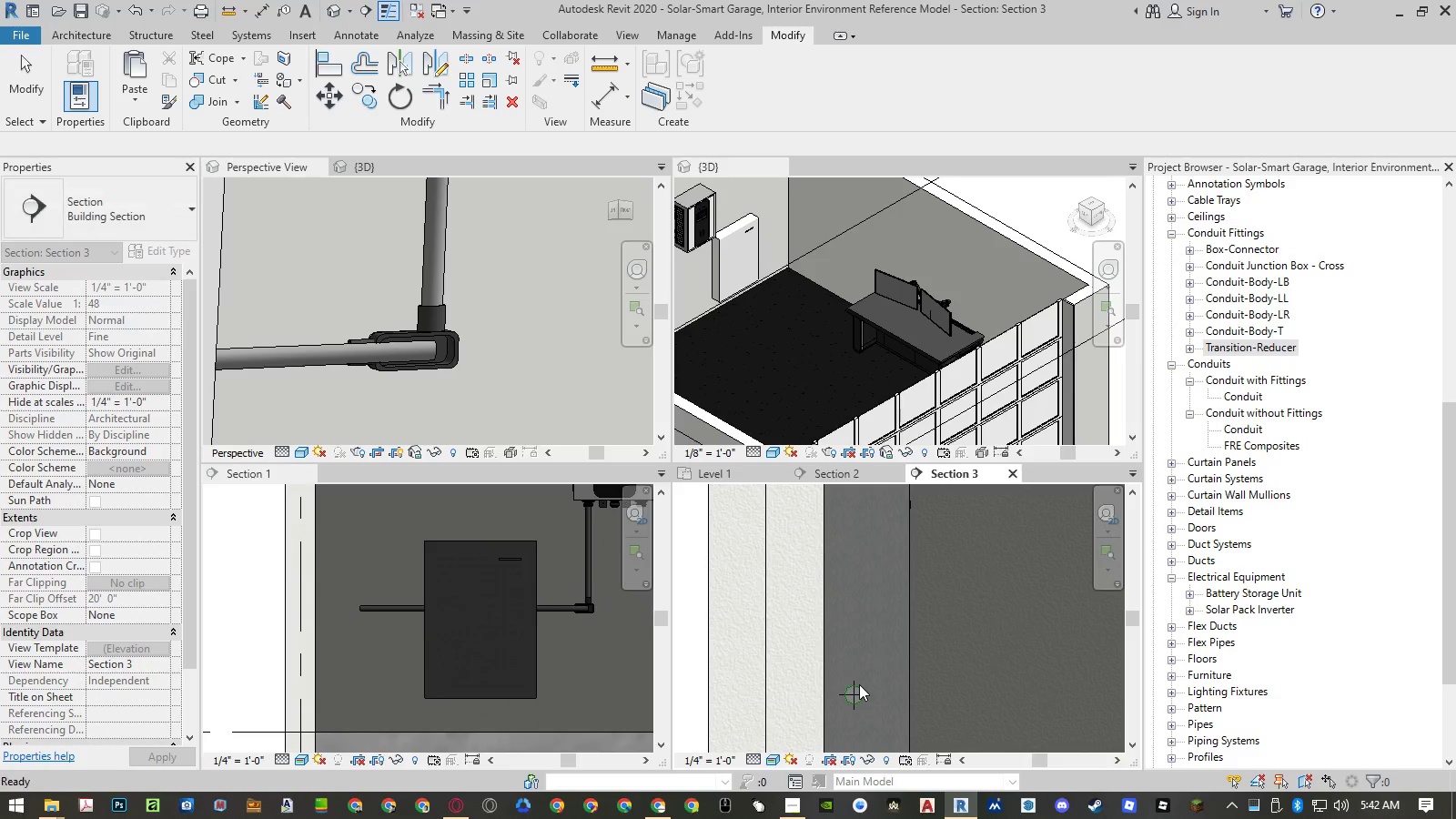 
key(Escape)
 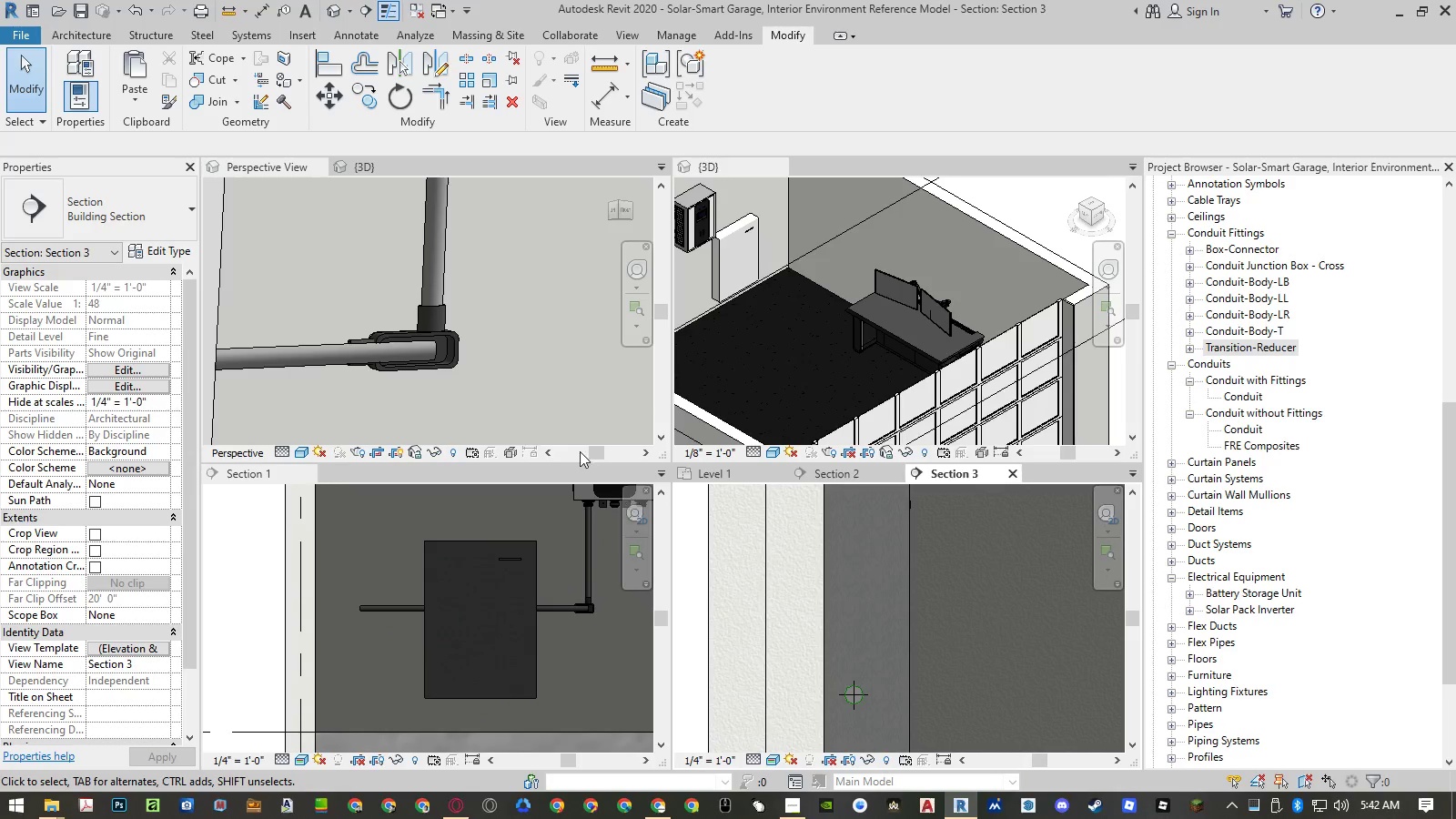 
left_click([437, 329])
 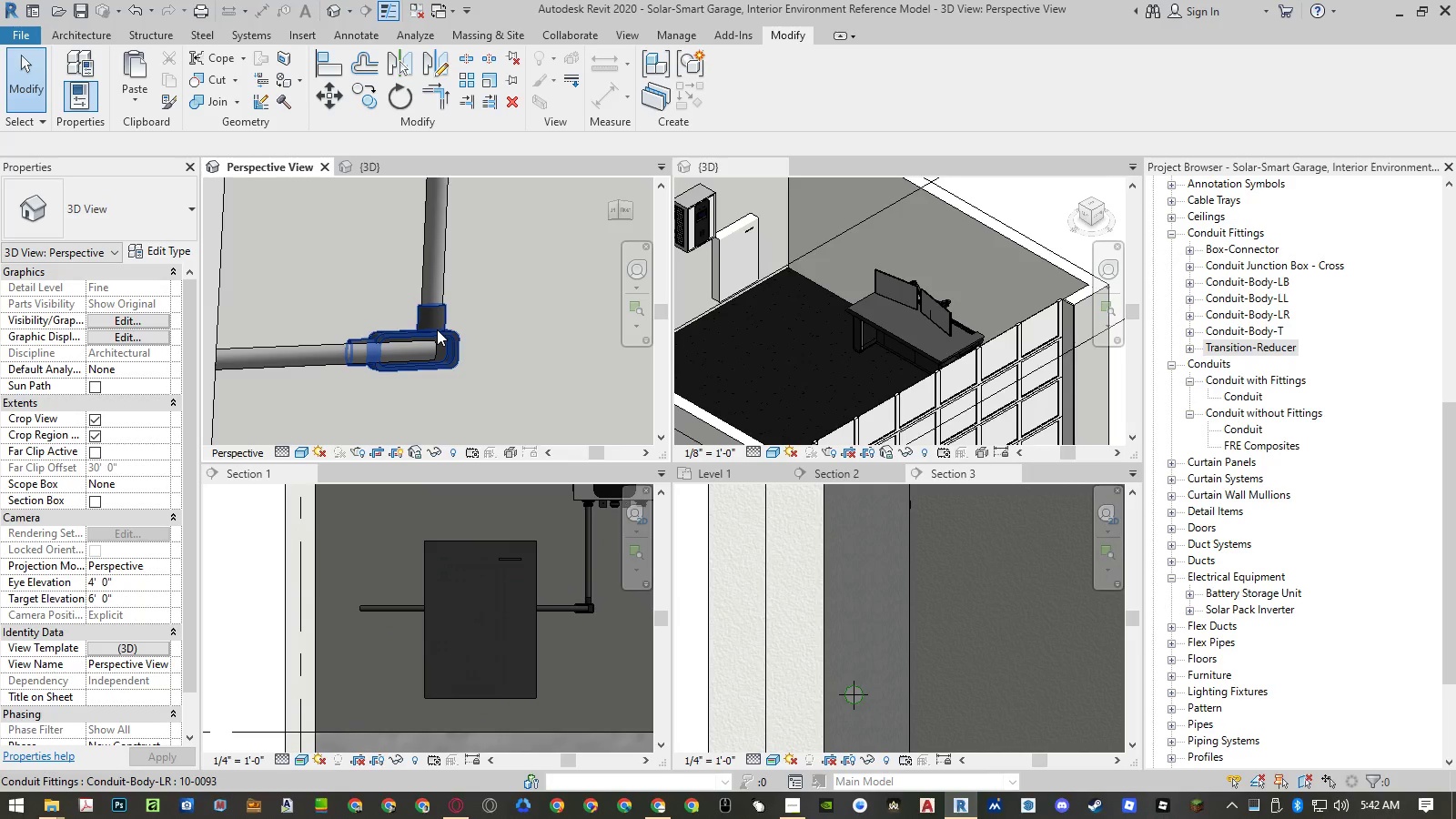 
left_click([437, 329])
 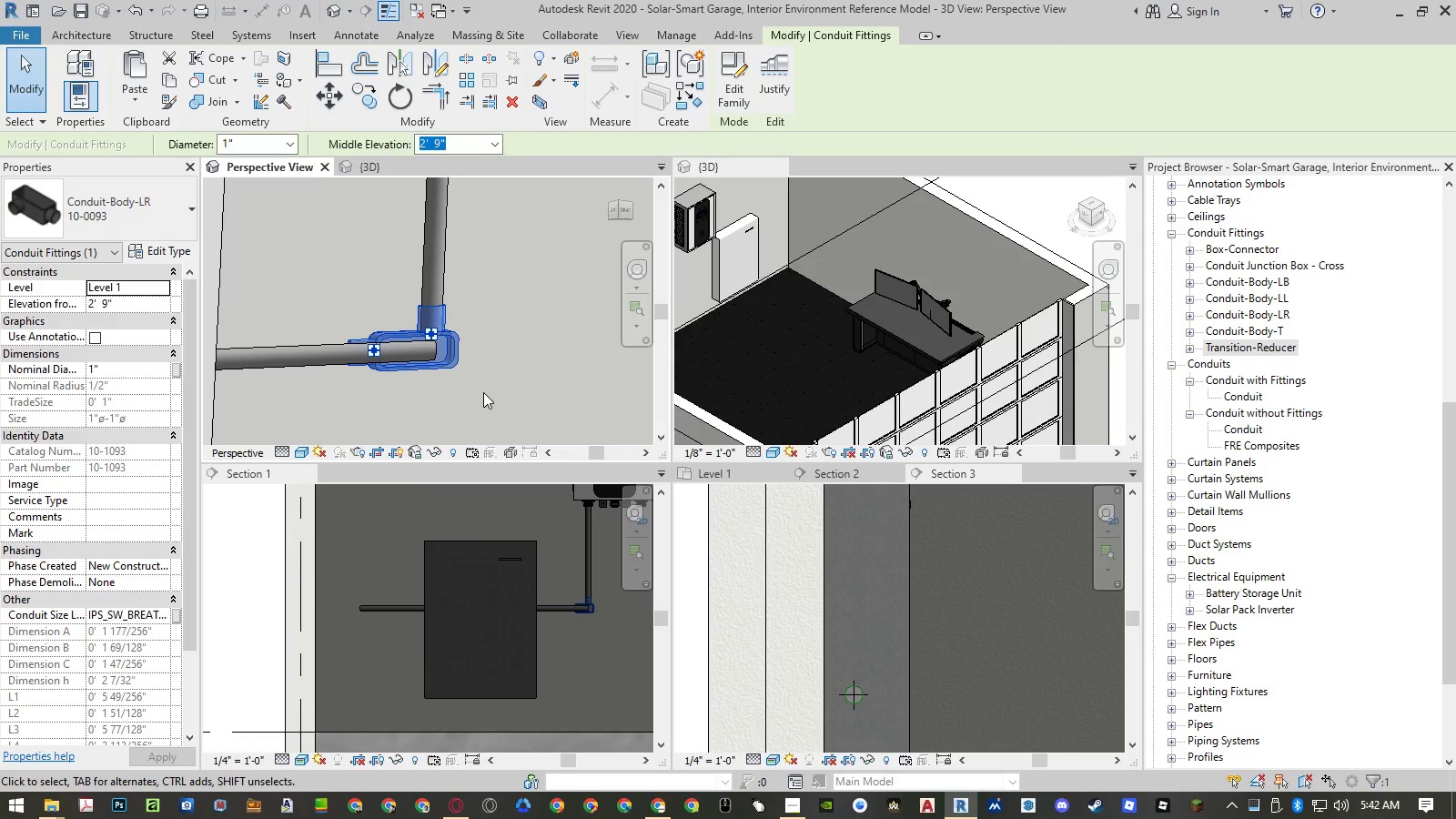 
key(Escape)
 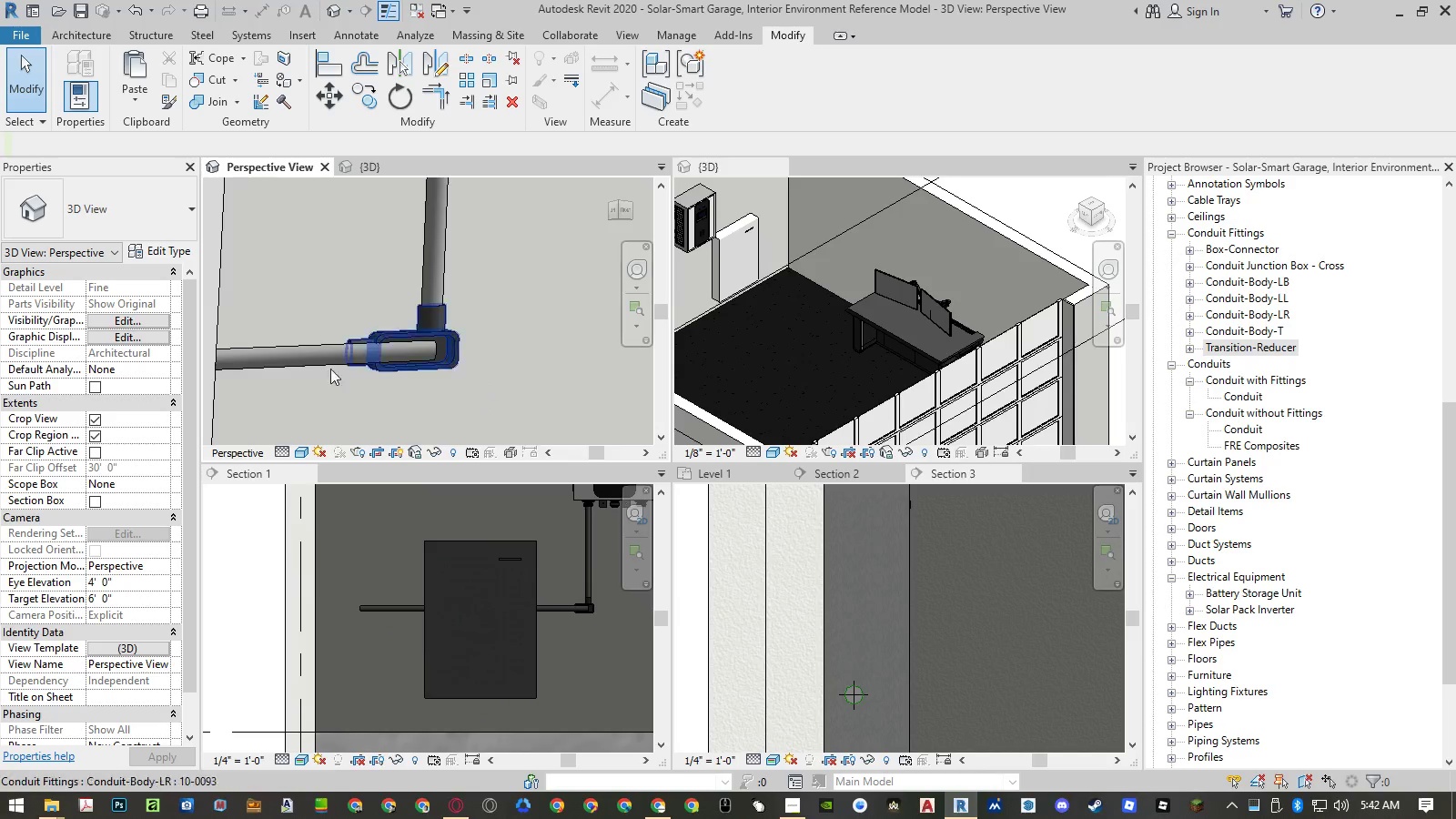 
scroll: coordinate [398, 343], scroll_direction: up, amount: 6.0
 